 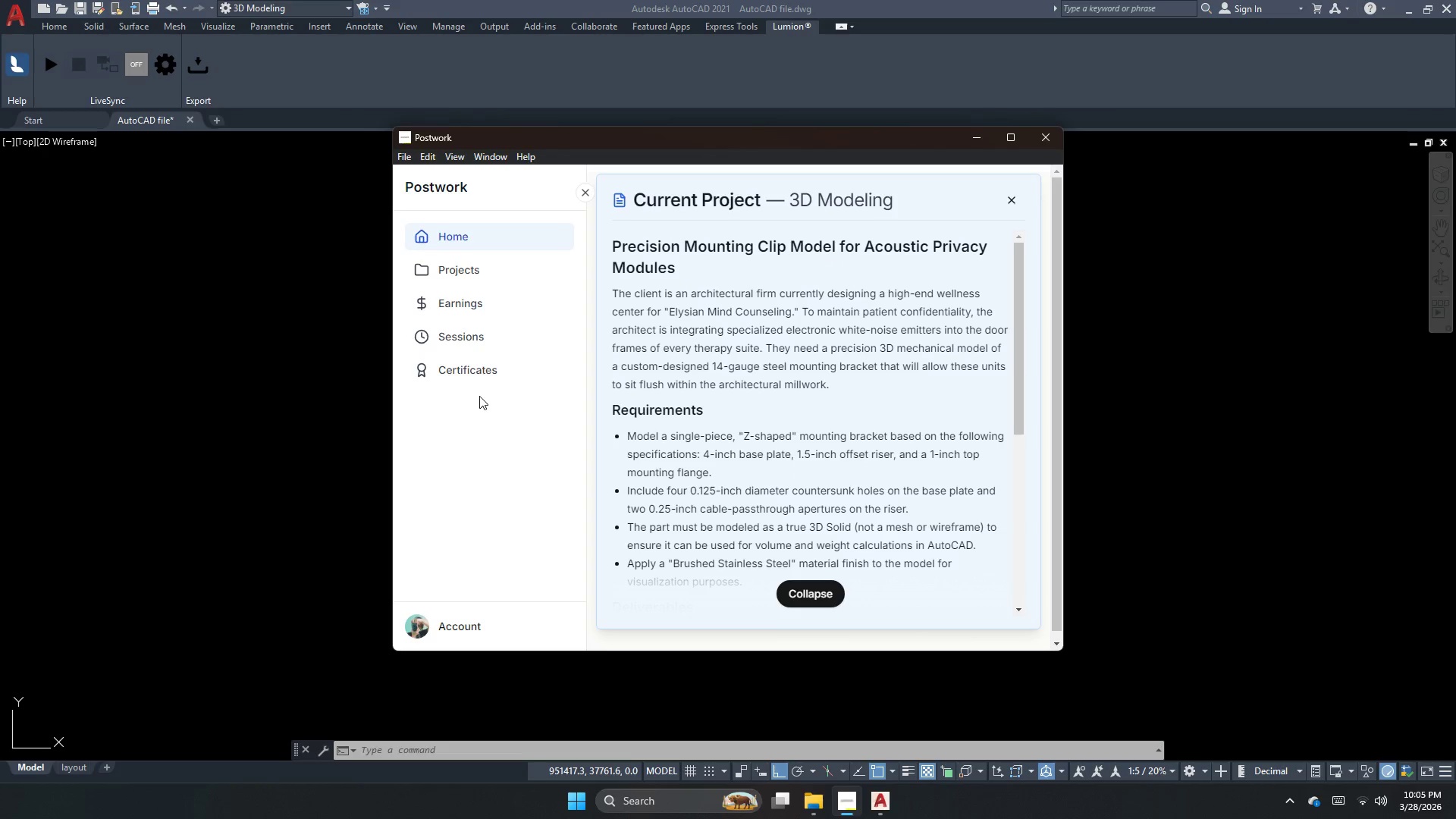 
left_click_drag(start_coordinate=[457, 384], to_coordinate=[480, 397])
 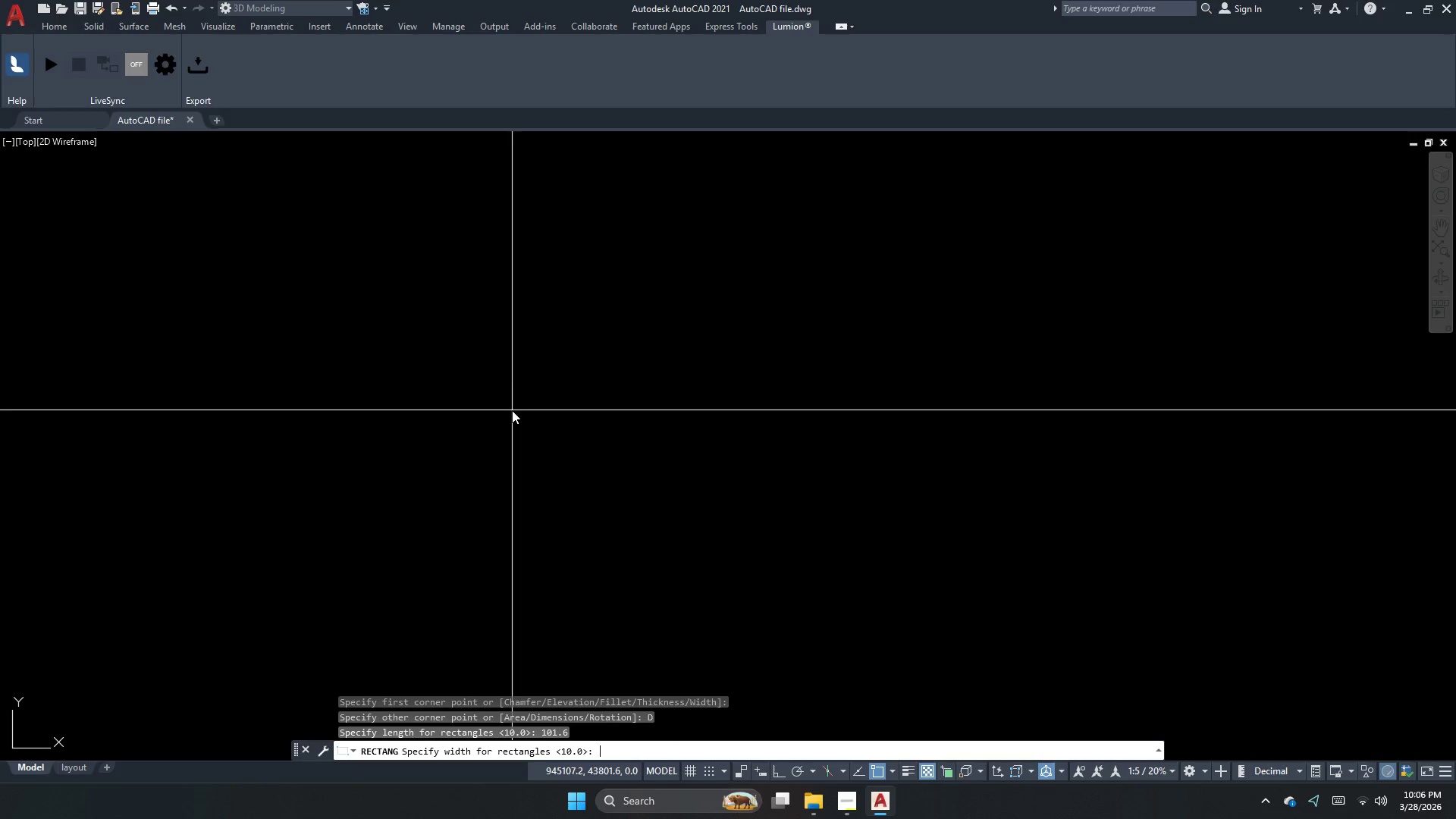 
wait(10.0)
 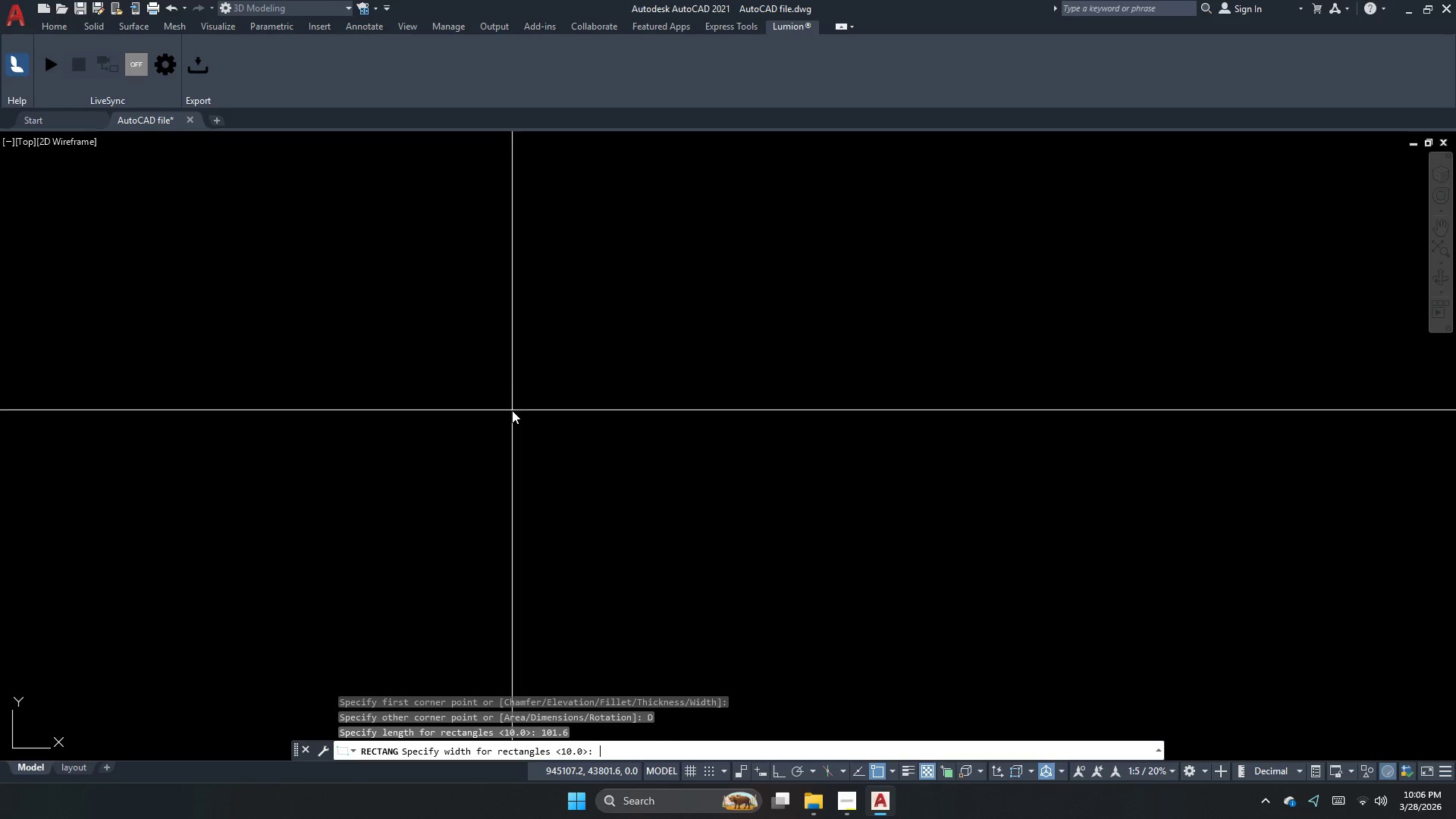 
left_click([560, 420])
 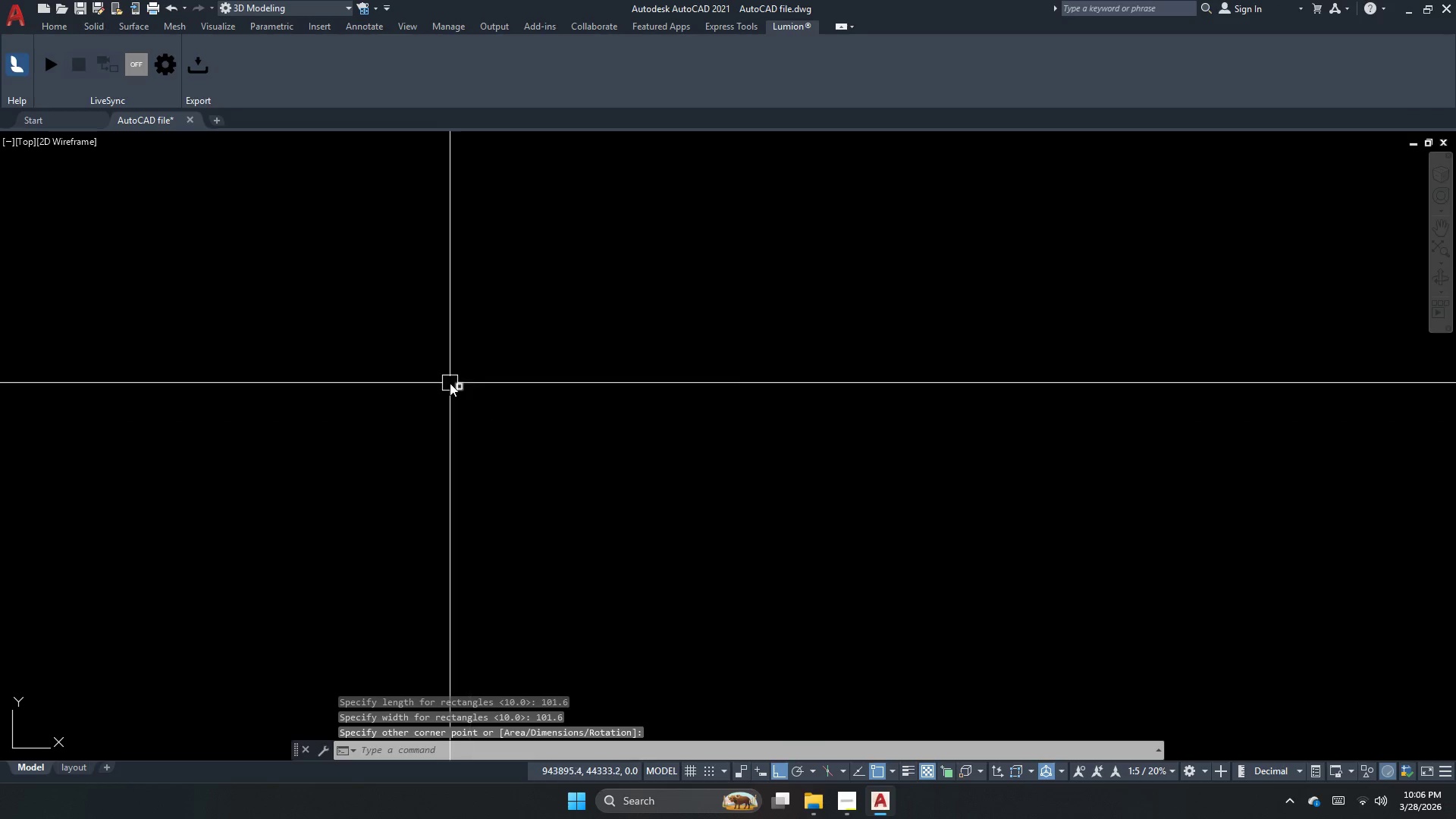 
scroll: coordinate [453, 403], scroll_direction: up, amount: 3.0
 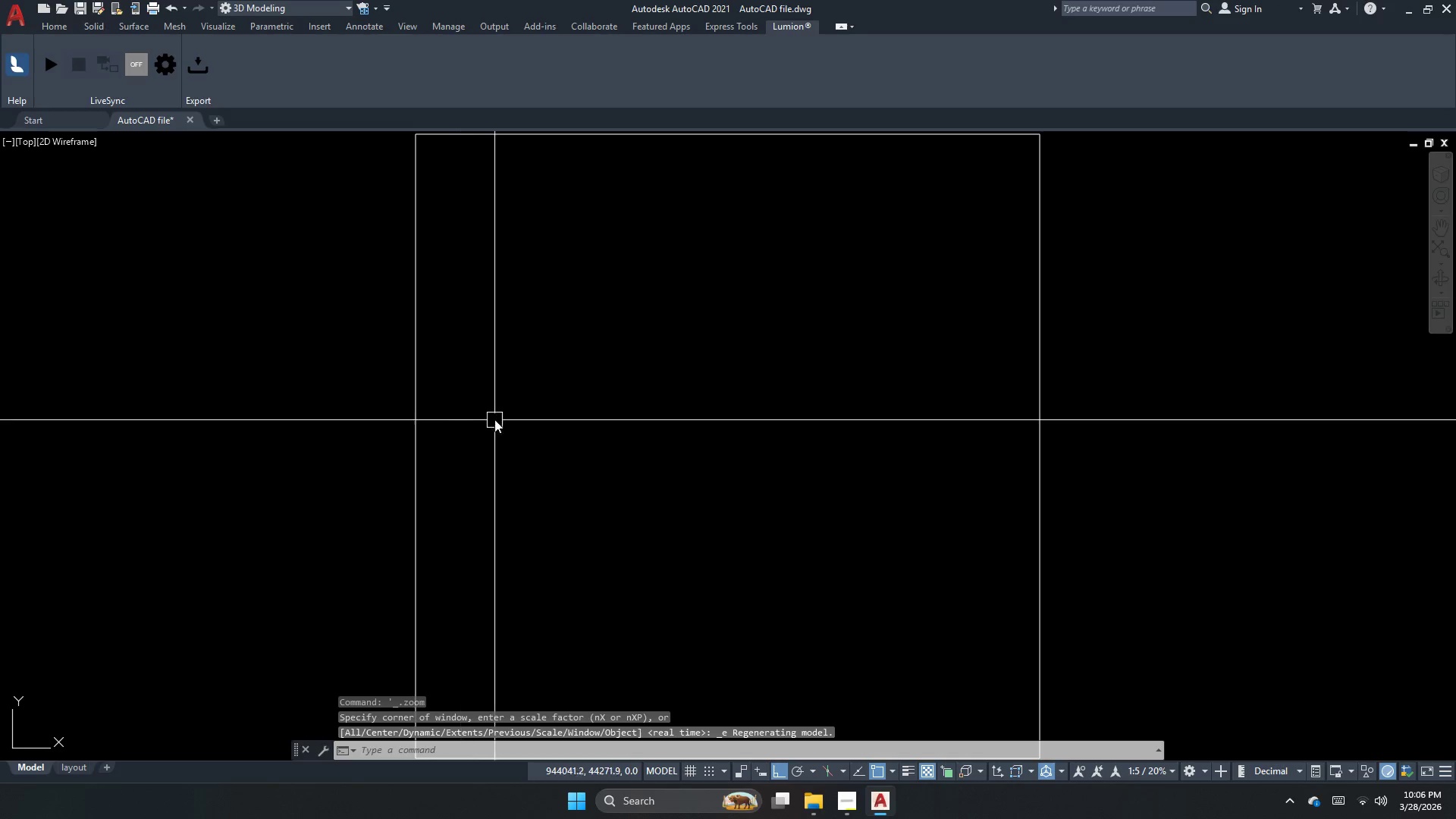 
key(Escape)
 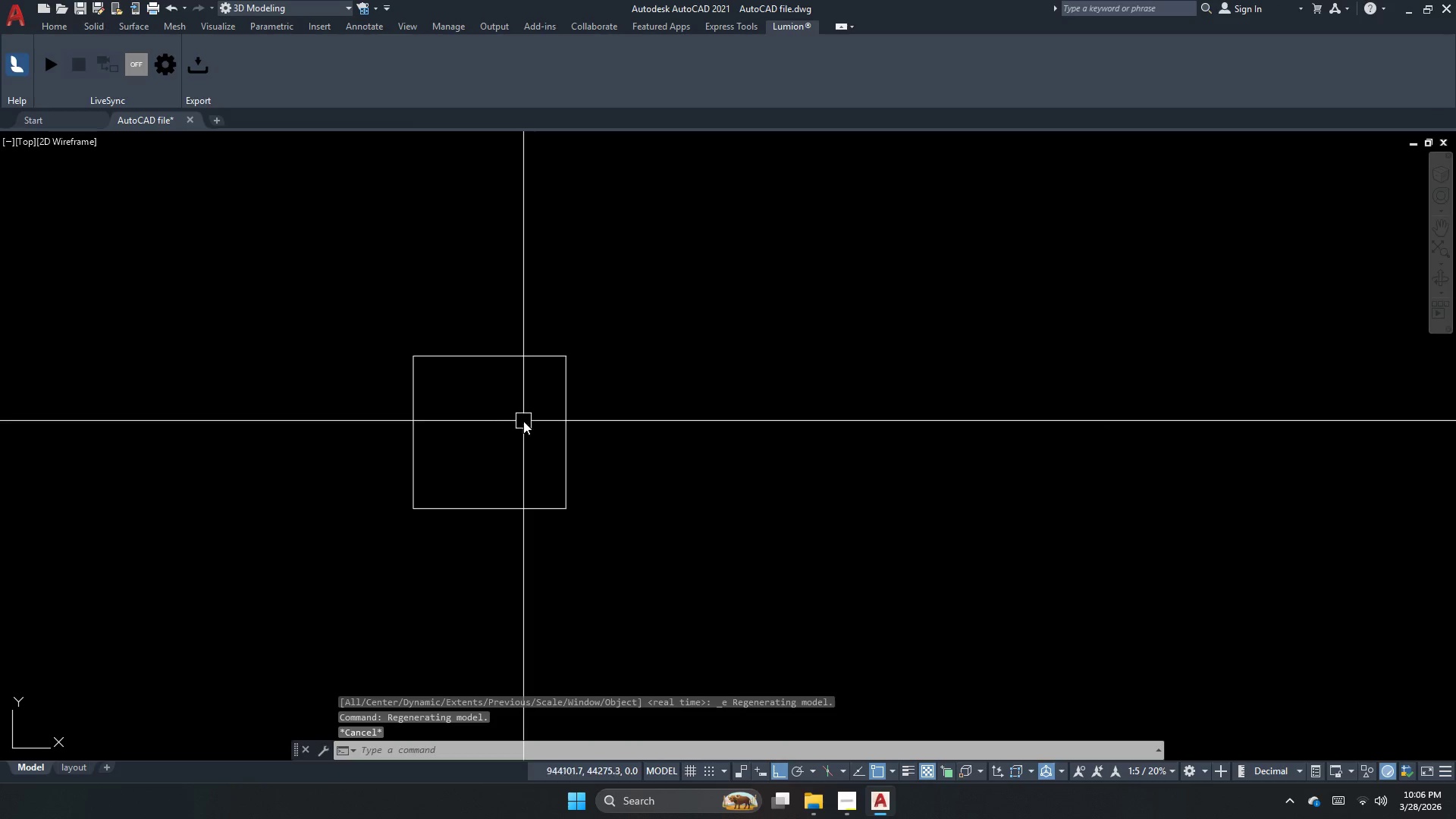 
scroll: coordinate [412, 427], scroll_direction: down, amount: 3.0
 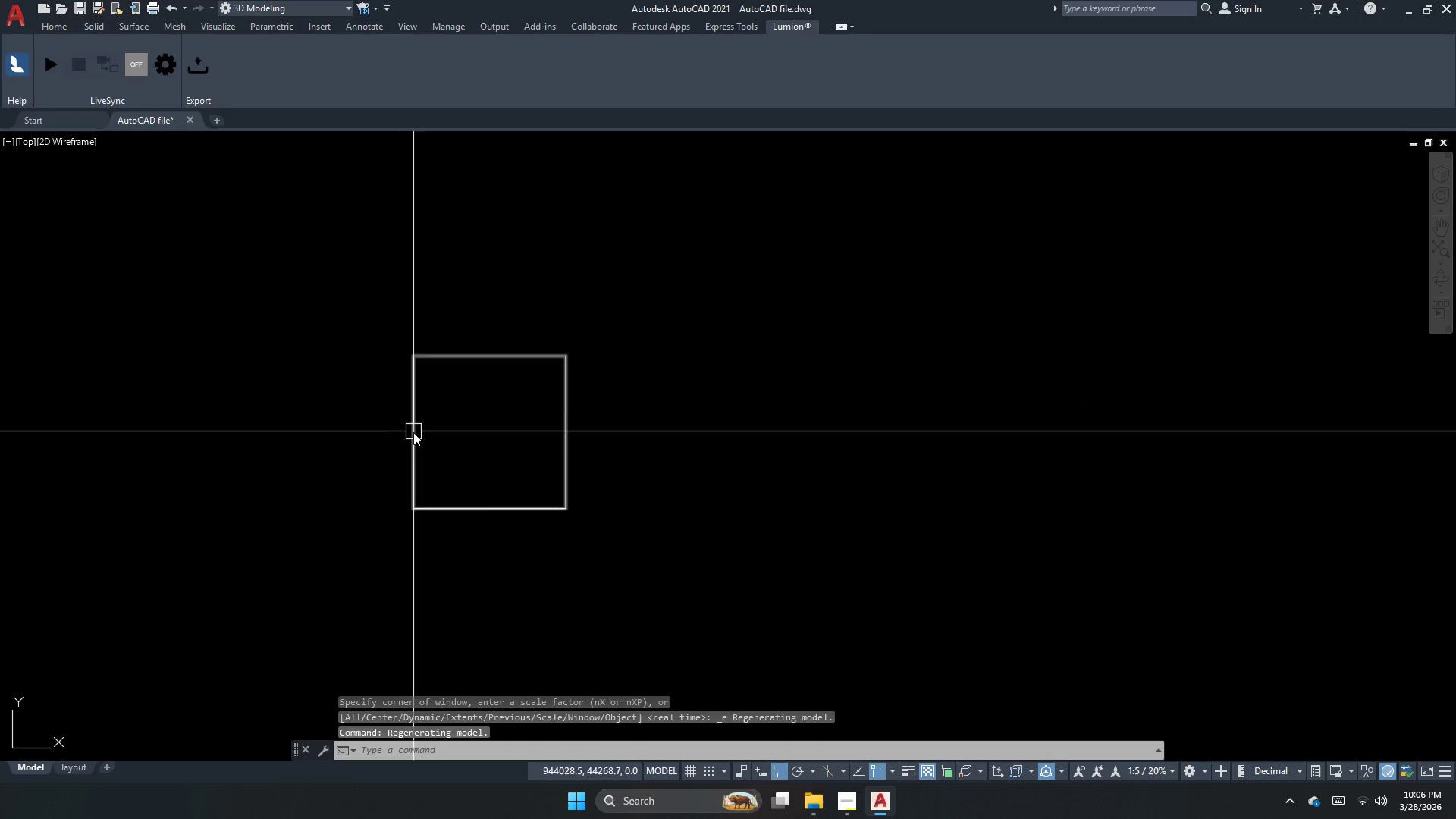 
type(rec )
 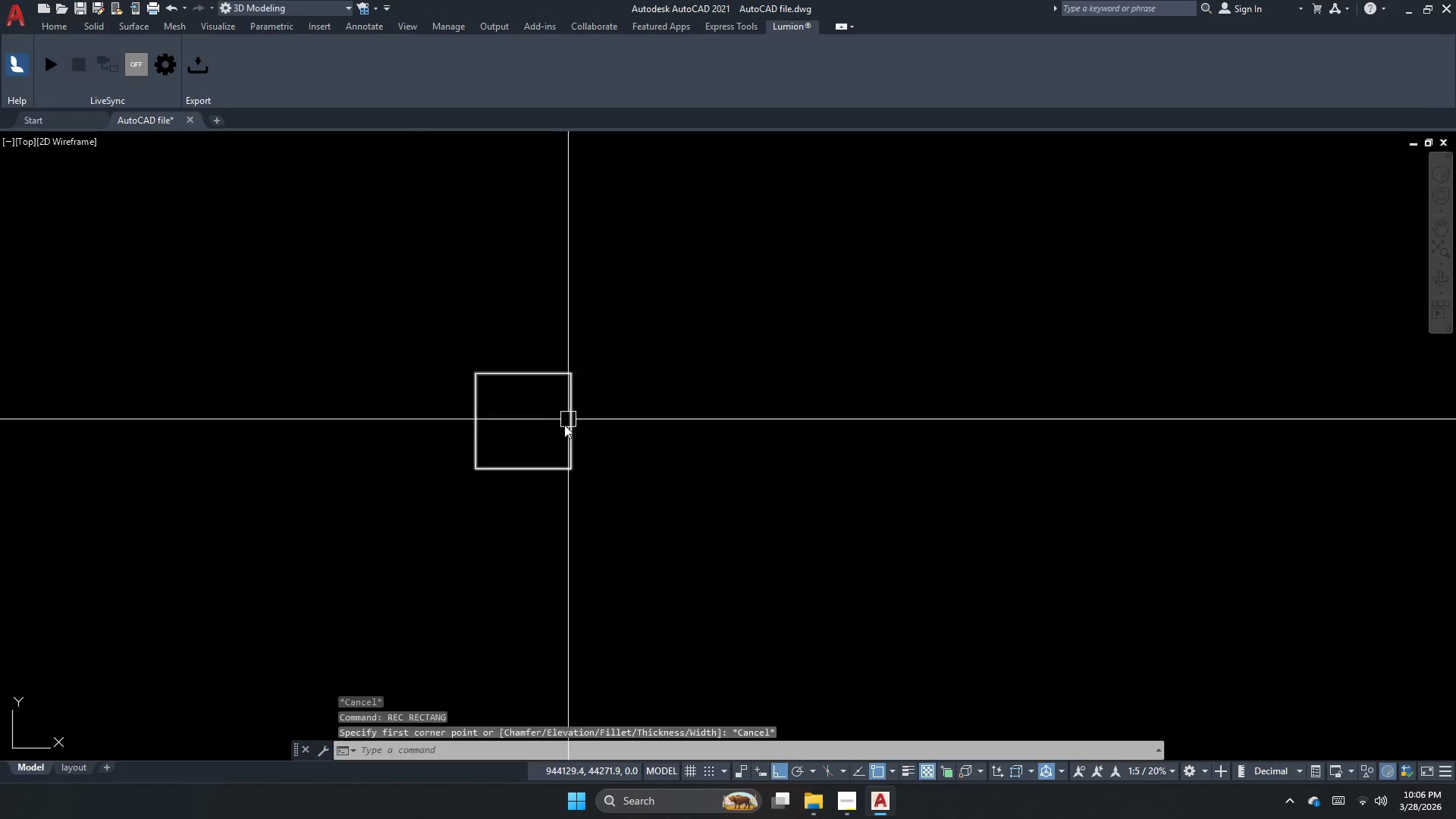 
scroll: coordinate [569, 397], scroll_direction: none, amount: 0.0
 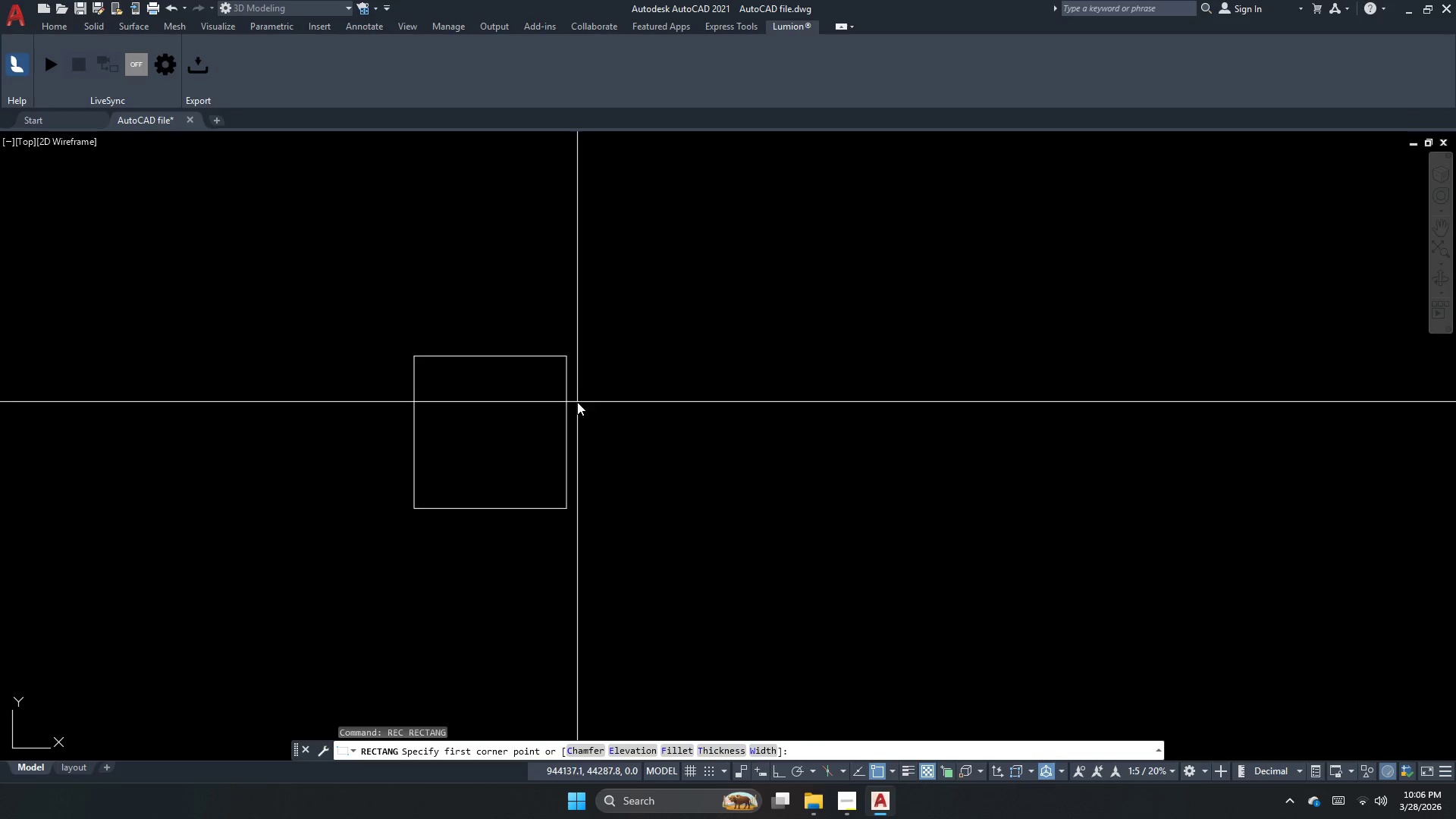 
key(Escape)
 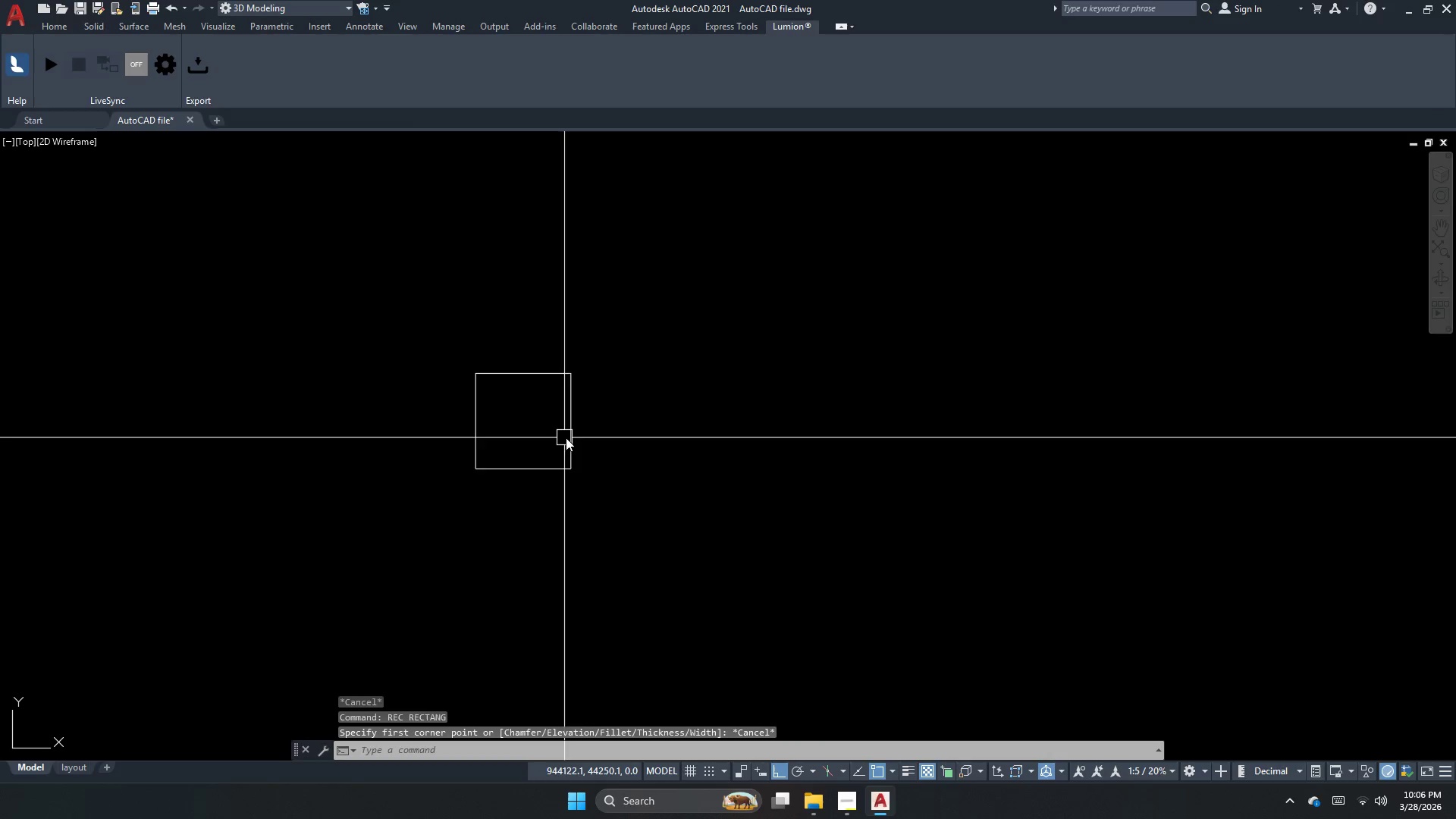 
scroll: coordinate [577, 402], scroll_direction: down, amount: 1.0
 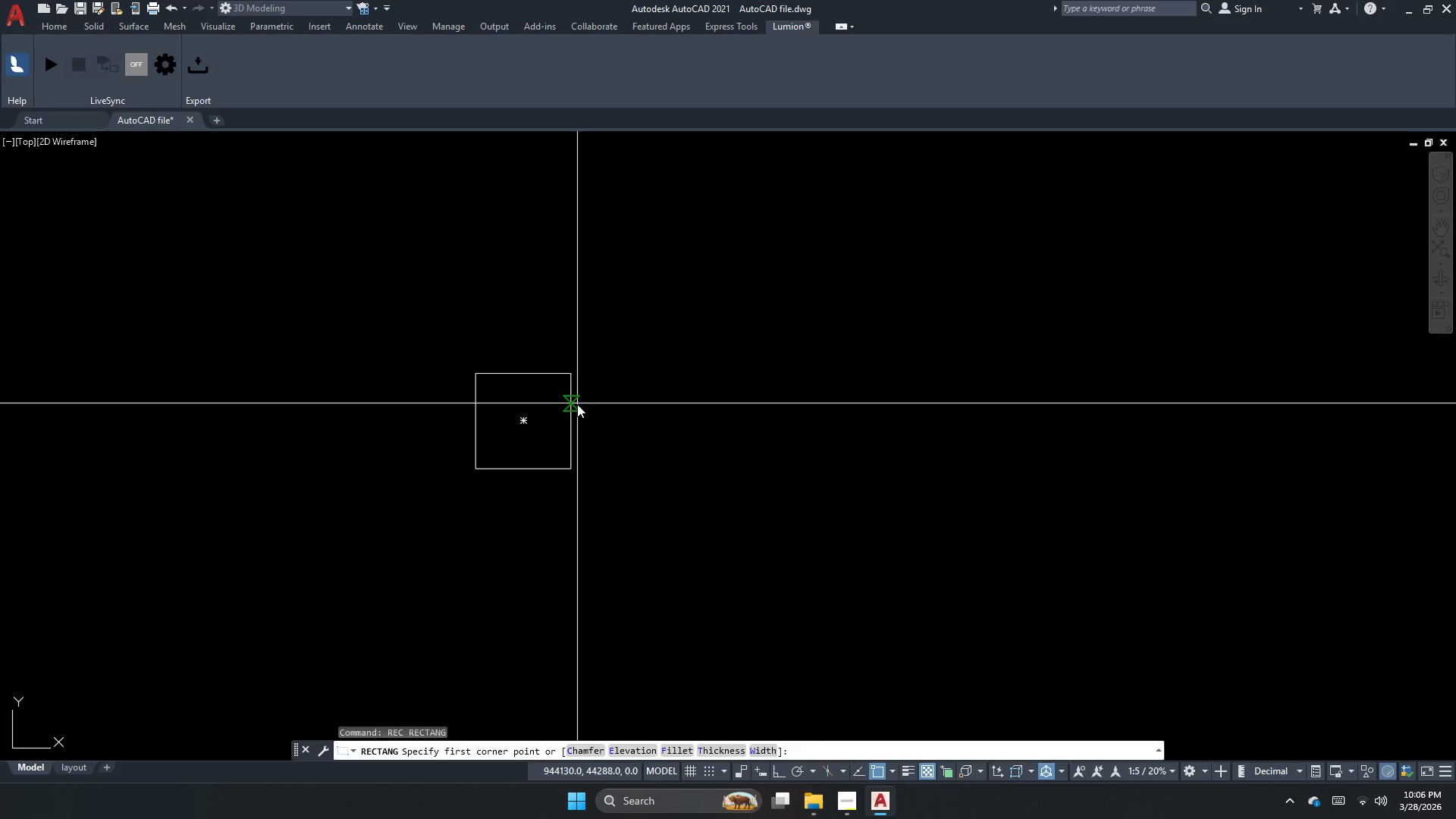 
left_click([571, 438])
 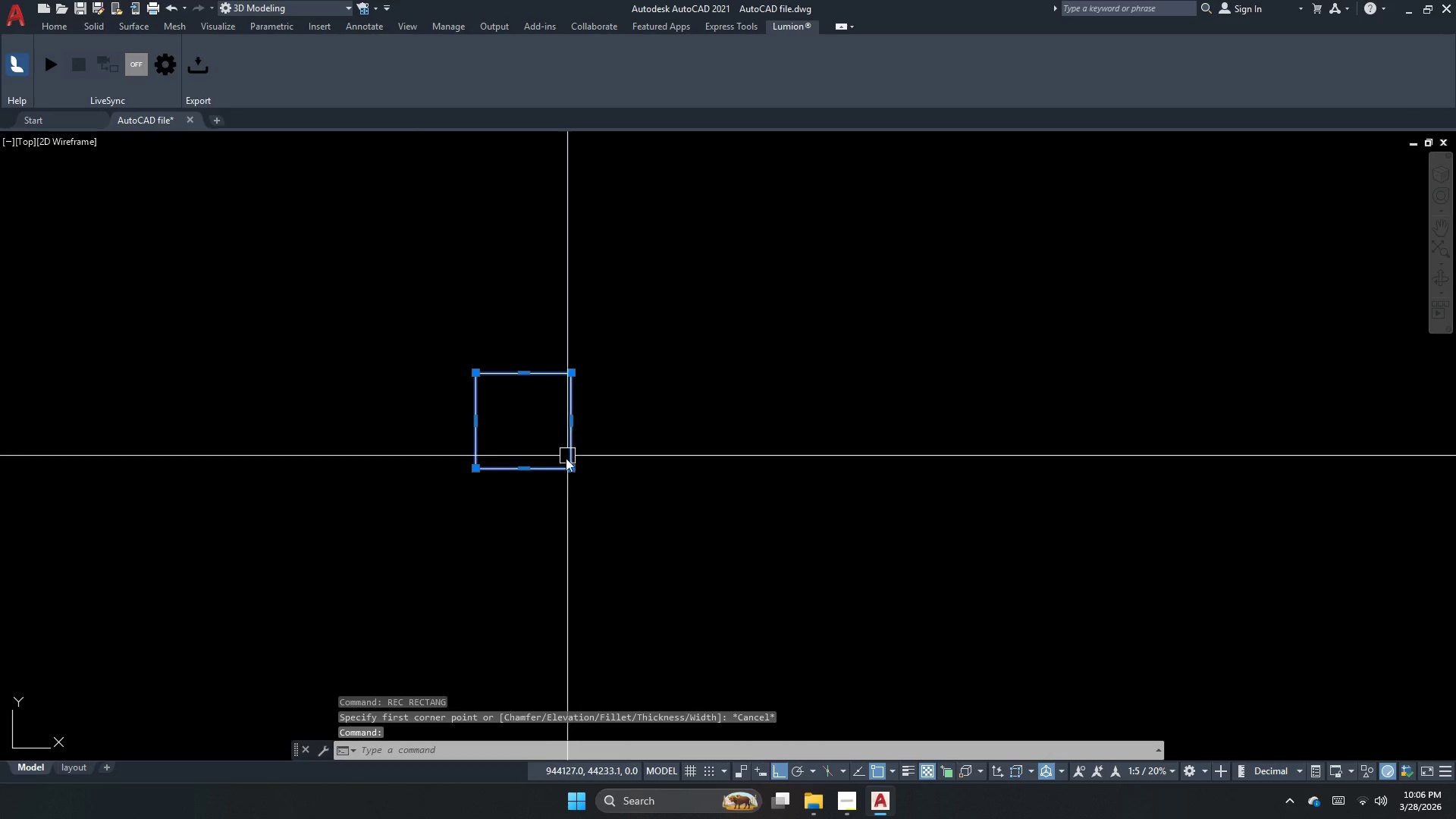 
key(Escape)
key(Escape)
key(Escape)
type(xl )
 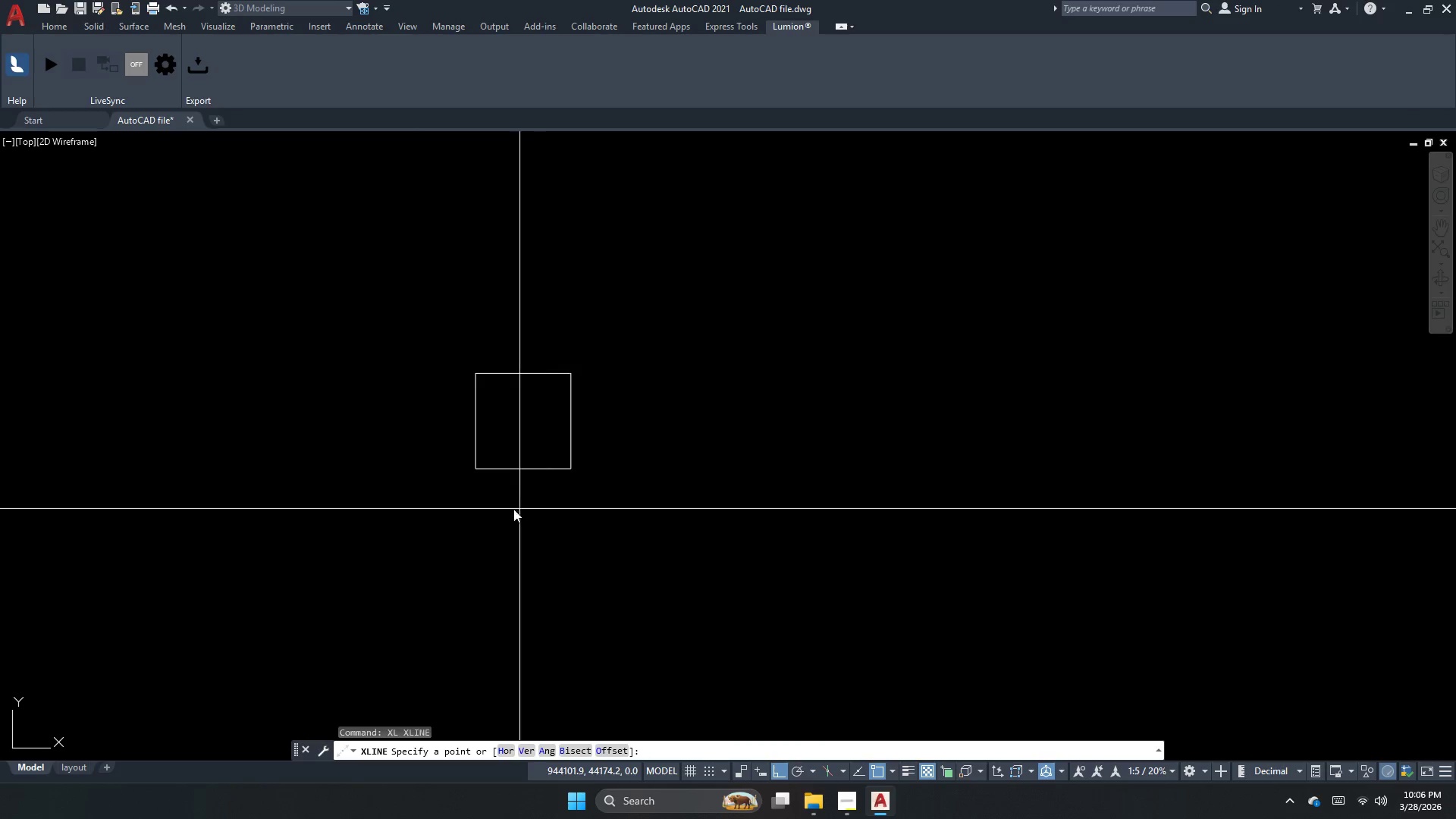 
key(V)
 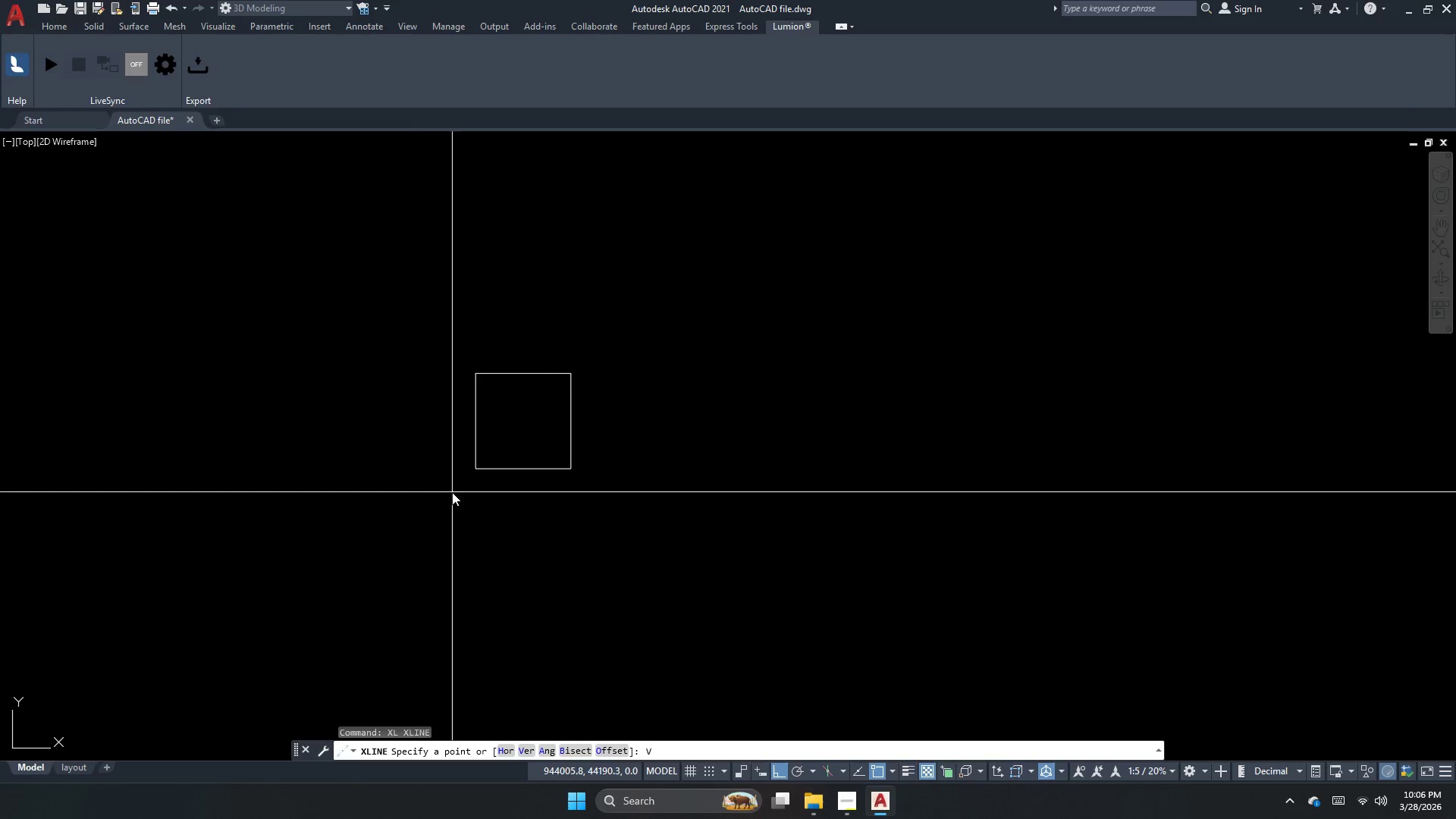 
key(Space)
 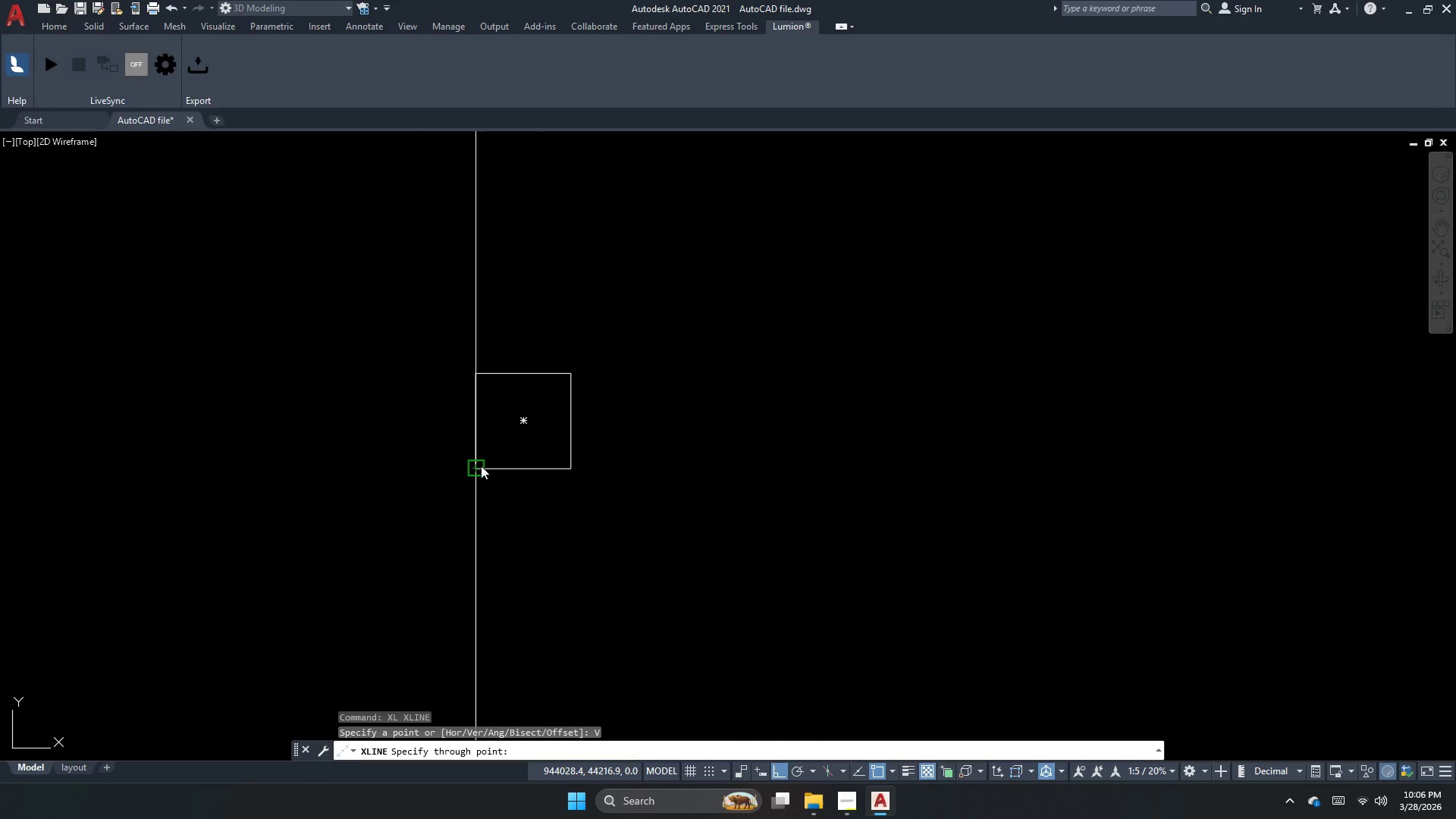 
left_click([481, 466])
 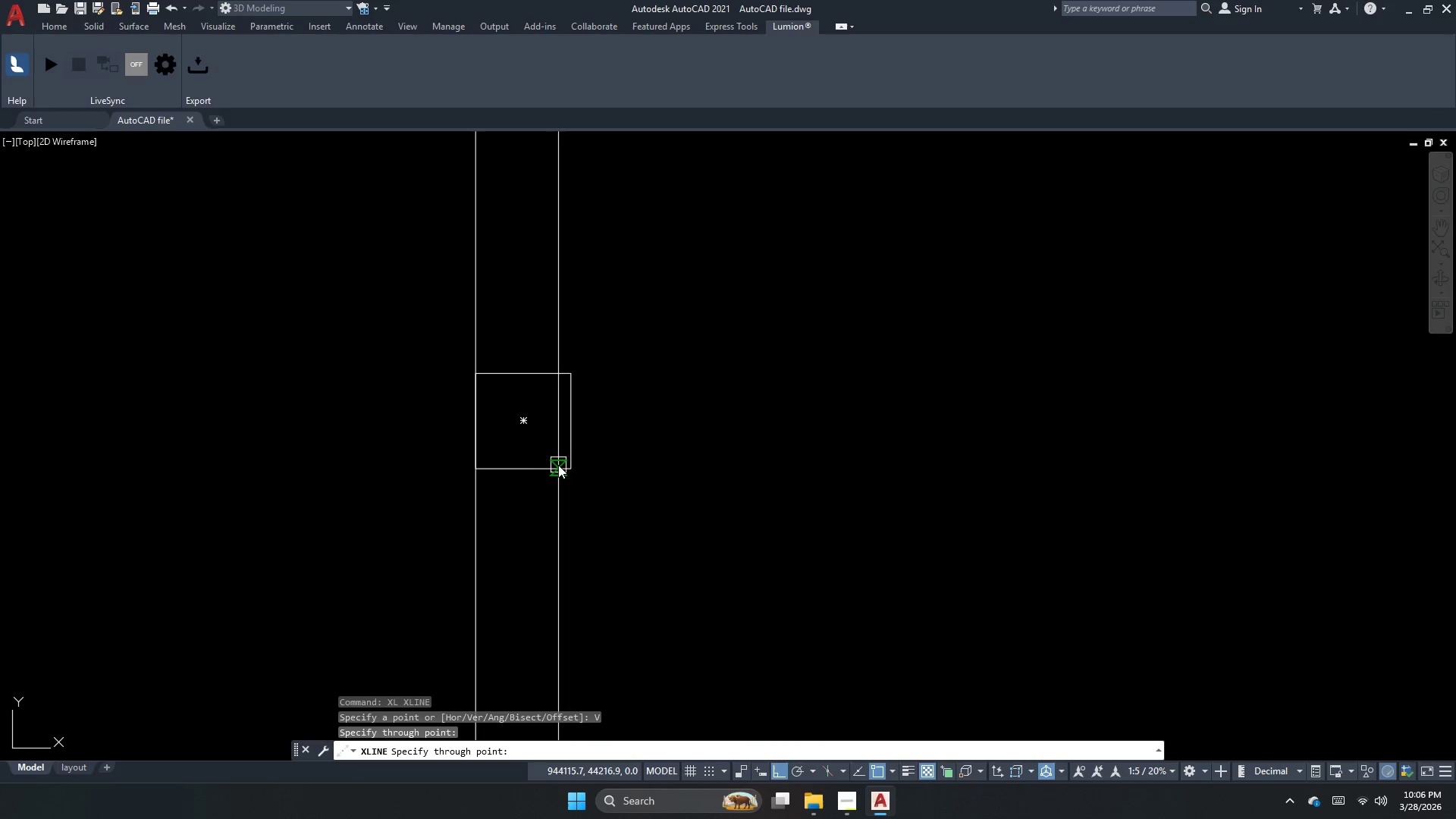 
scroll: coordinate [559, 465], scroll_direction: up, amount: 1.0
 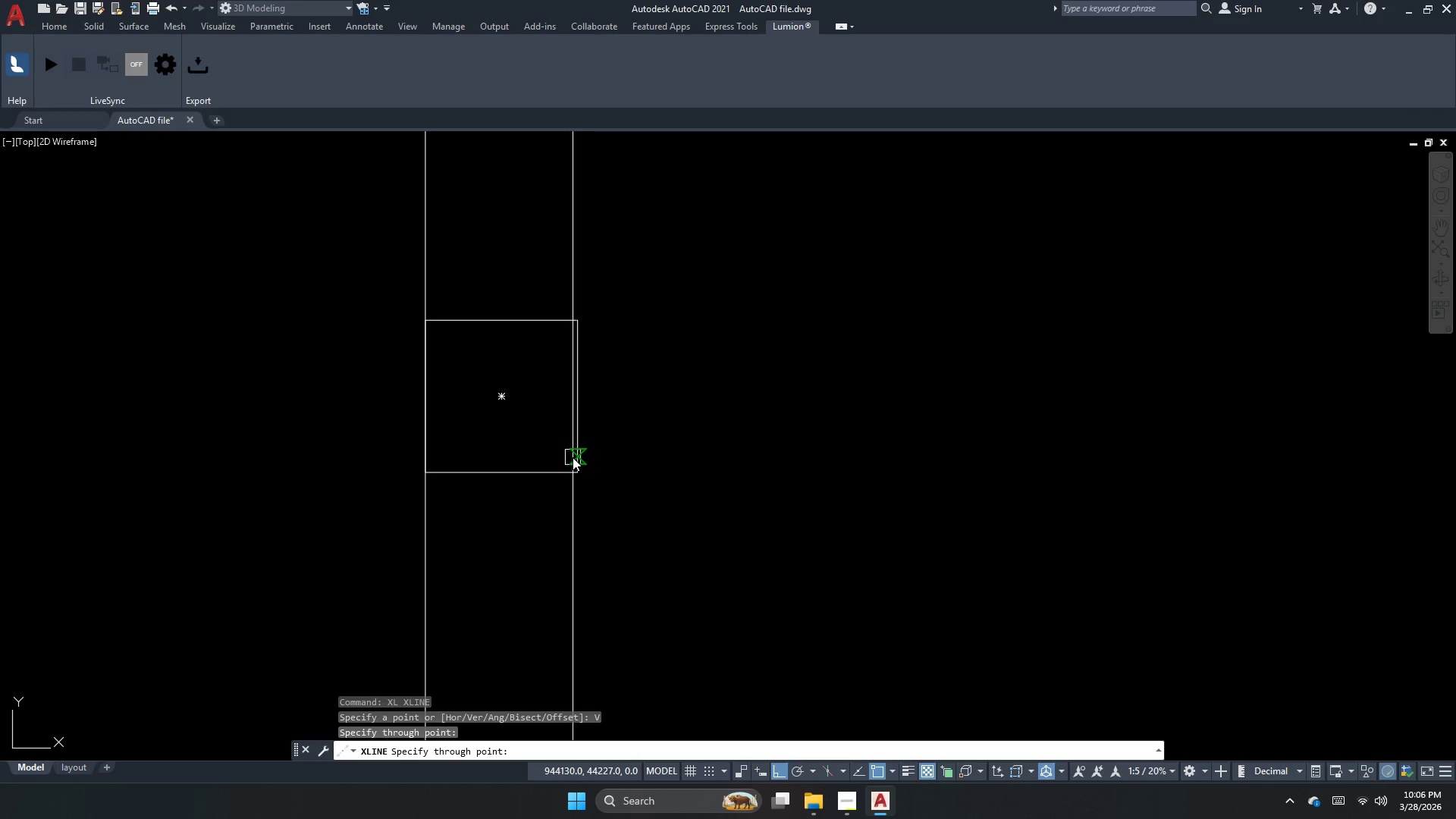 
left_click([573, 457])
 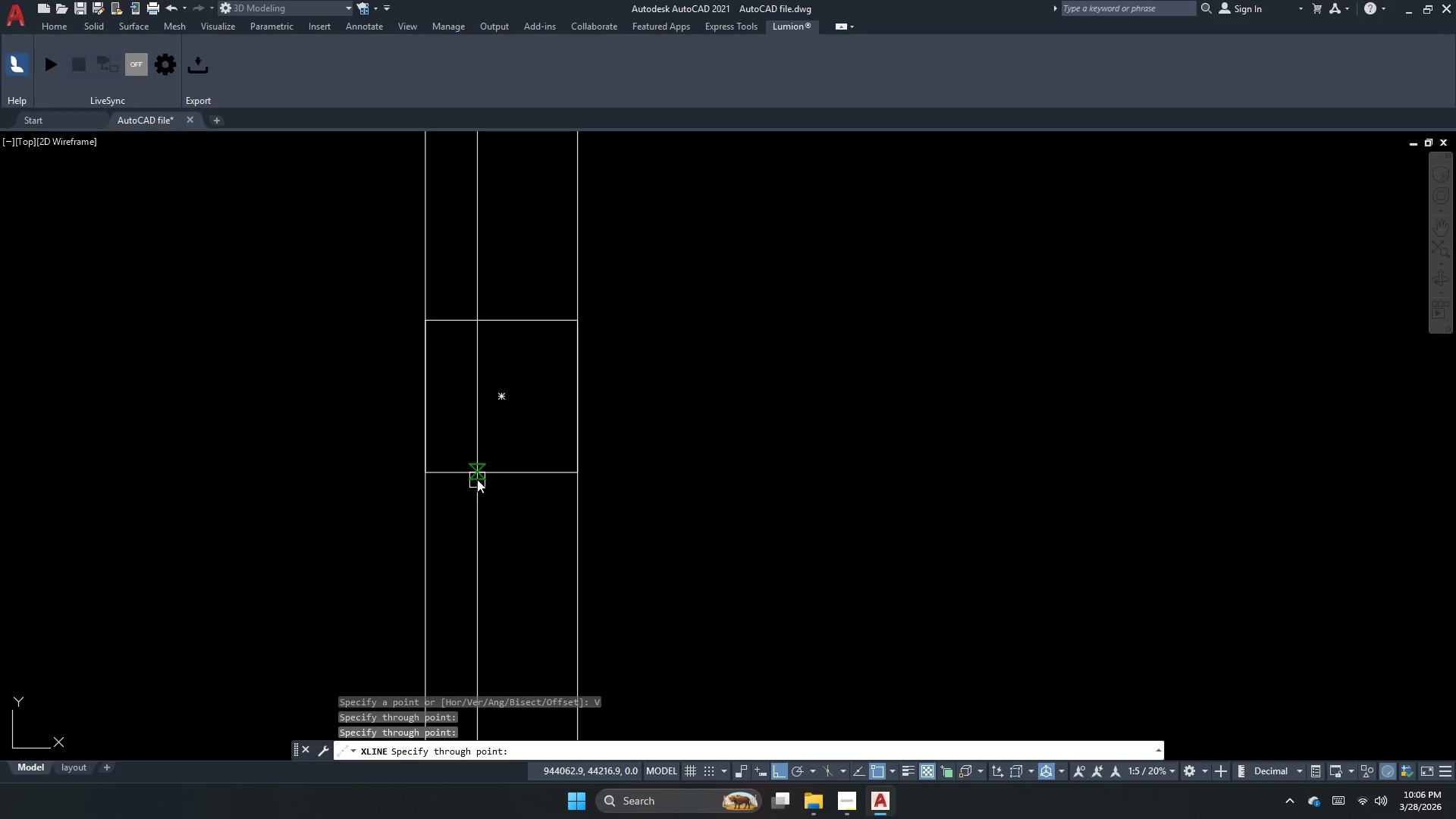 
key(Escape)
 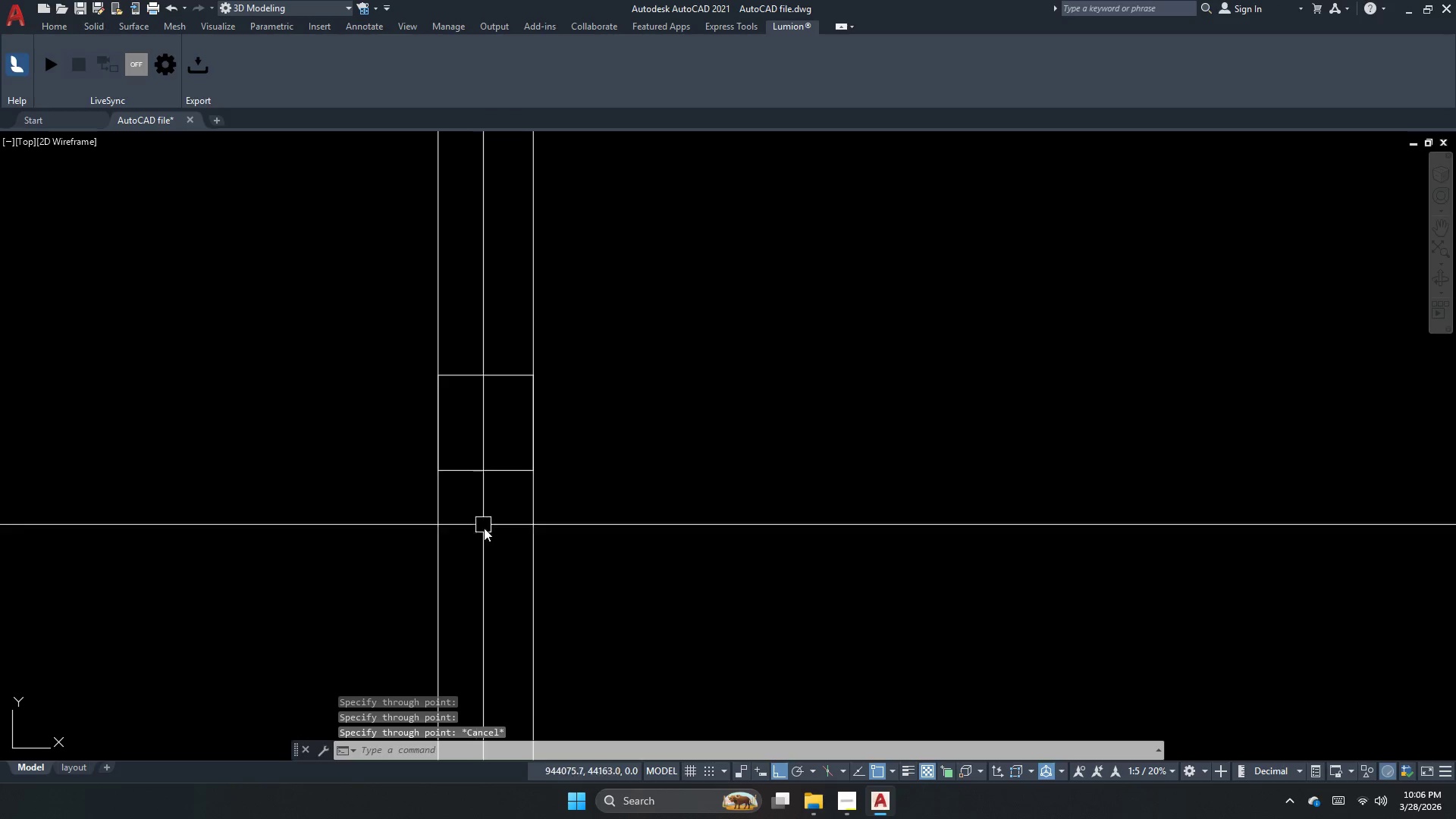 
key(Escape)
 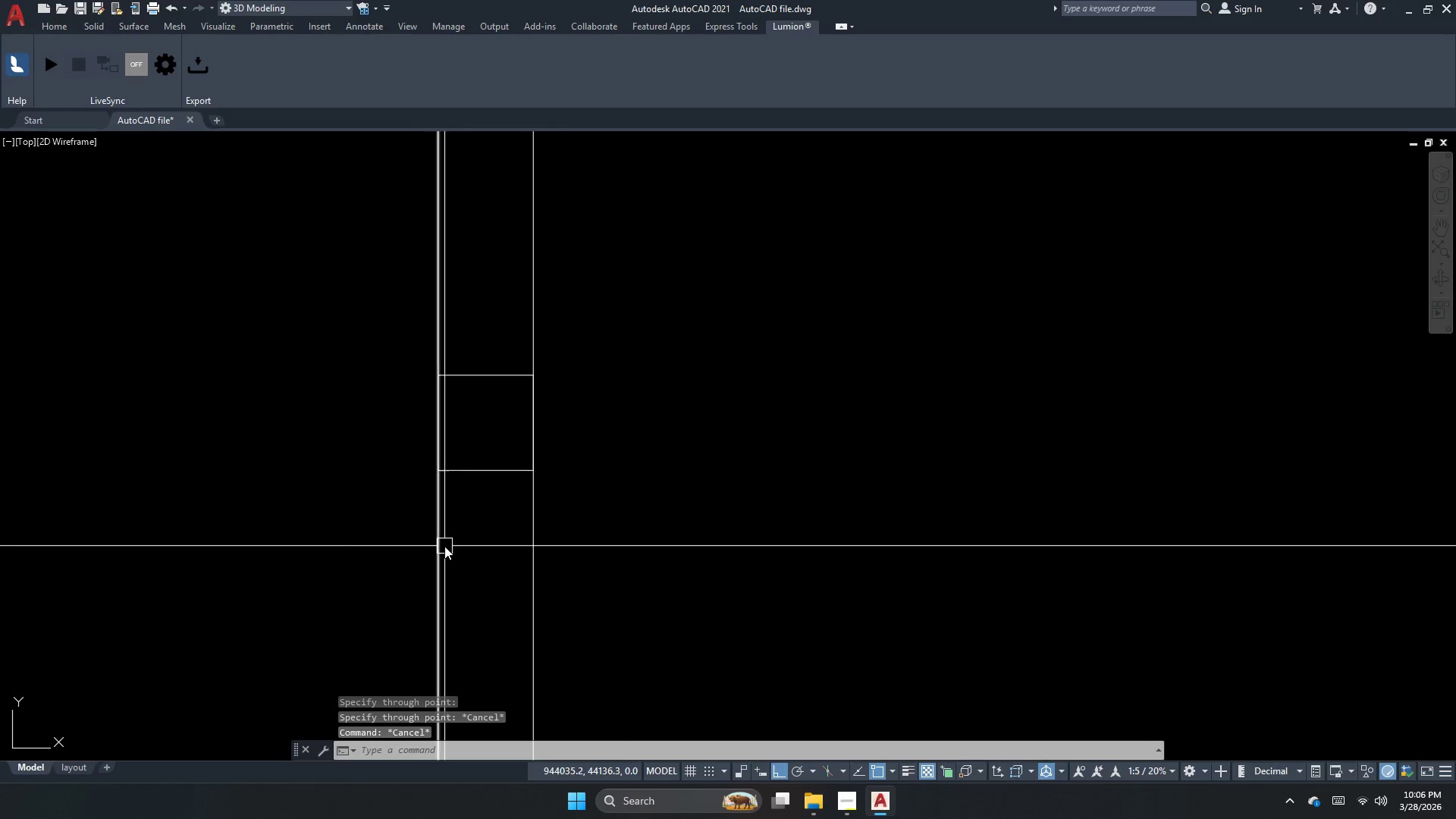 
scroll: coordinate [457, 466], scroll_direction: down, amount: 2.0
 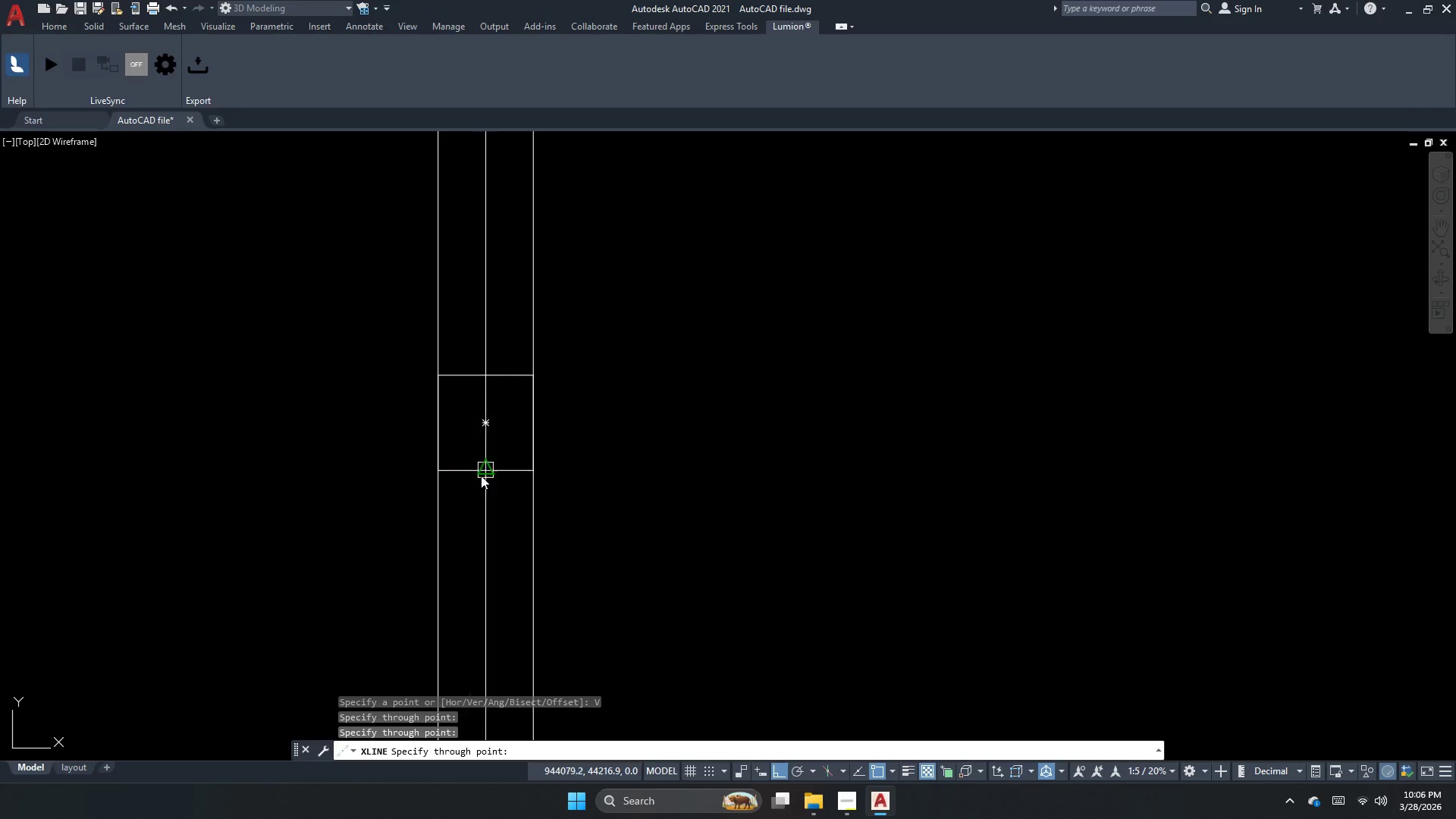 
type(pl )
key(Escape)
key(Escape)
 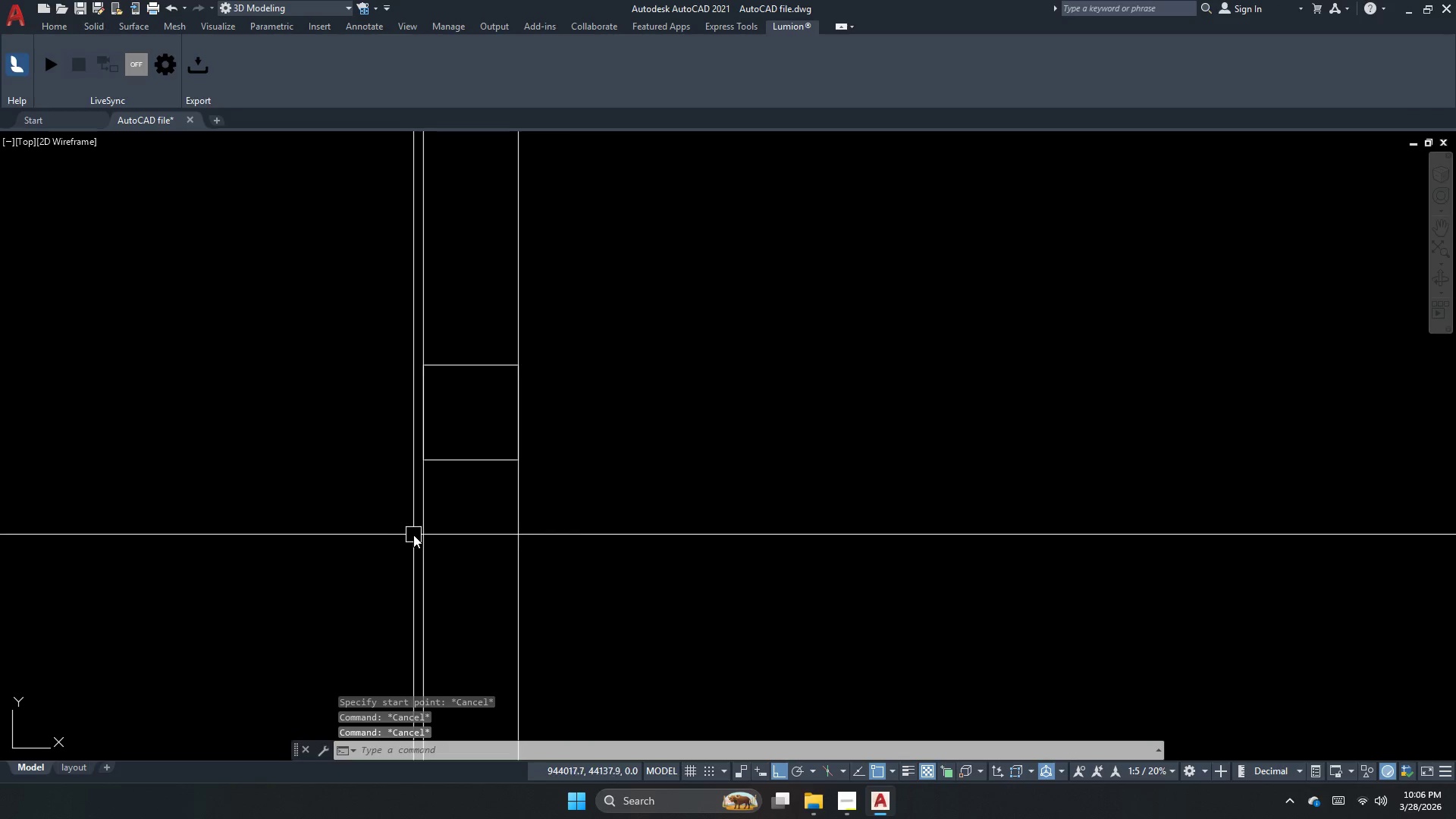 
key(Escape)
 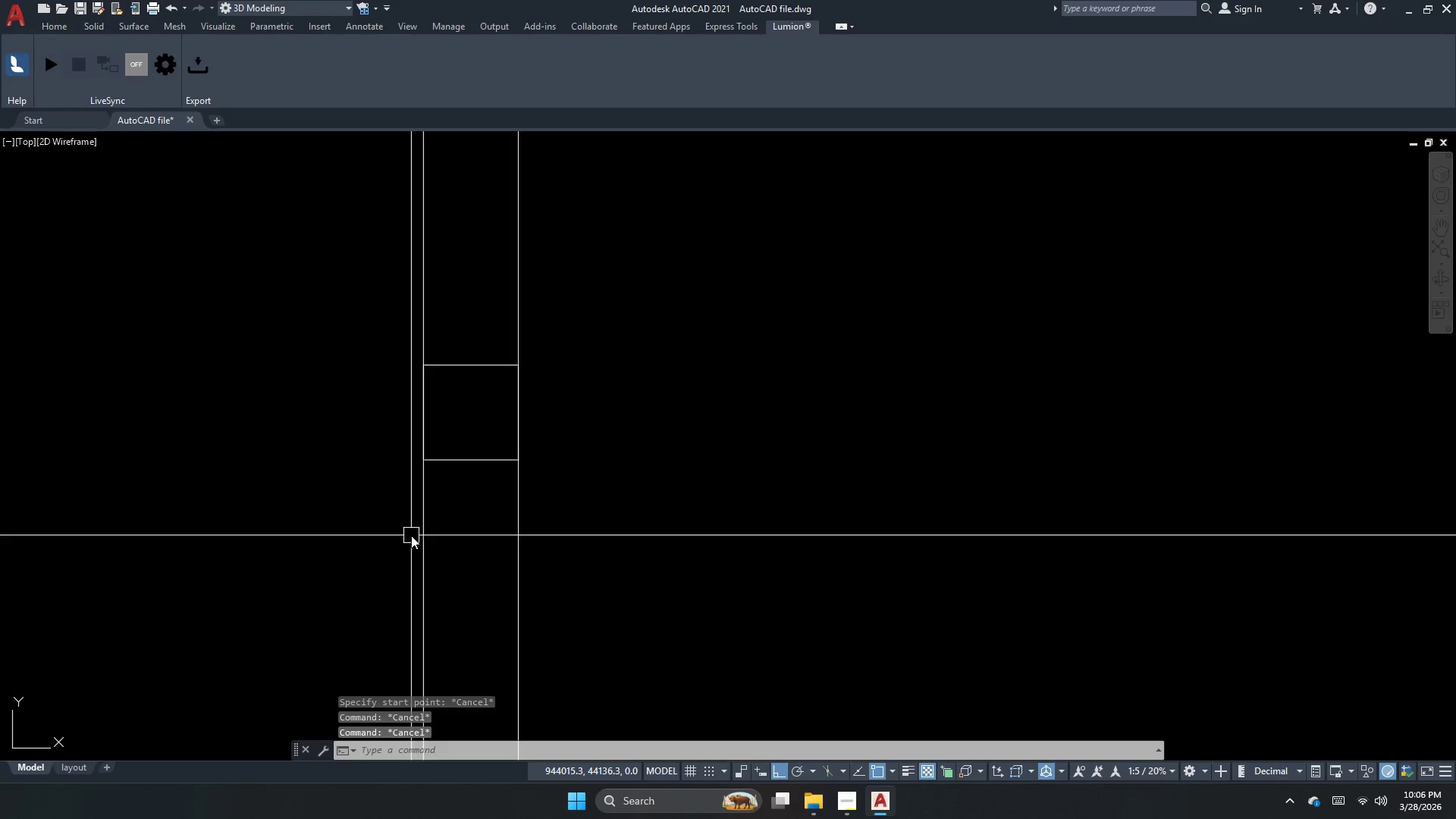 
key(P)
 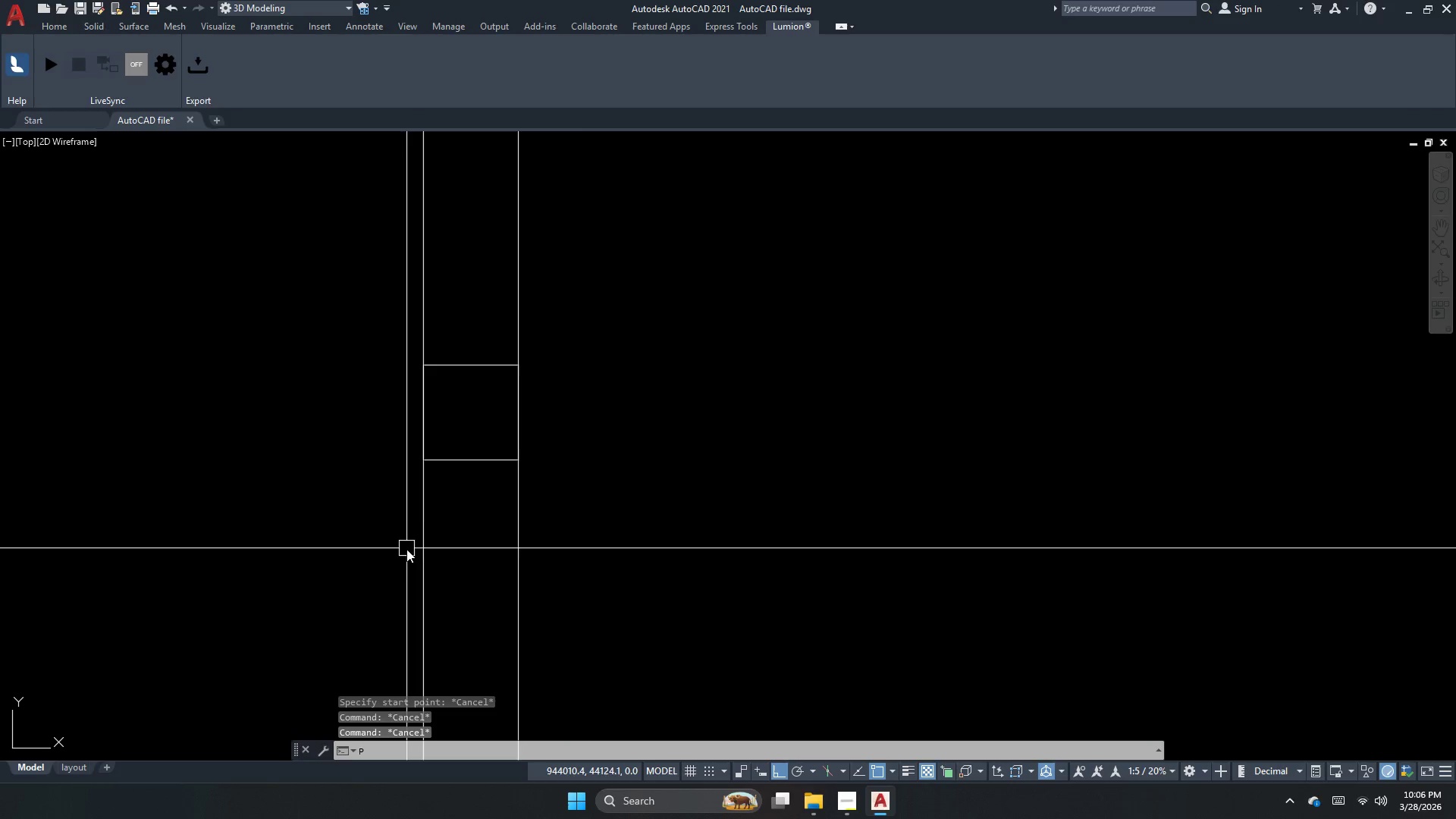 
scroll: coordinate [413, 533], scroll_direction: none, amount: 0.0
 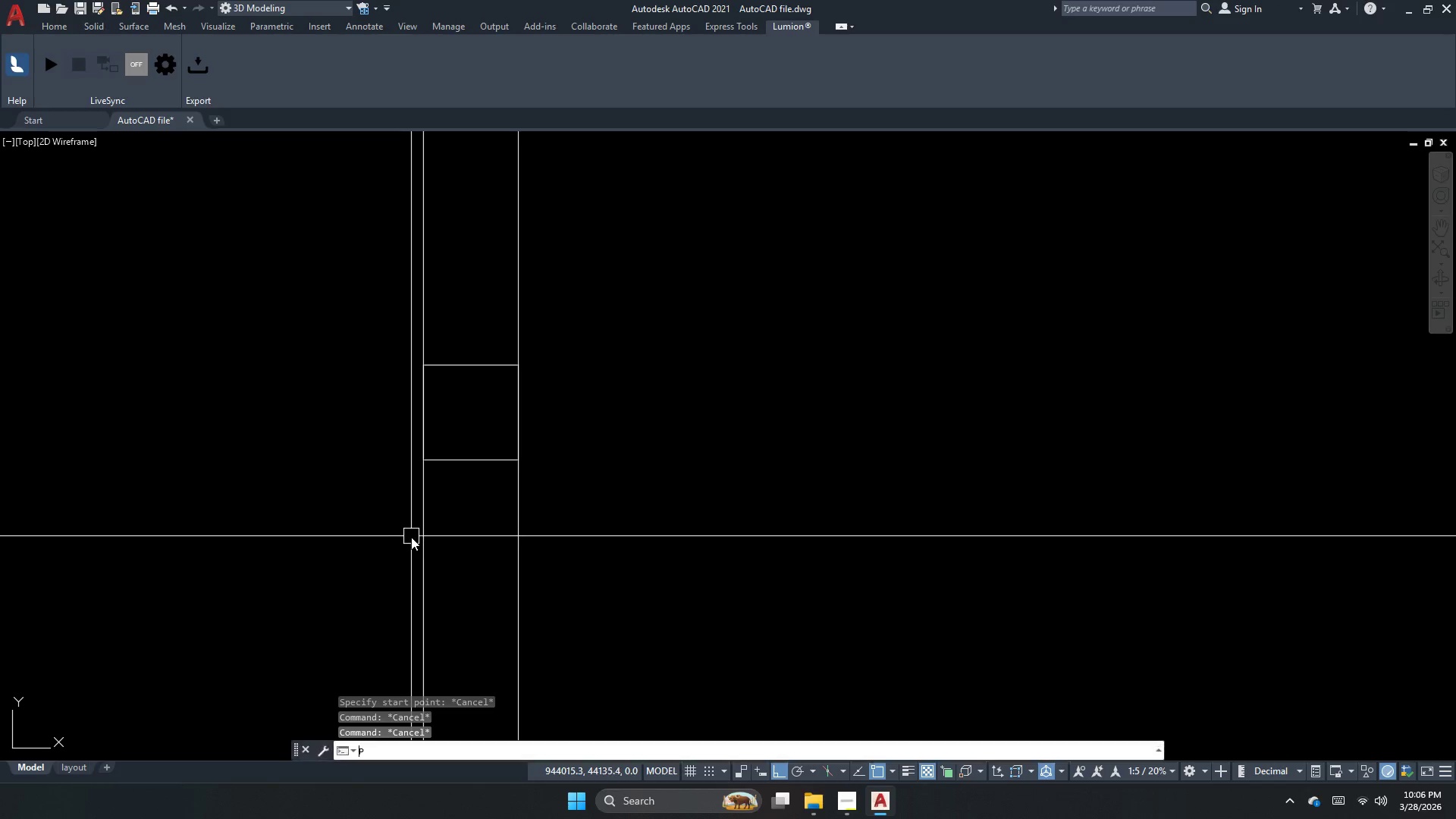 
key(L)
 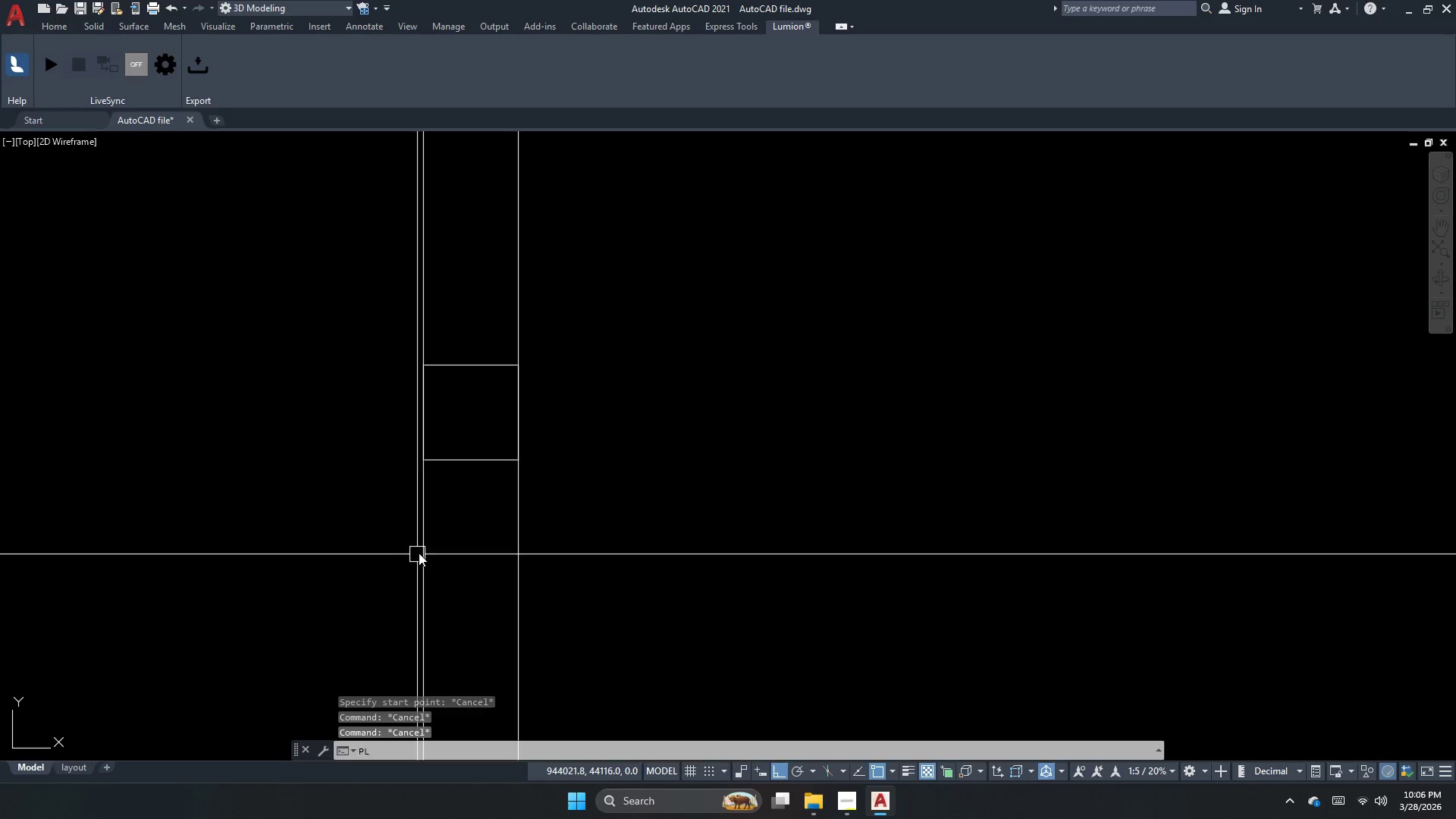 
key(Space)
 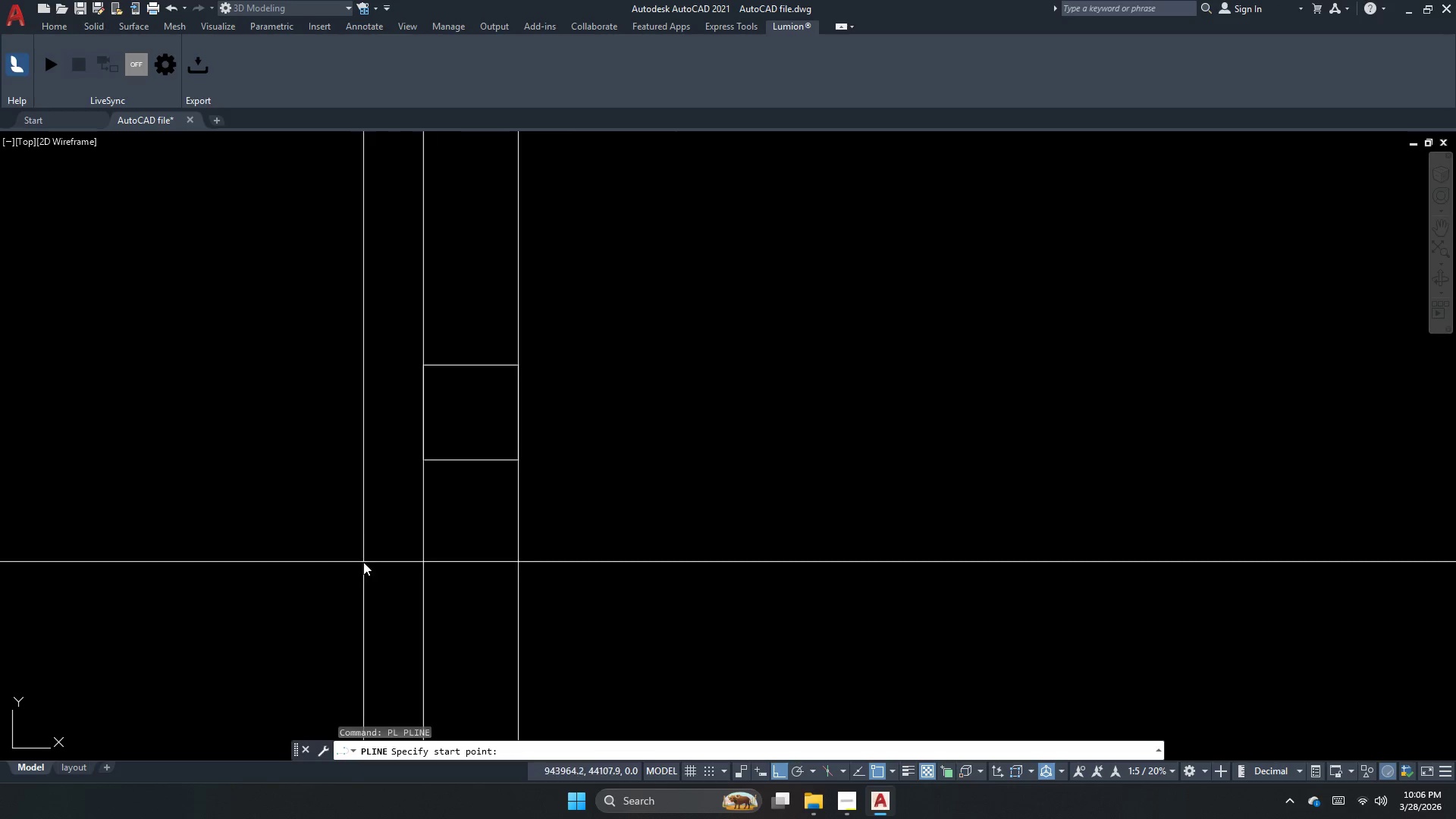 
left_click_drag(start_coordinate=[371, 562], to_coordinate=[435, 575])
 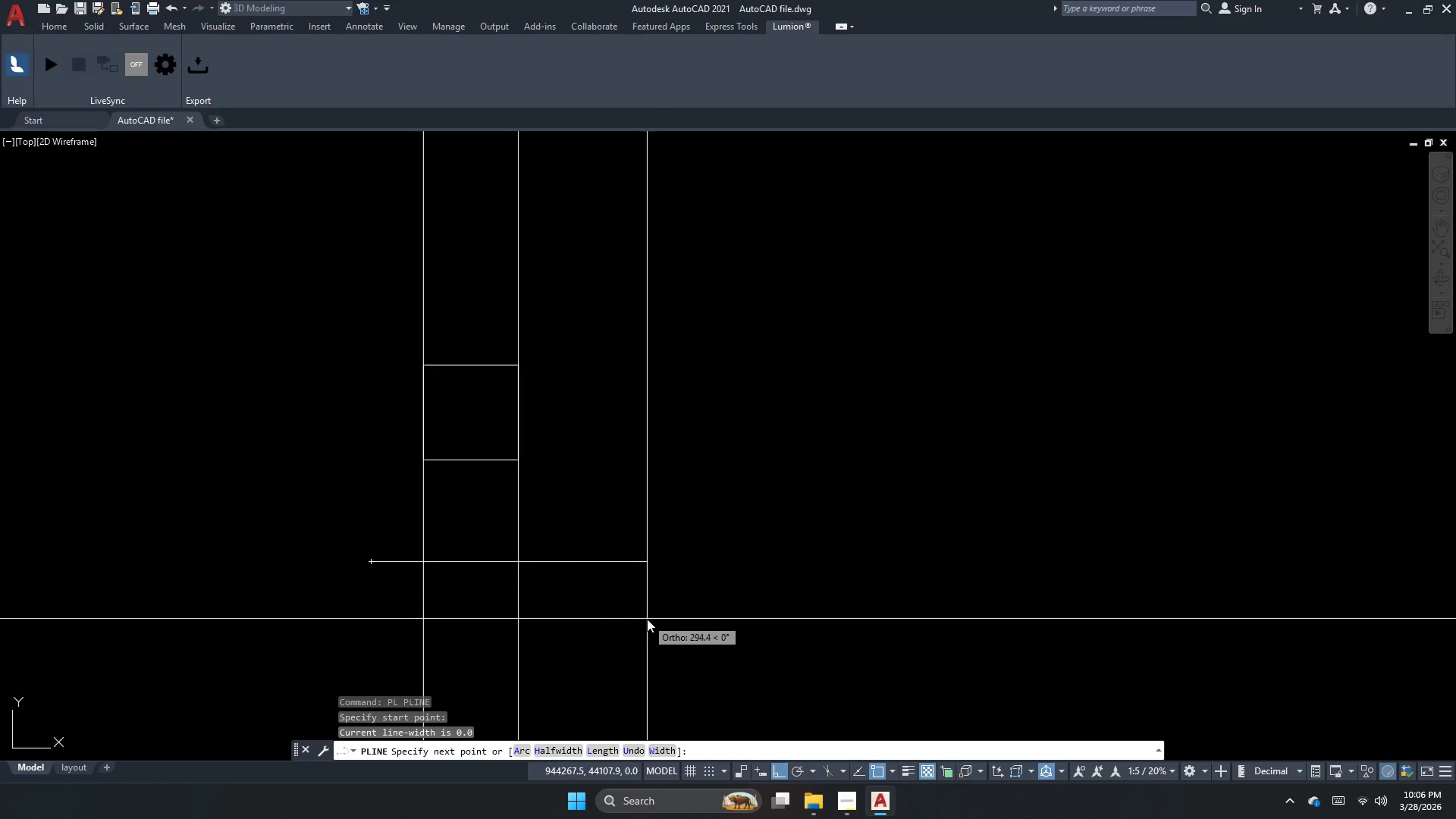 
left_click([648, 619])
 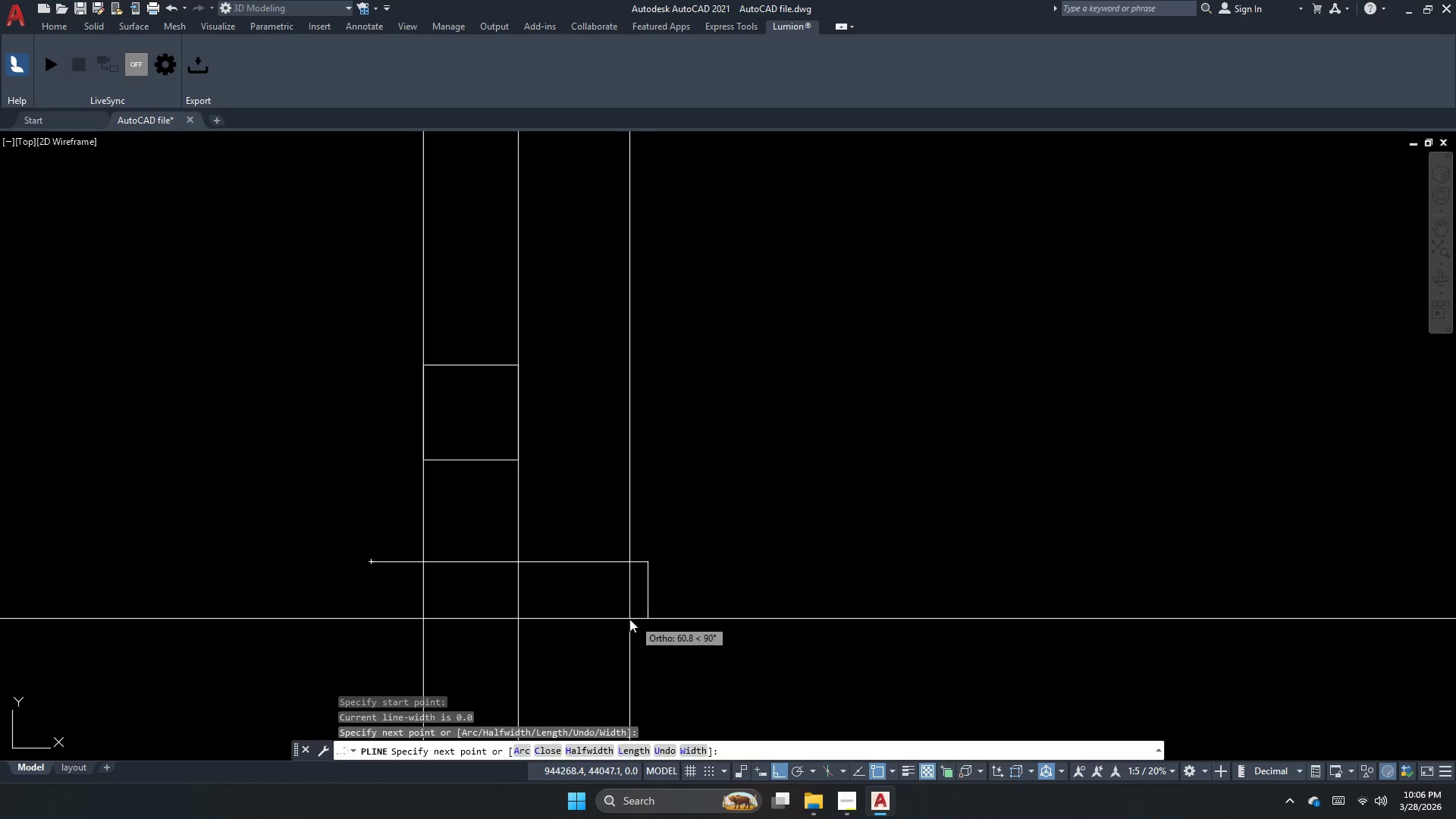 
key(Escape)
 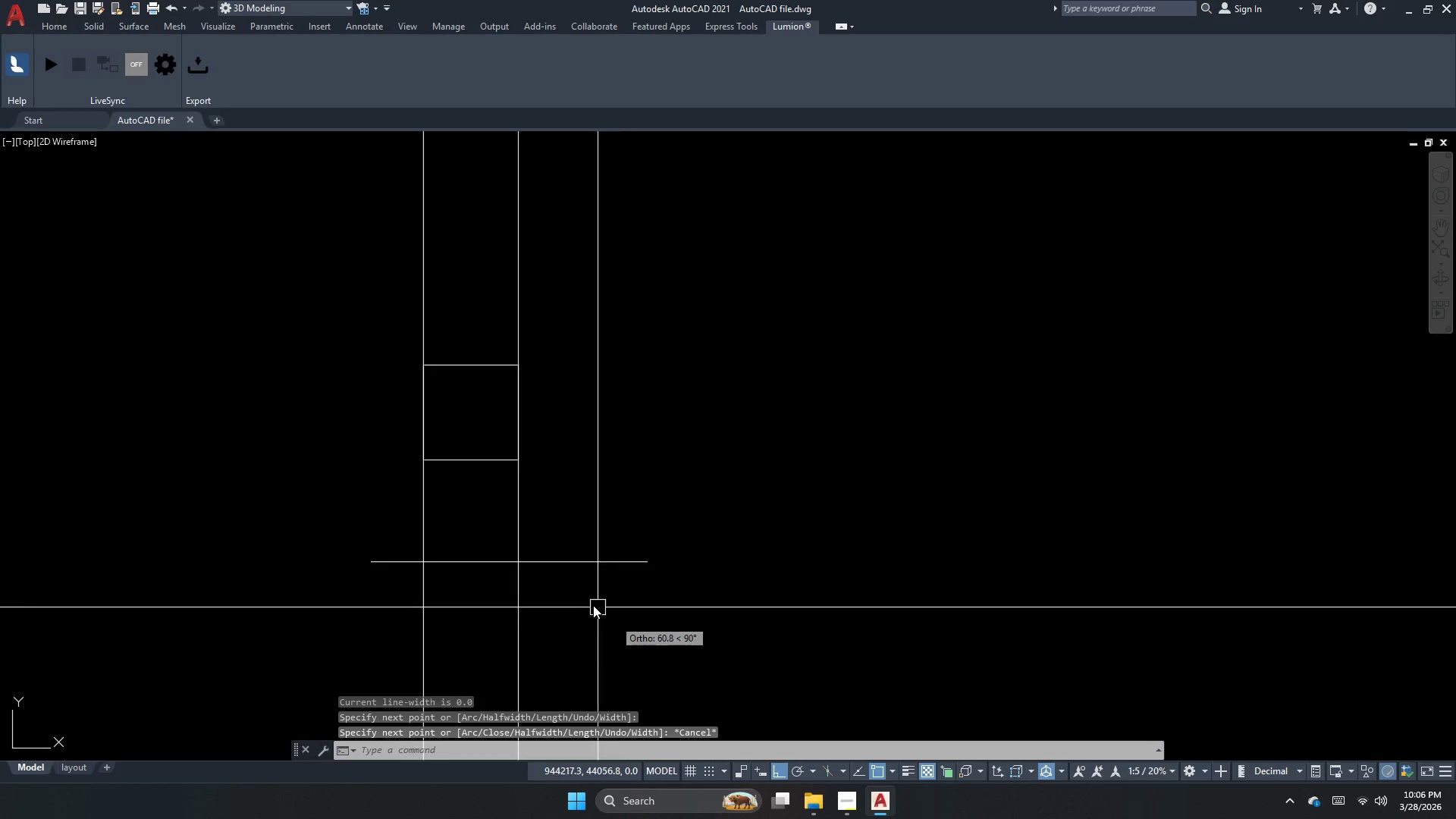 
key(Escape)
 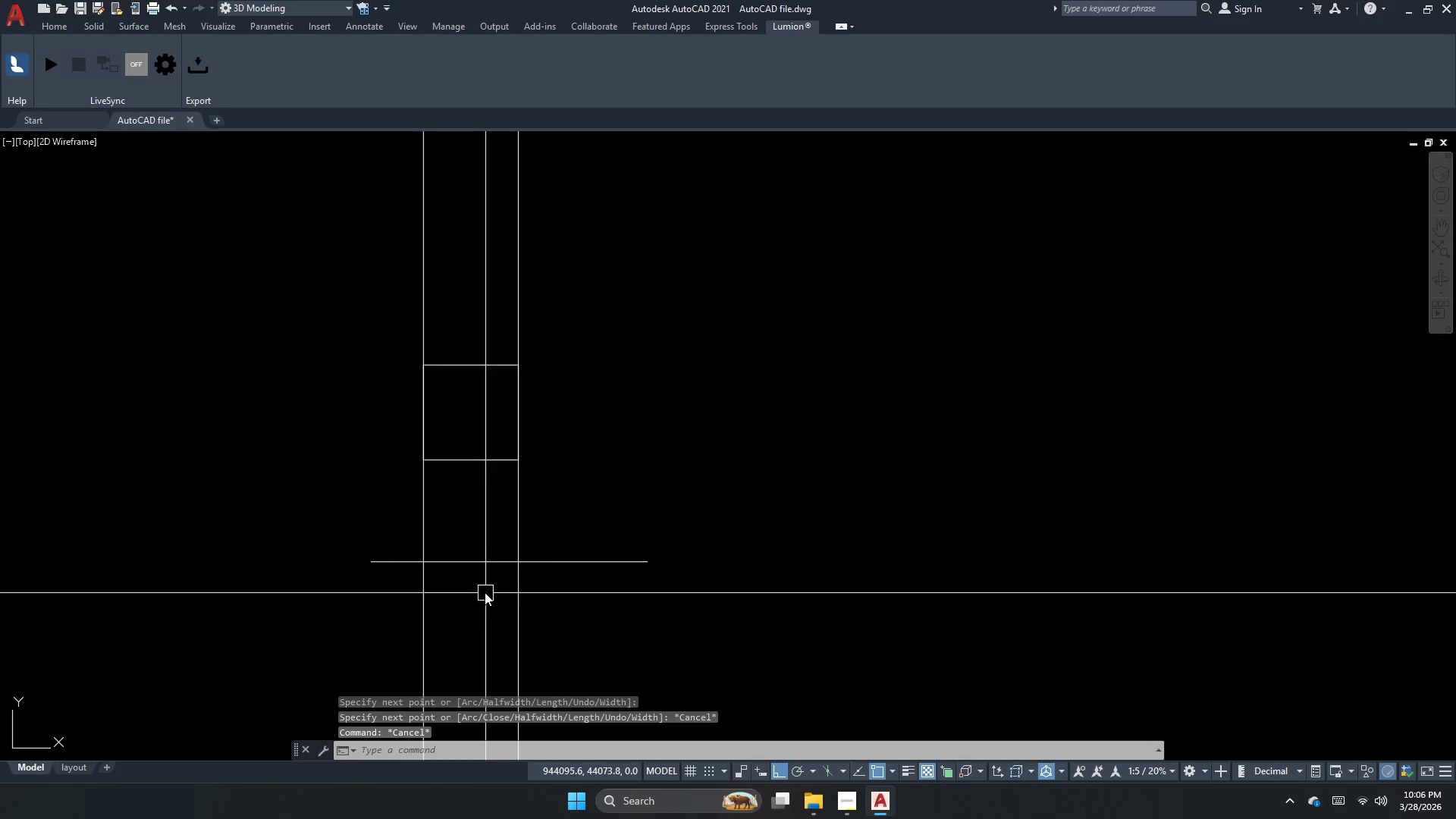 
scroll: coordinate [485, 592], scroll_direction: up, amount: 1.0
 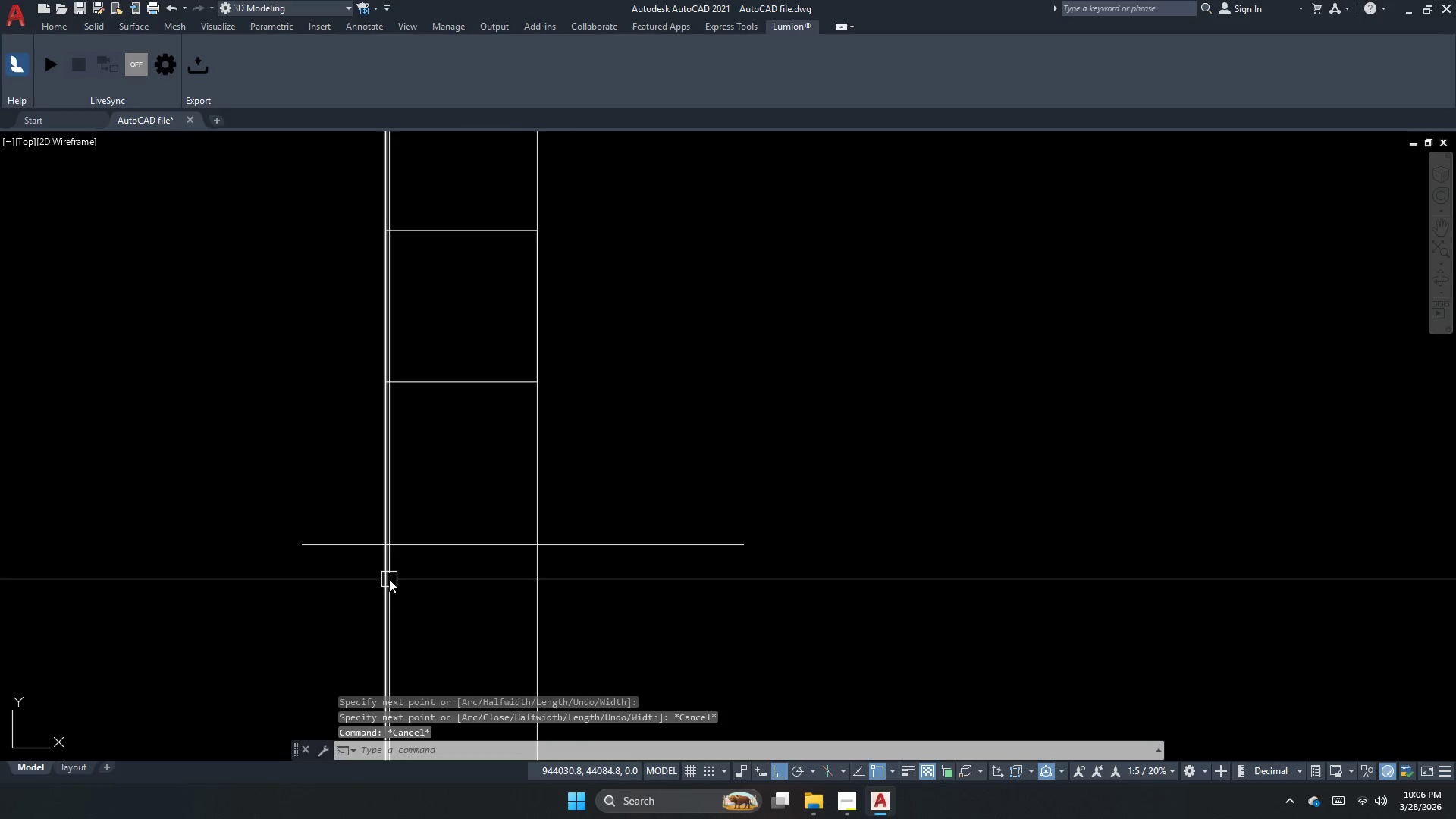 
key(Escape)
 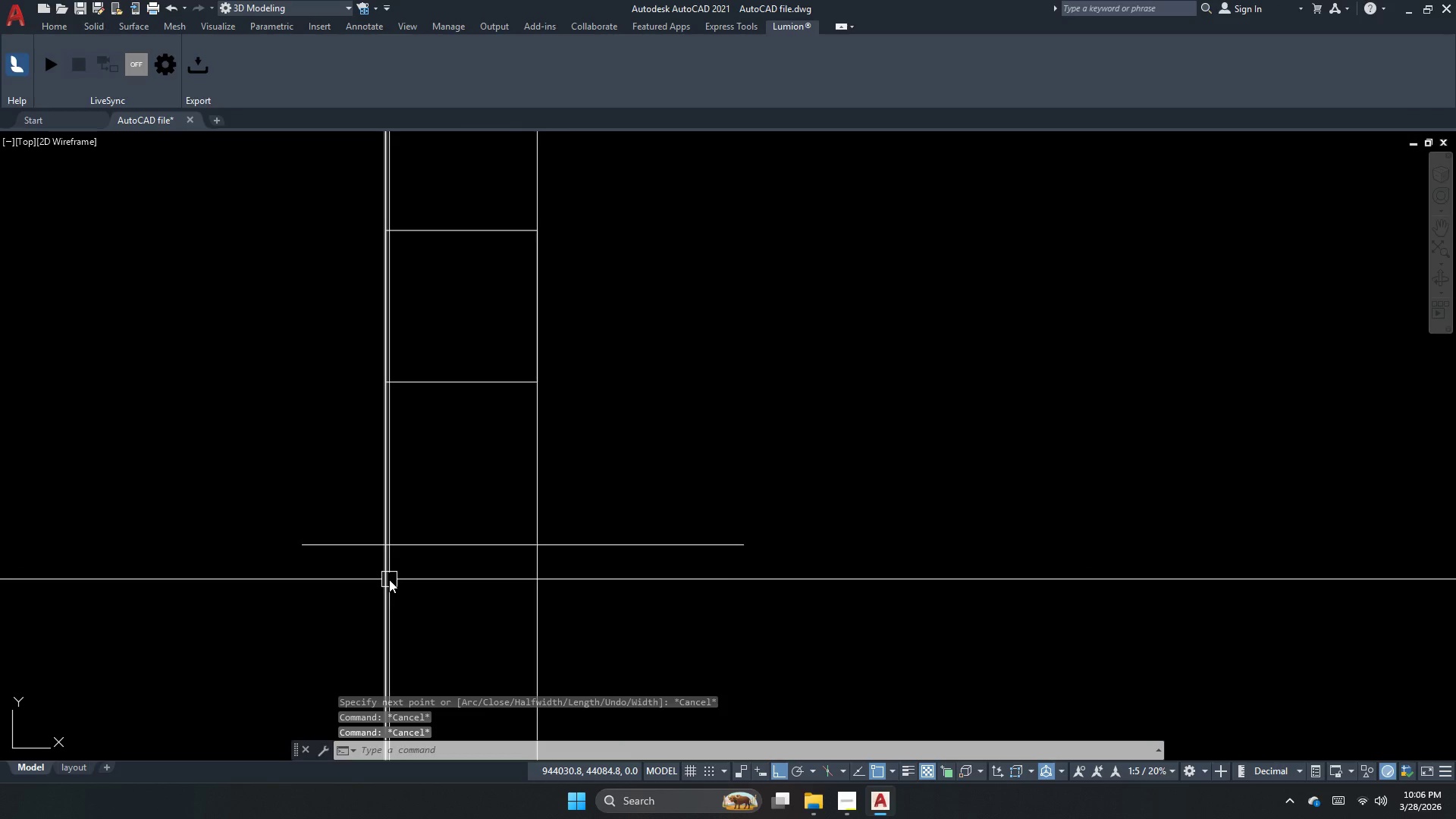 
key(Escape)
 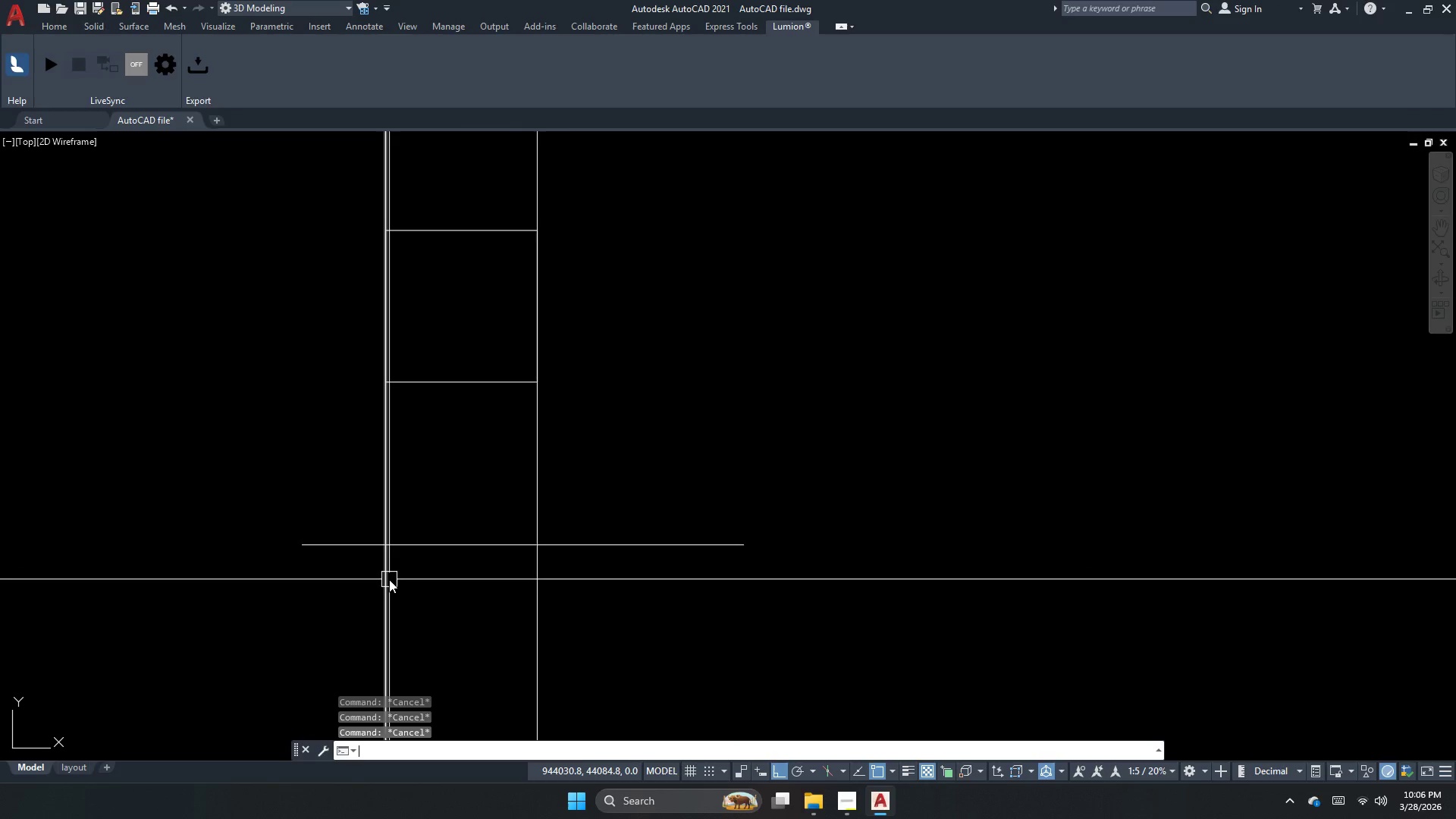 
key(O)
 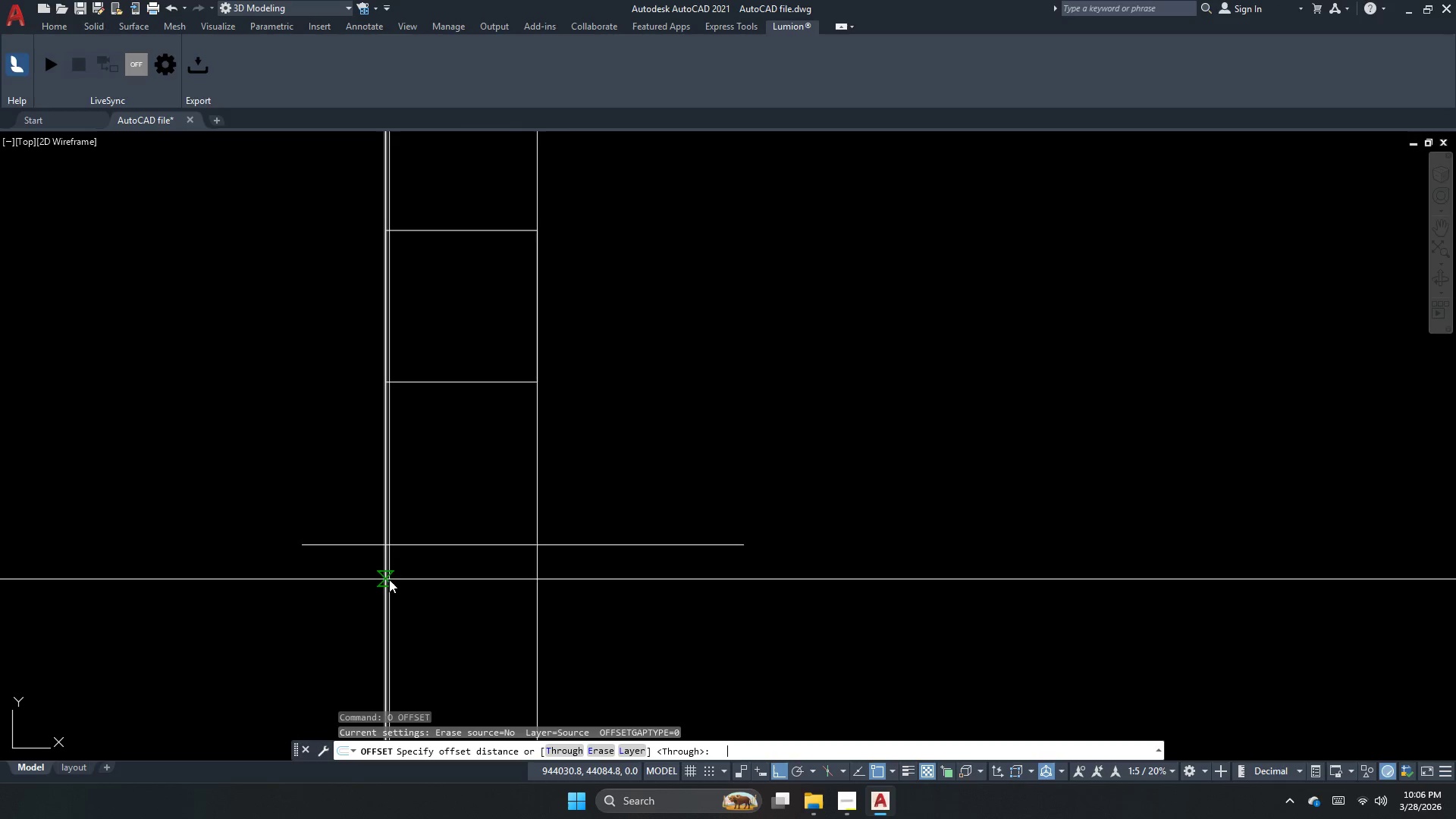 
key(Space)
 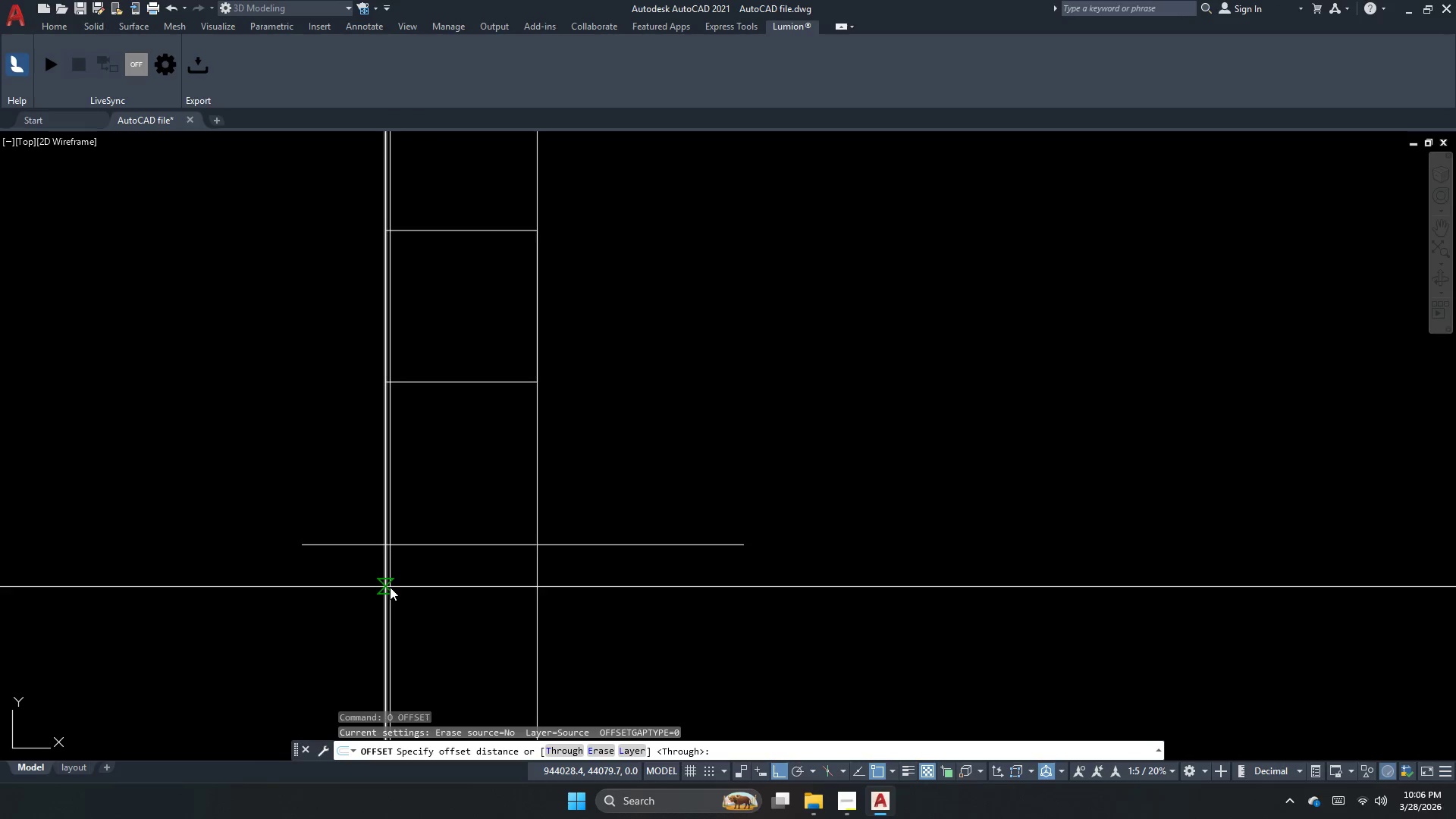 
key(Numpad1)
 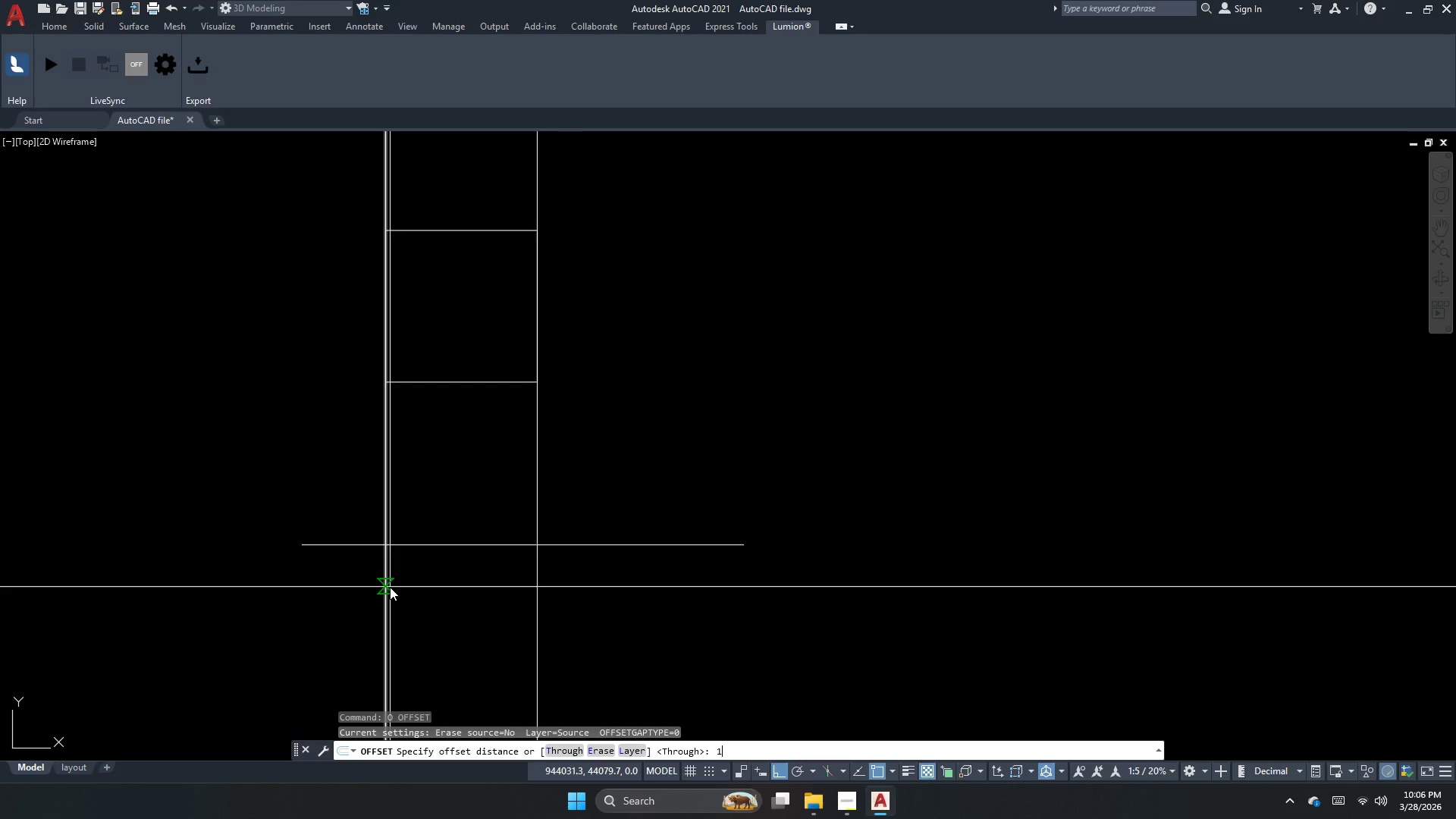 
key(NumpadDecimal)
 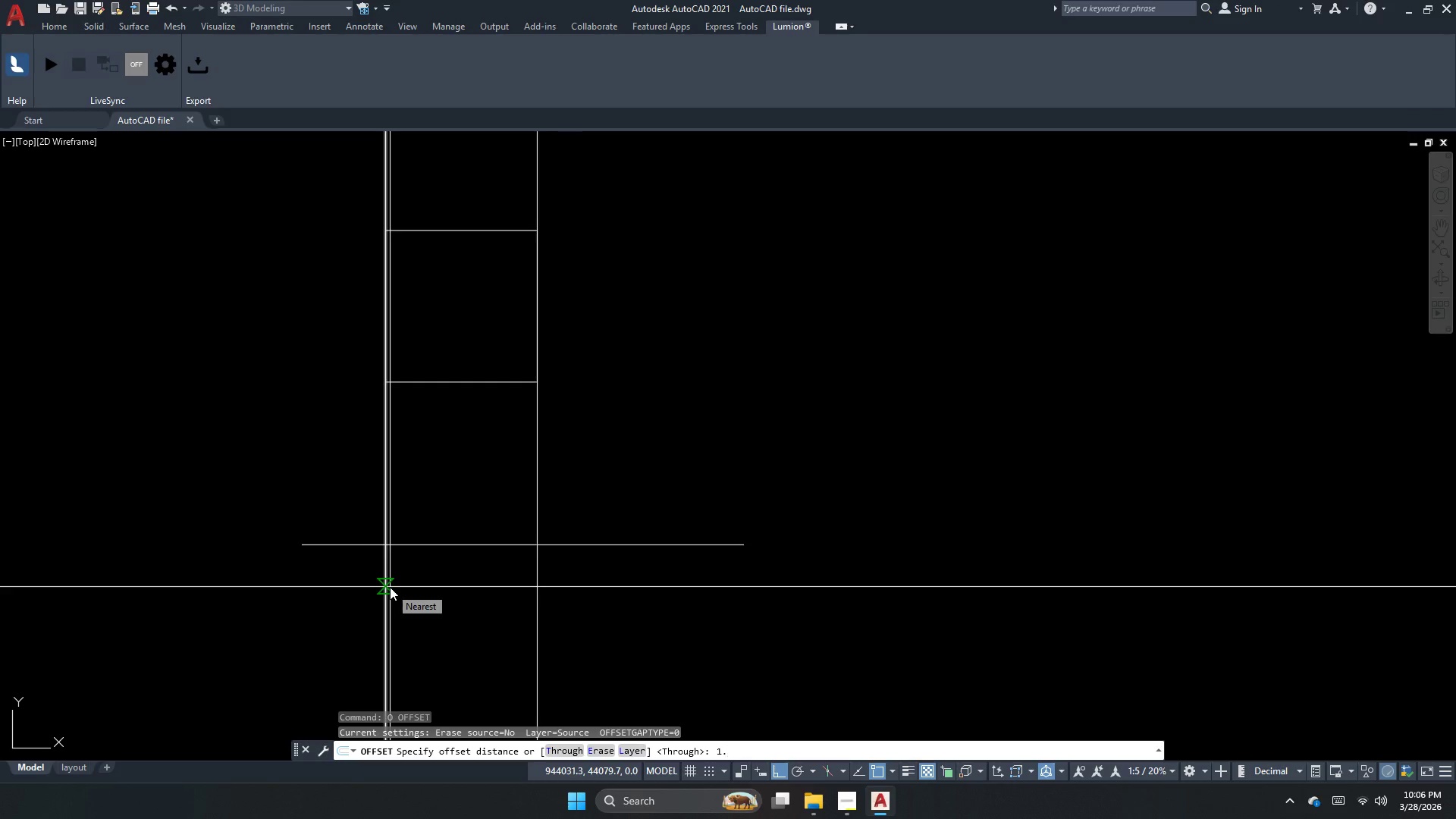 
key(Numpad9)
 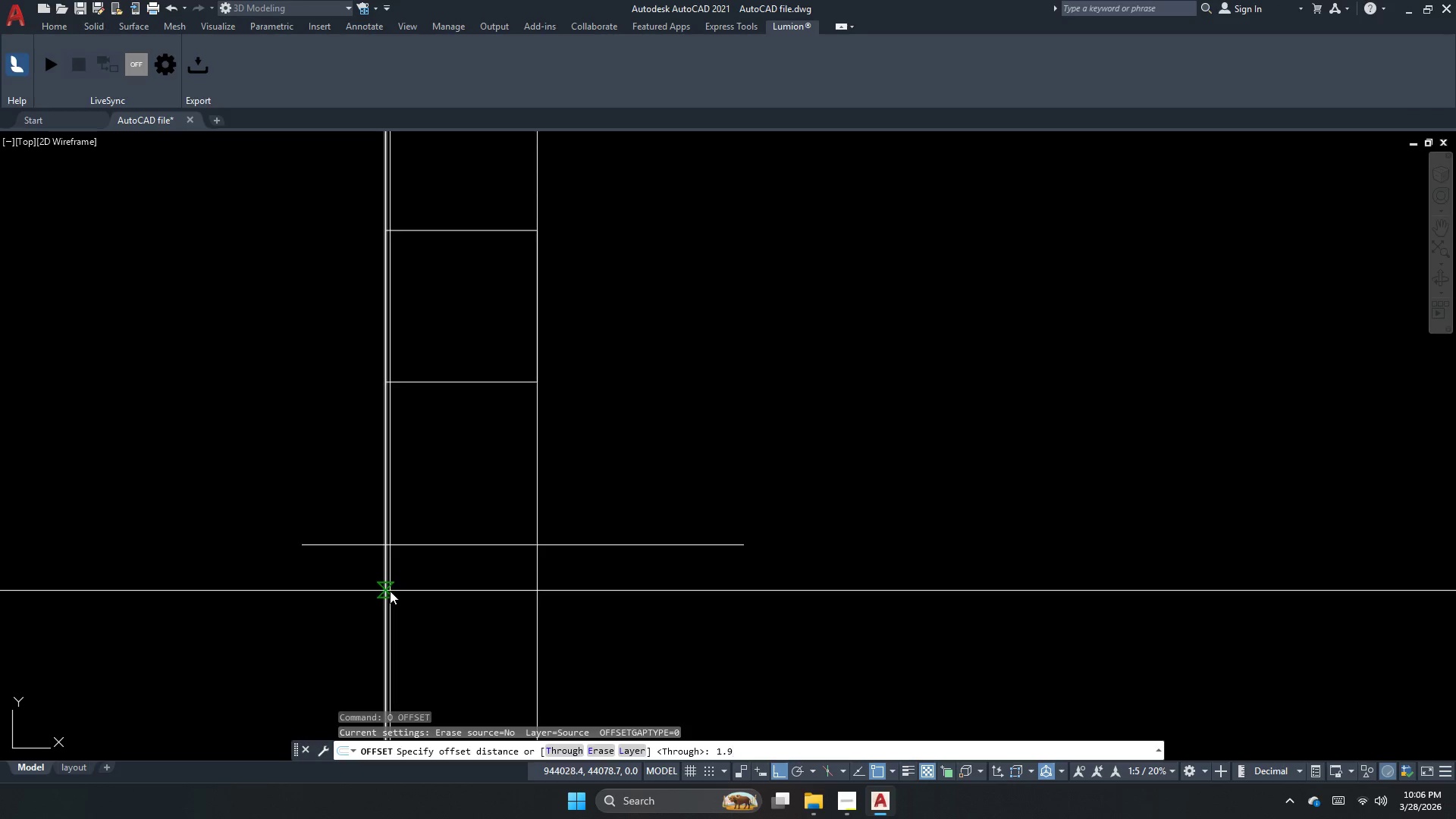 
key(NumpadEnter)
 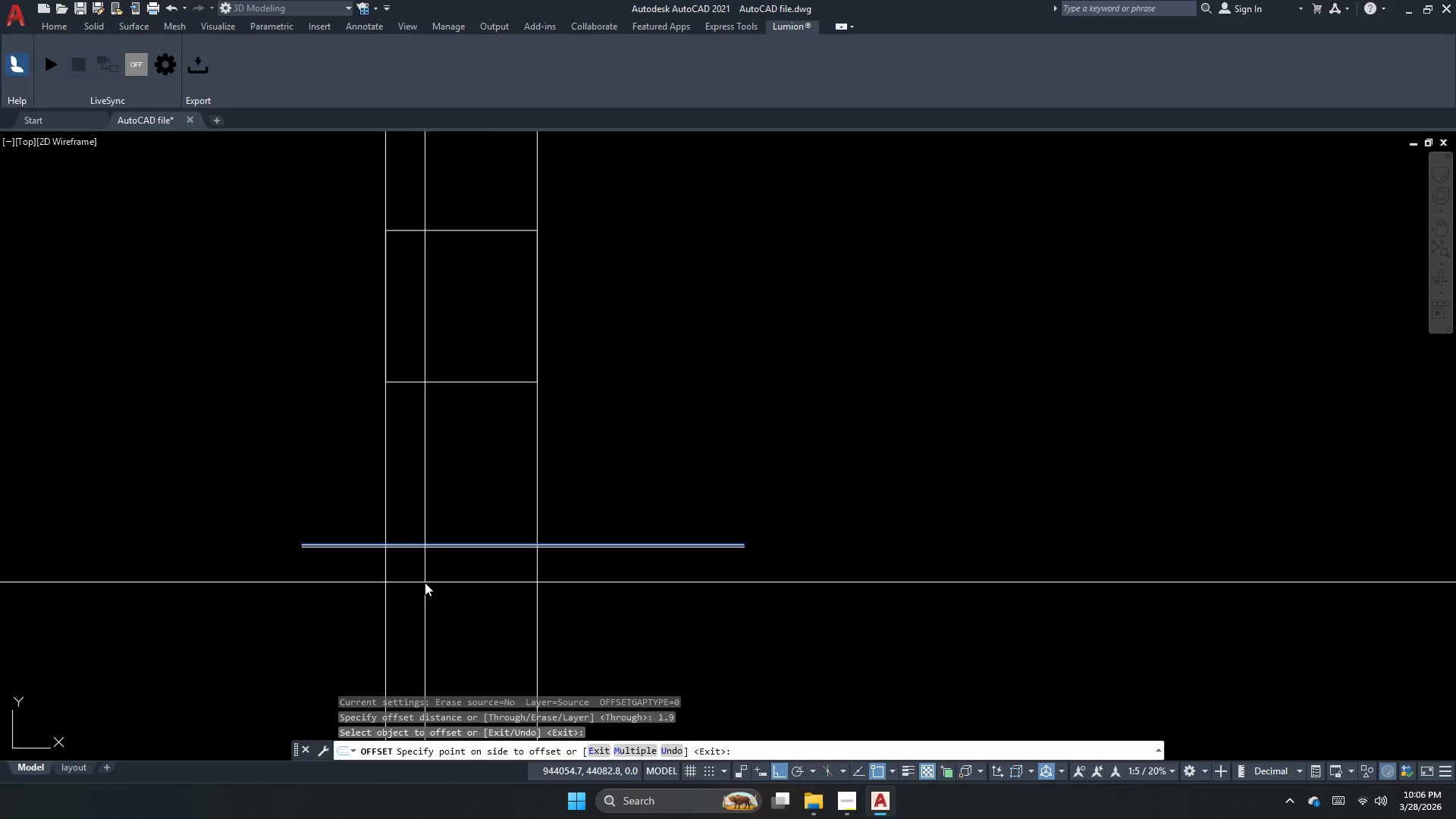 
scroll: coordinate [427, 558], scroll_direction: up, amount: 2.0
 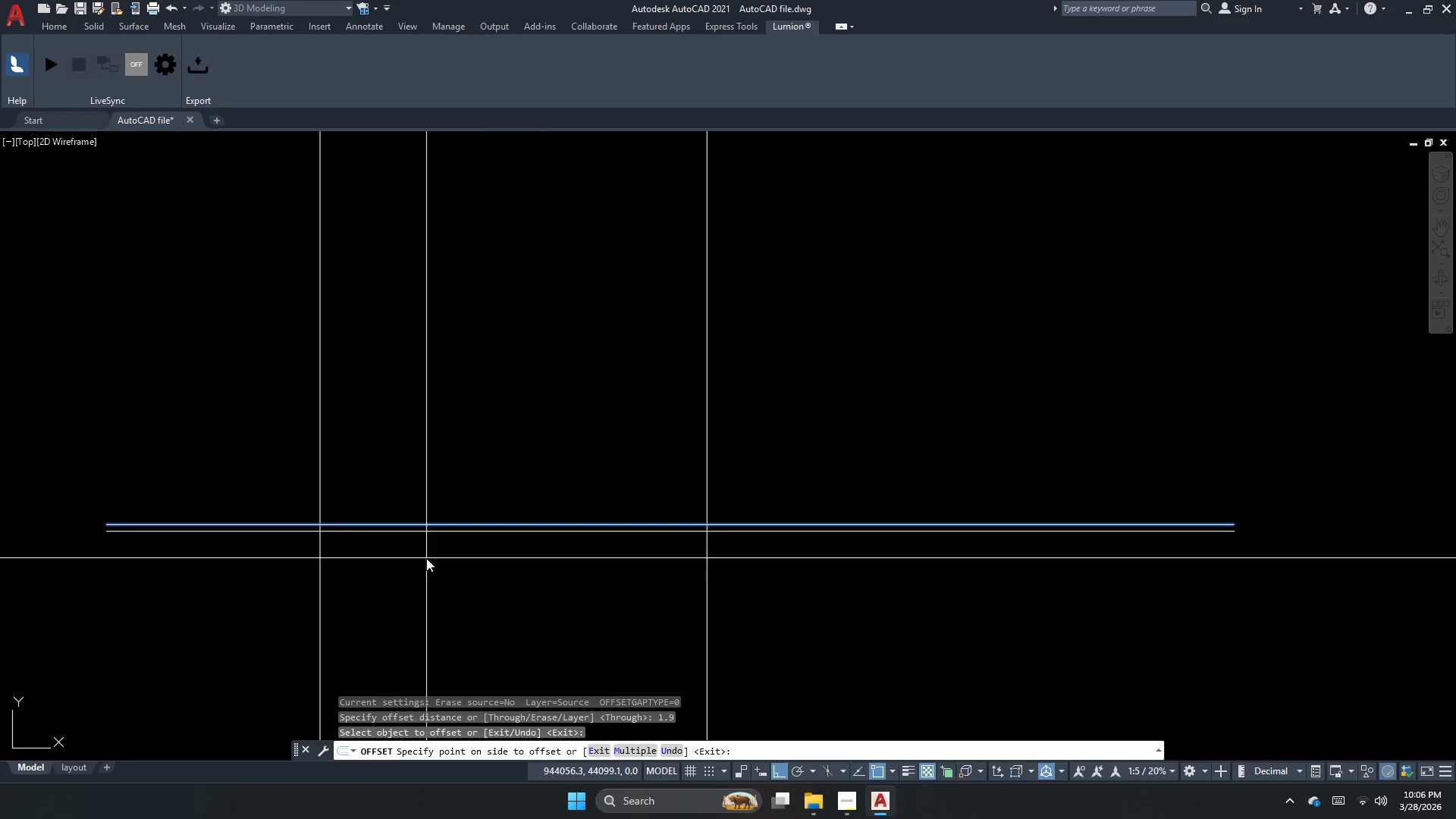 
left_click([426, 558])
 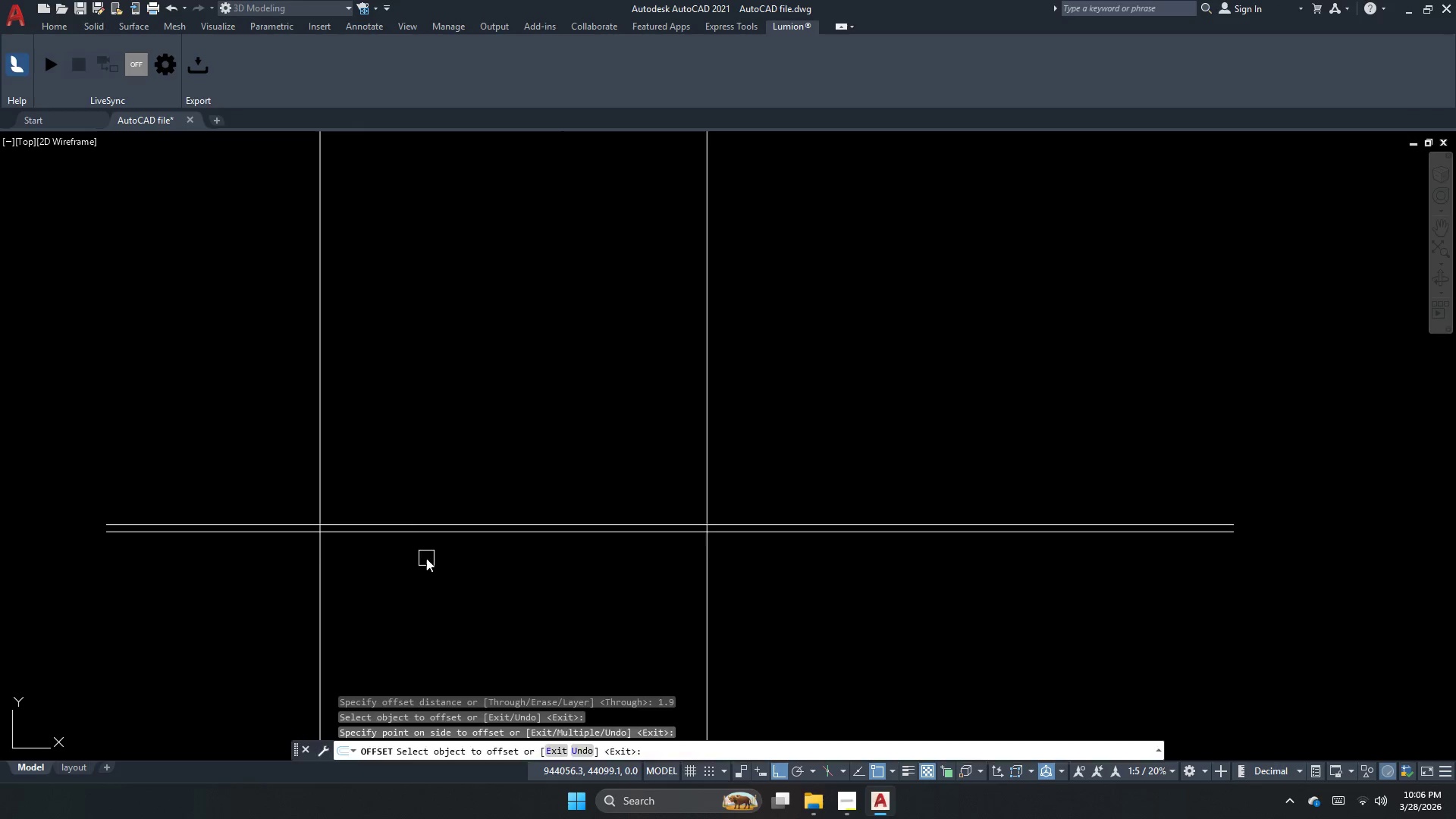 
key(Escape)
 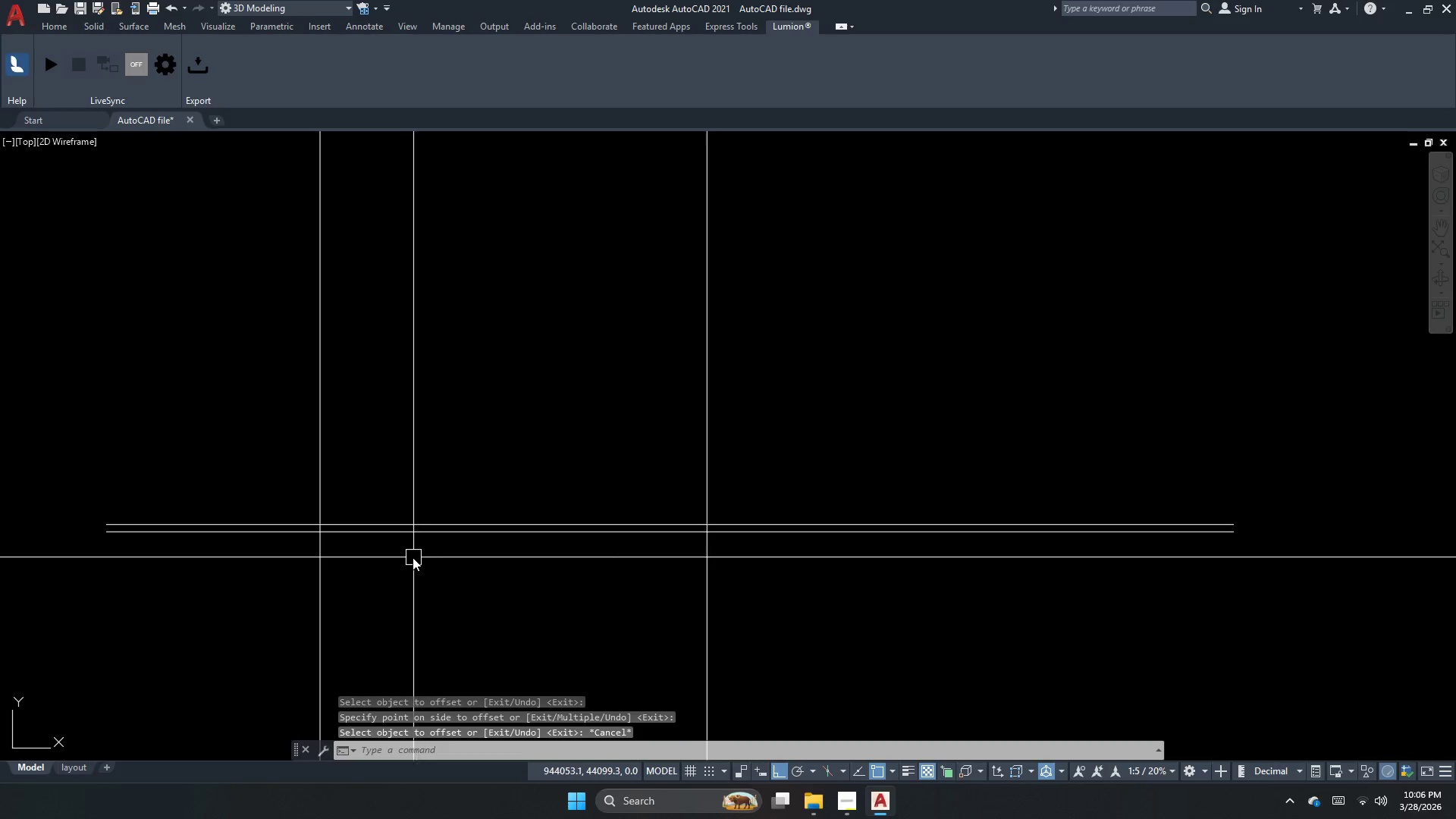 
key(Escape)
key(Escape)
type(dli )
 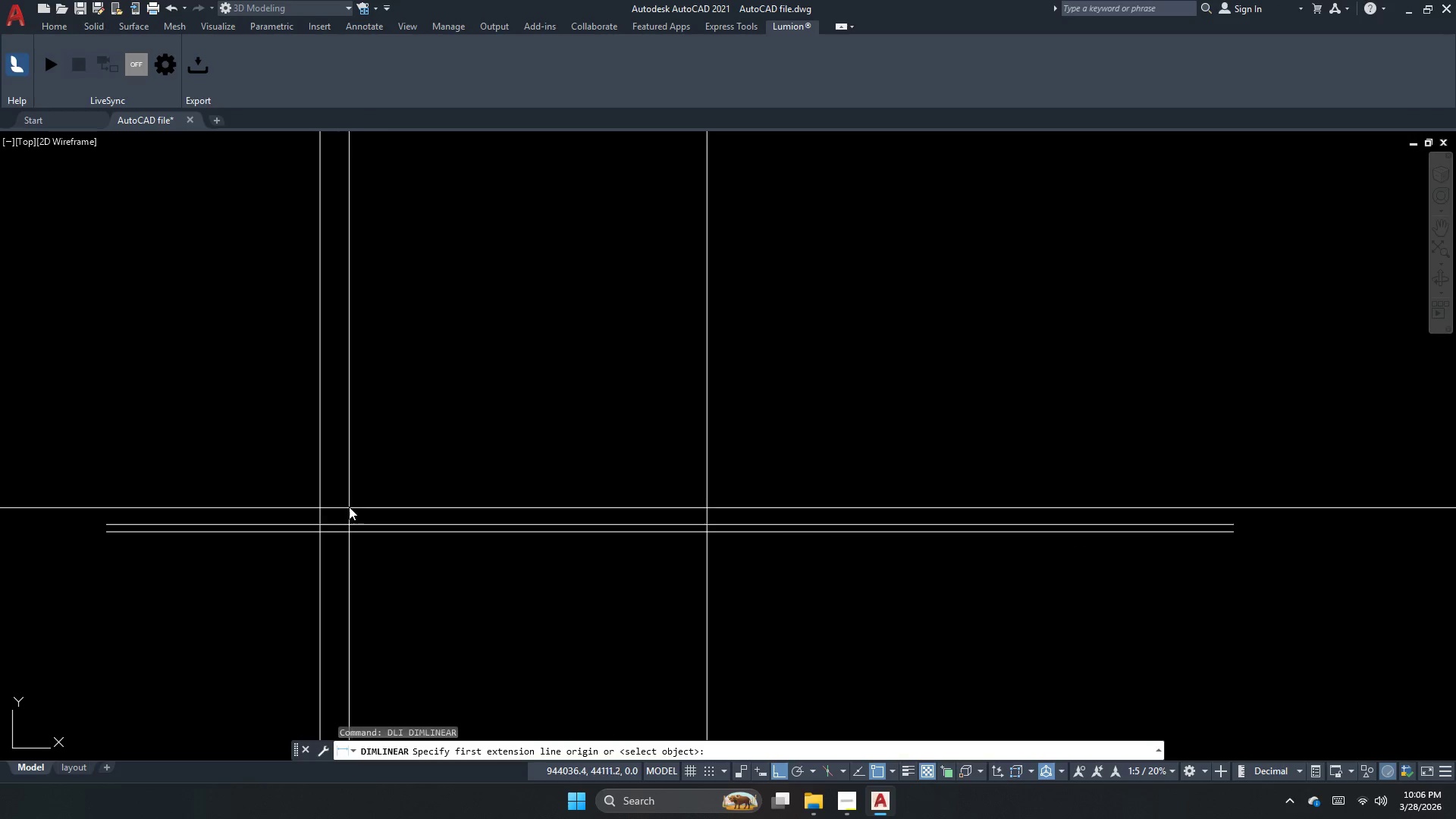 
scroll: coordinate [339, 536], scroll_direction: up, amount: 1.0
 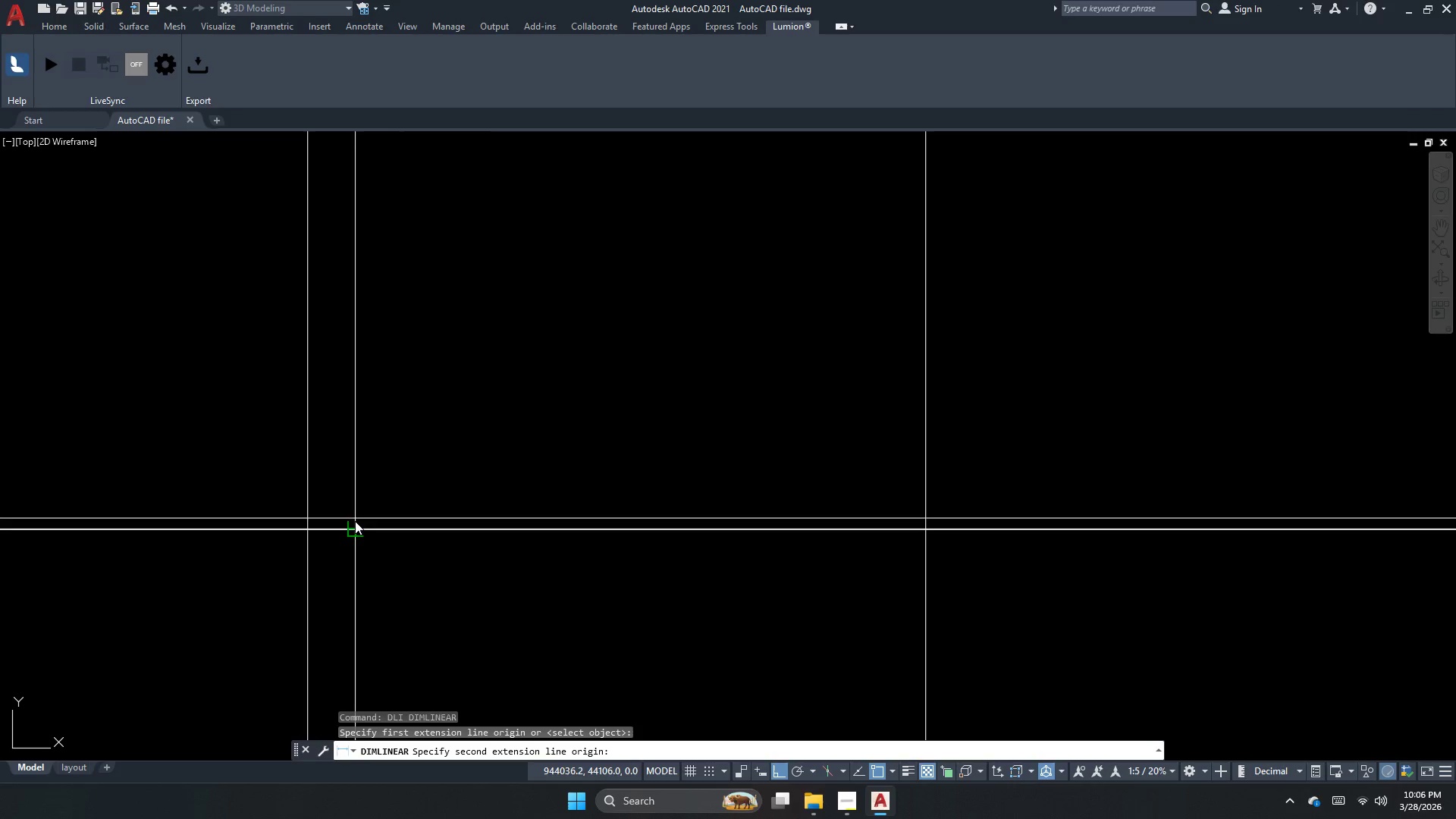 
left_click_drag(start_coordinate=[355, 517], to_coordinate=[342, 517])
 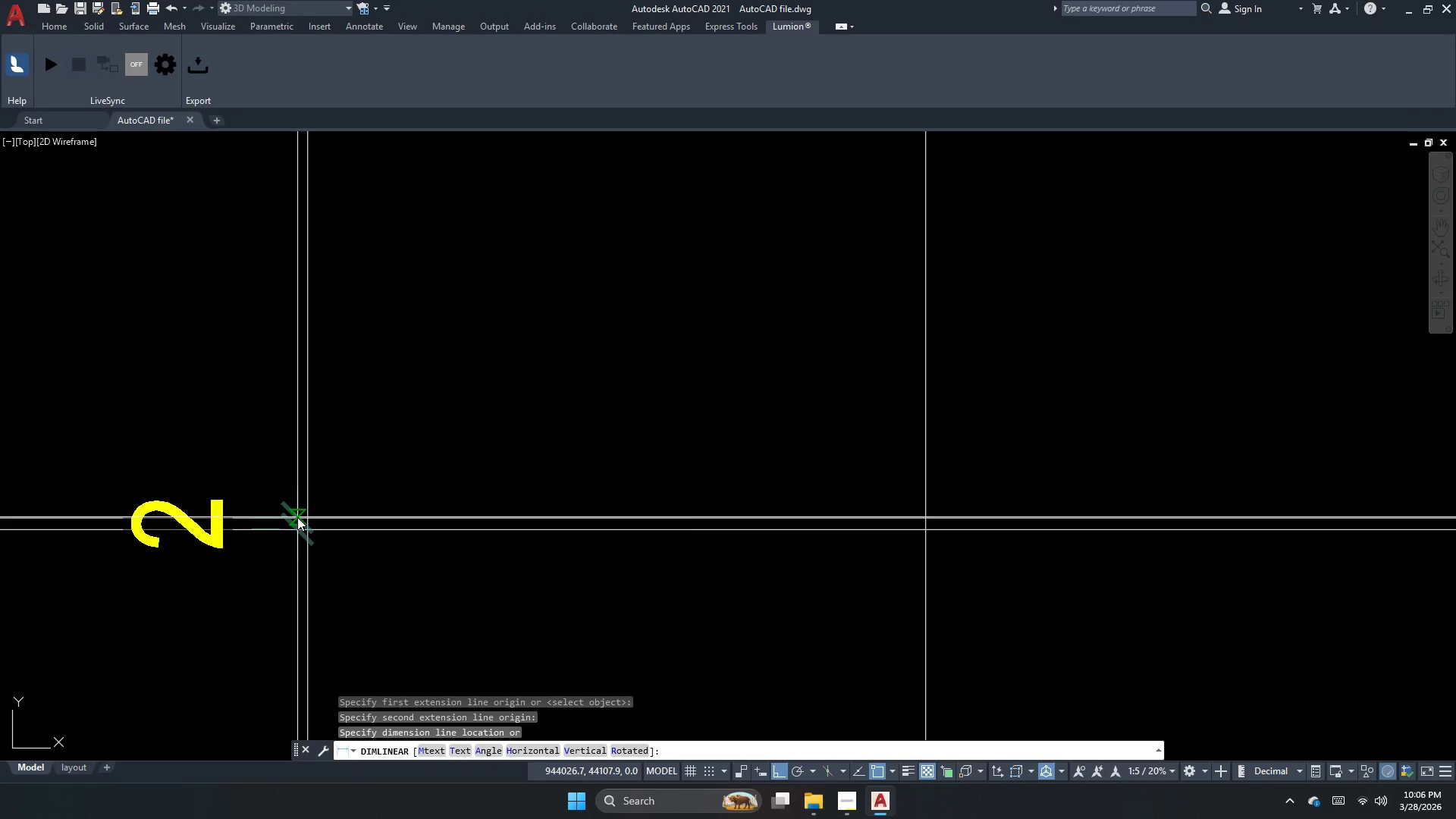 
key(Escape)
 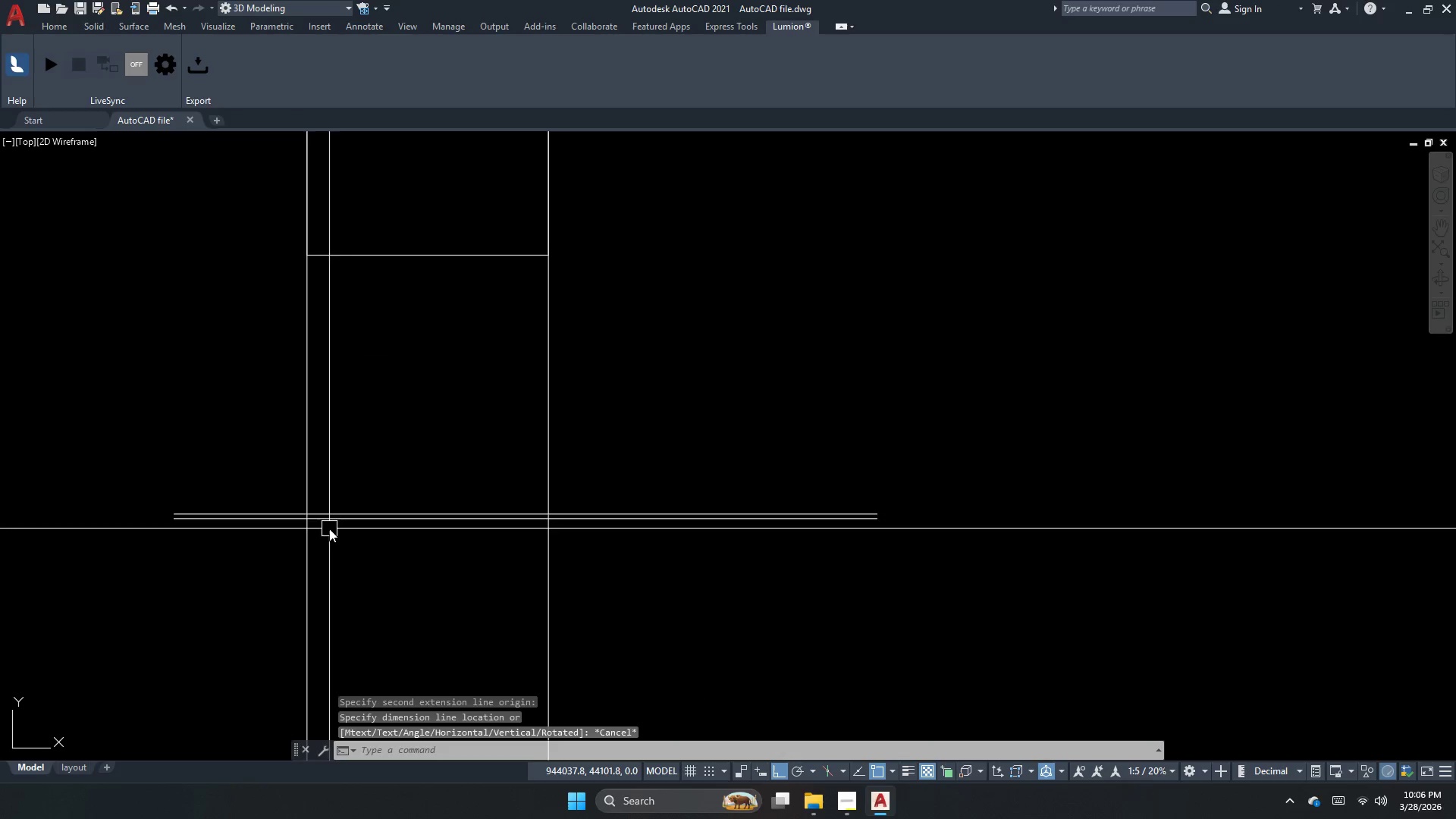 
left_click([340, 519])
 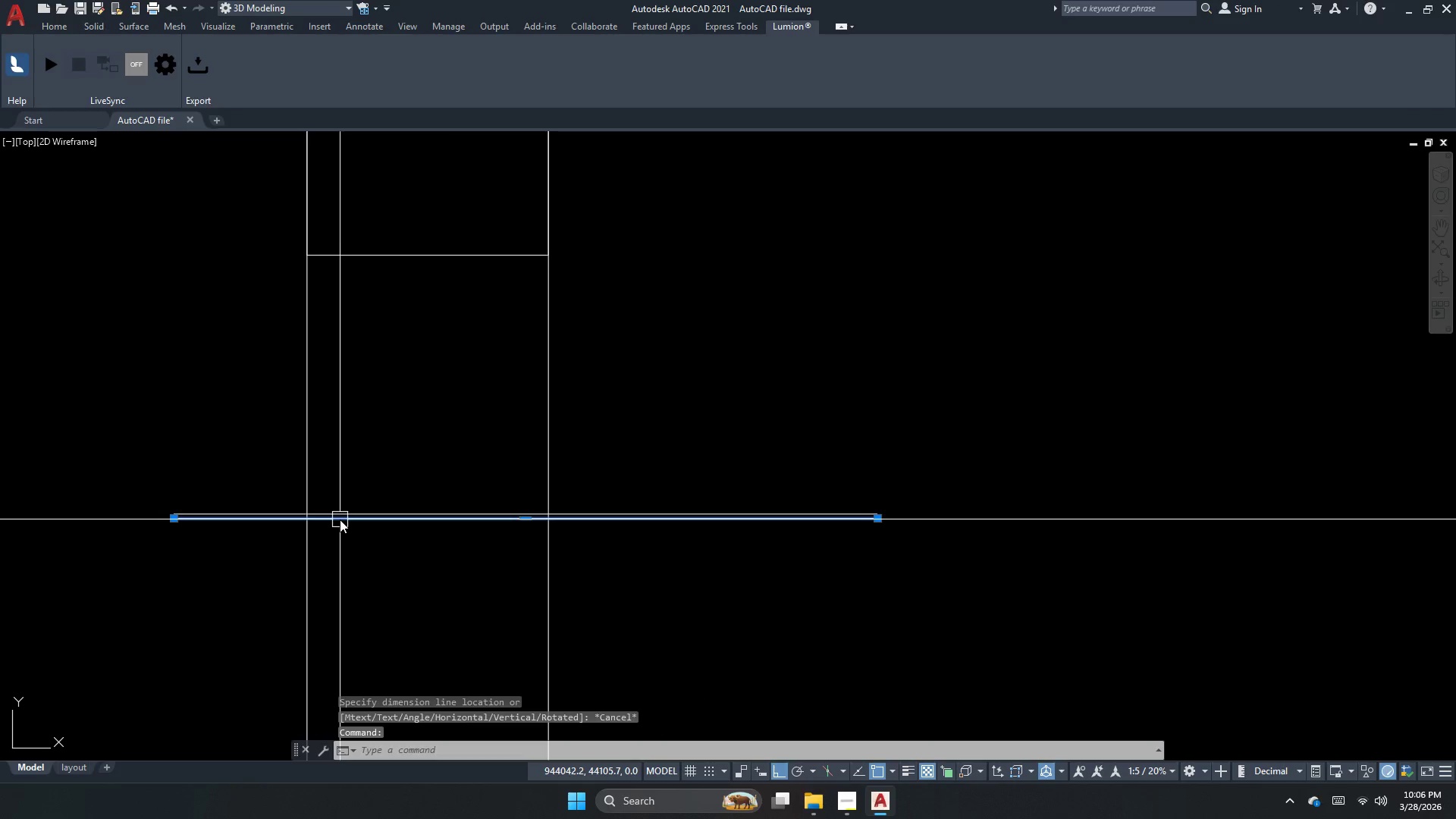 
scroll: coordinate [288, 522], scroll_direction: down, amount: 2.0
 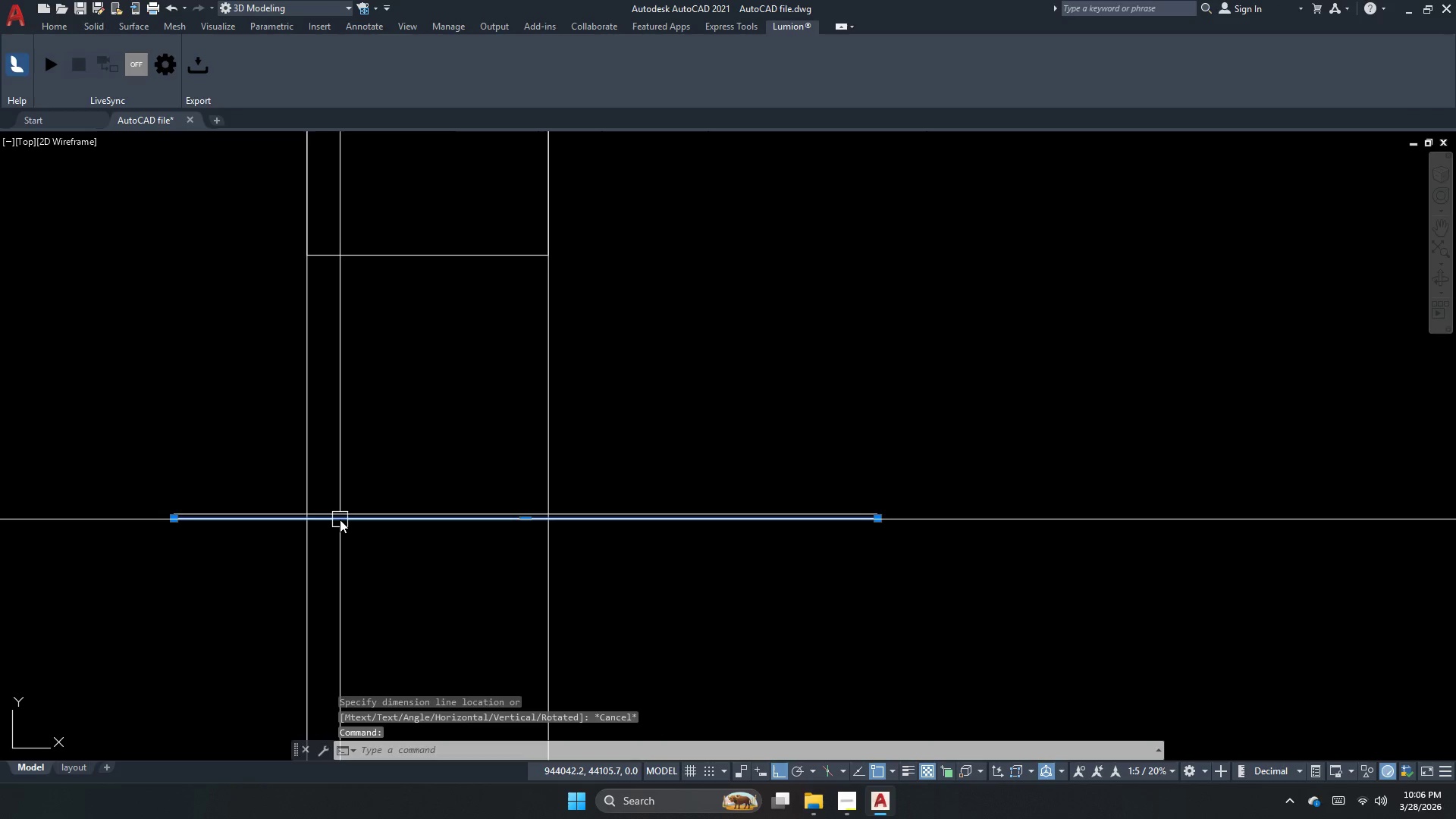 
key(E)
 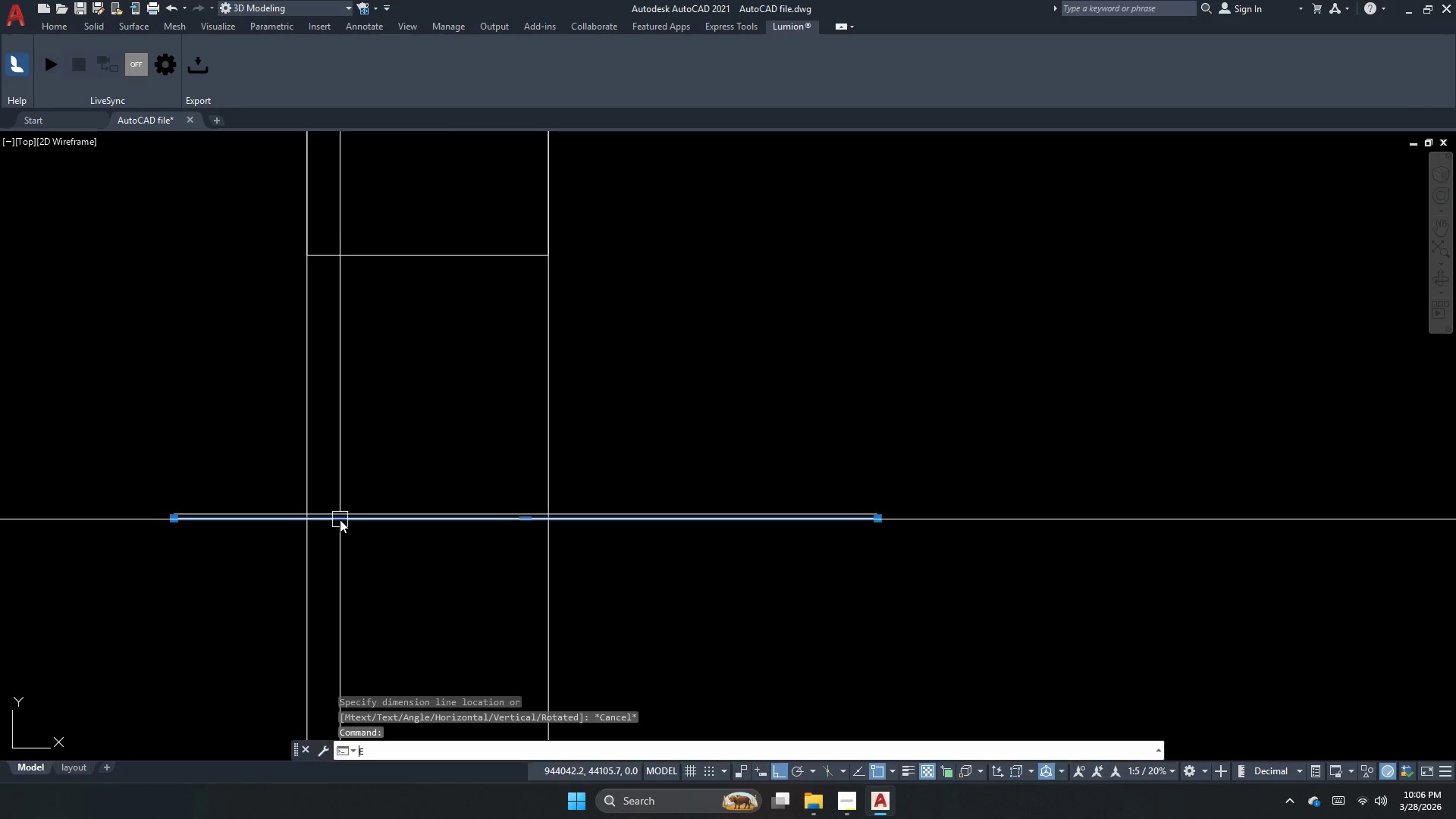 
key(Space)
 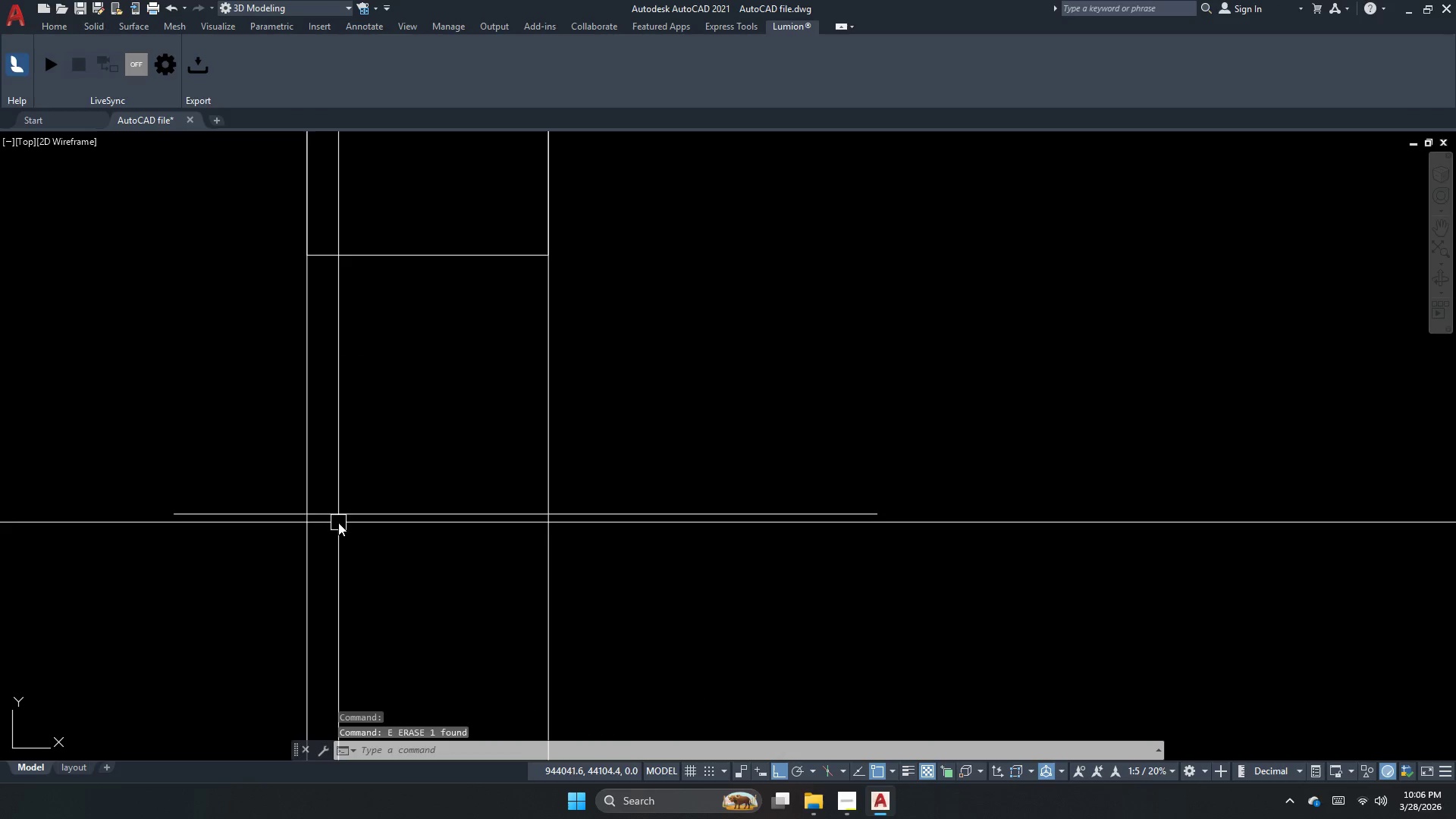 
key(Escape)
 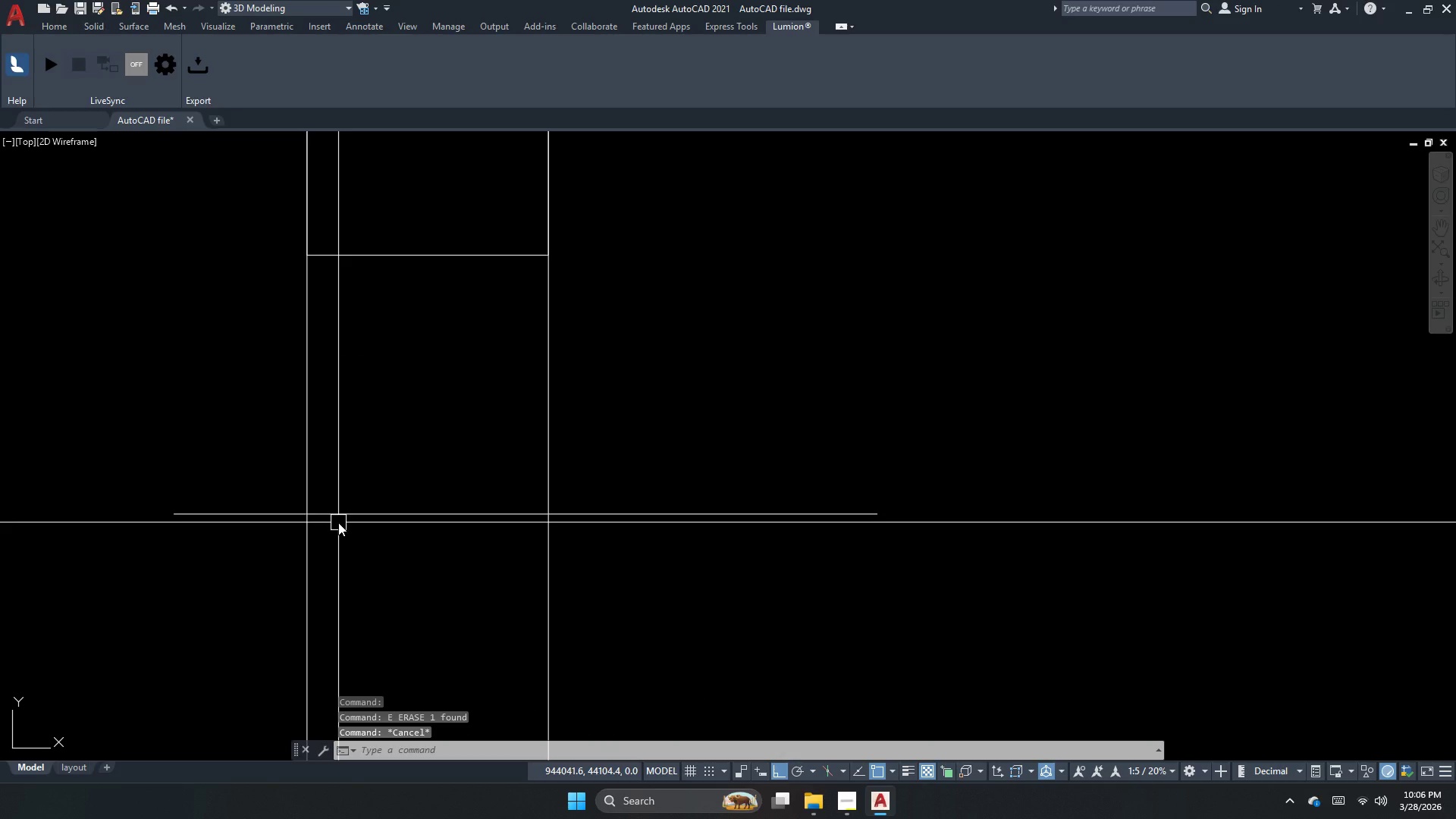 
key(Control+ControlLeft)
 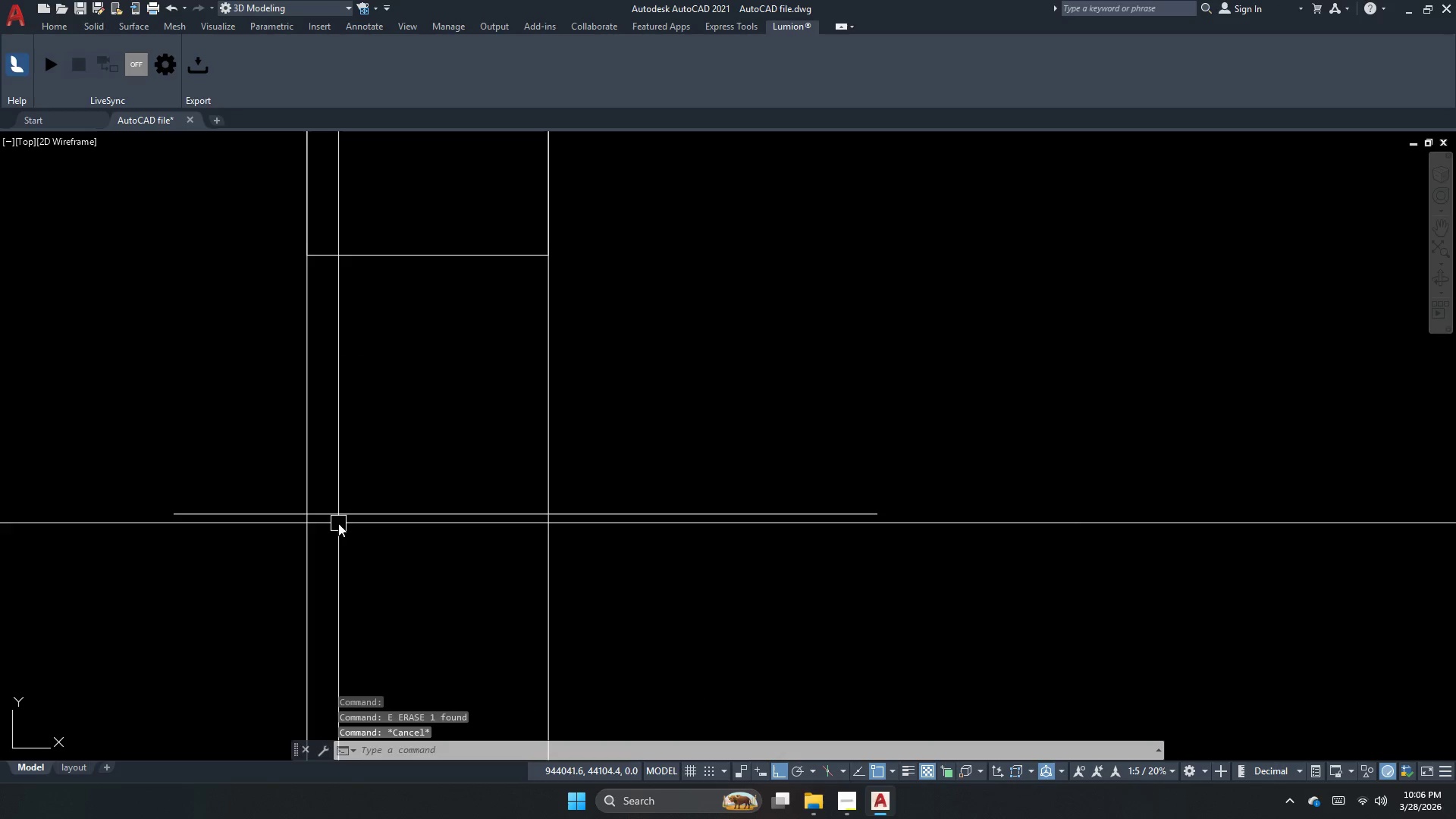 
key(Control+Z)
 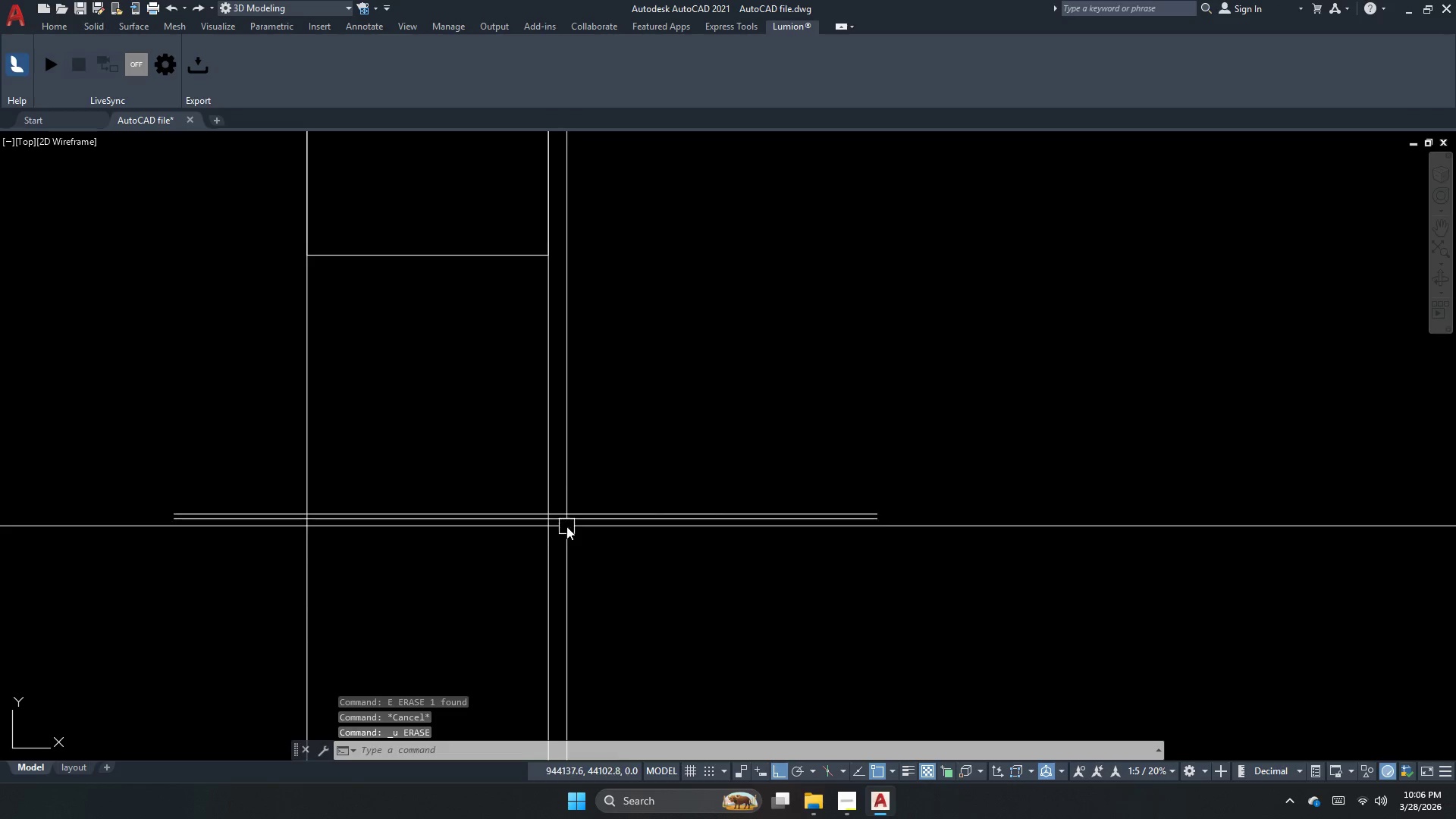 
wait(5.06)
 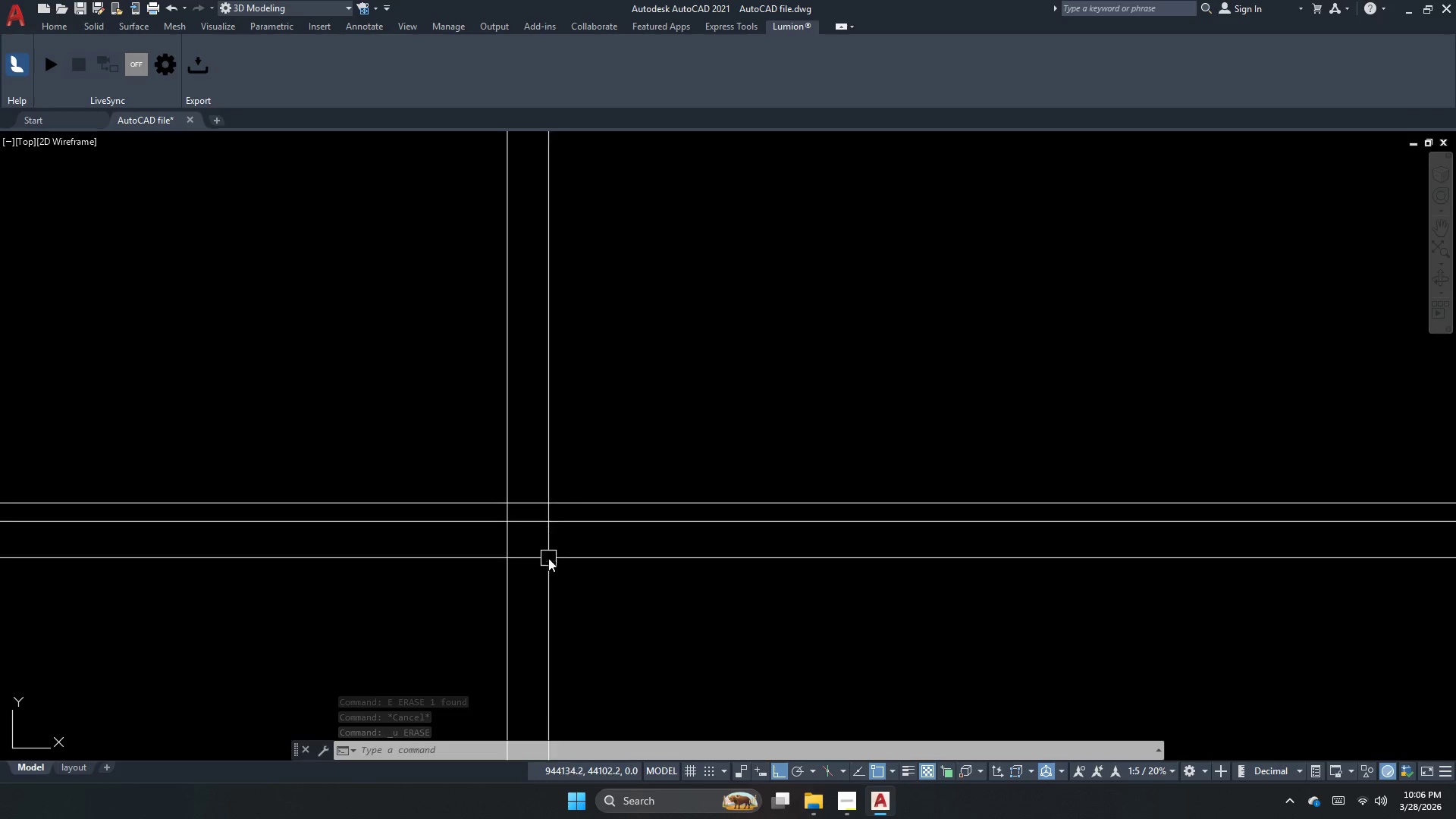 
left_click_drag(start_coordinate=[574, 529], to_coordinate=[573, 521])
 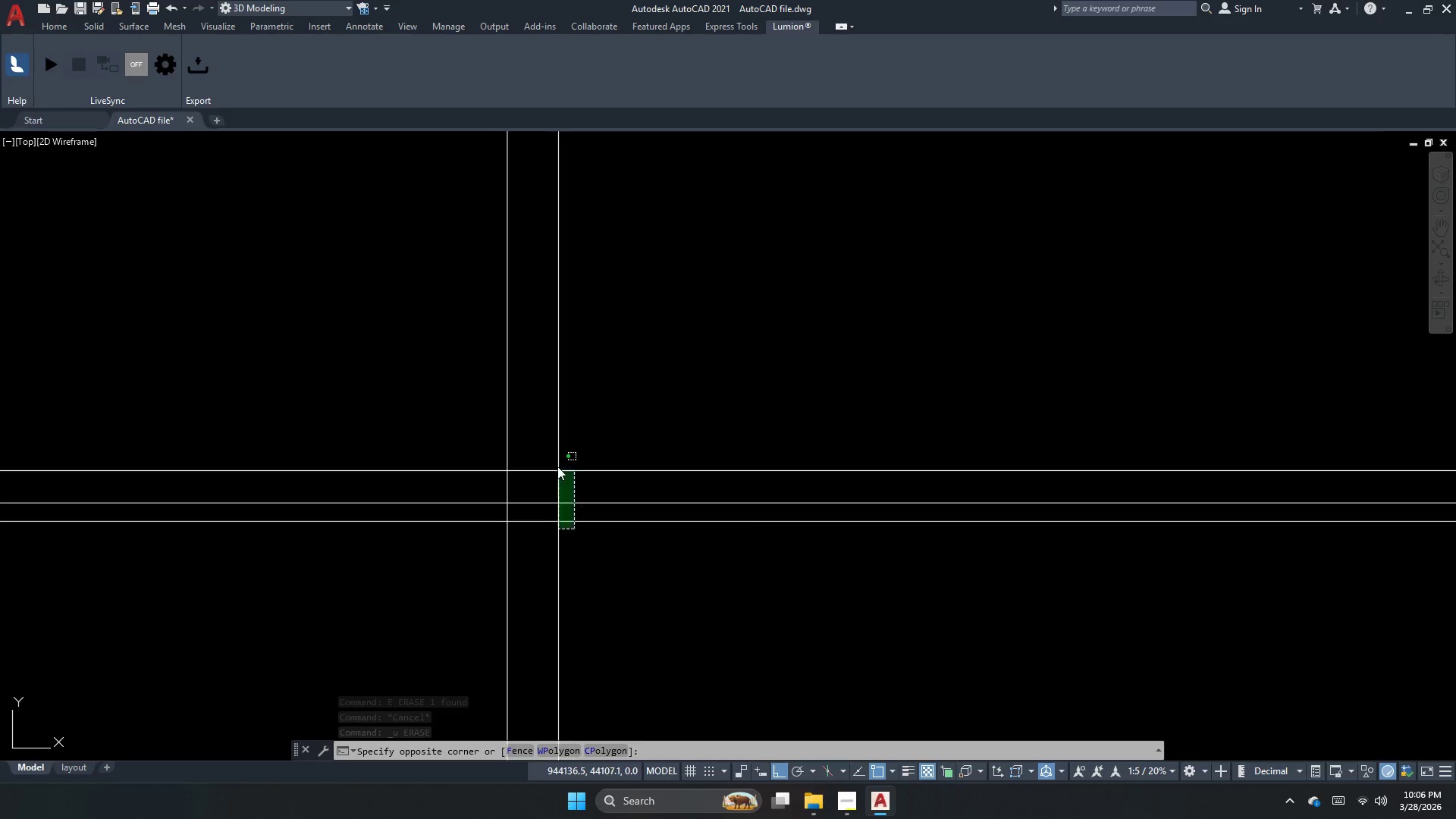 
scroll: coordinate [558, 526], scroll_direction: up, amount: 3.0
 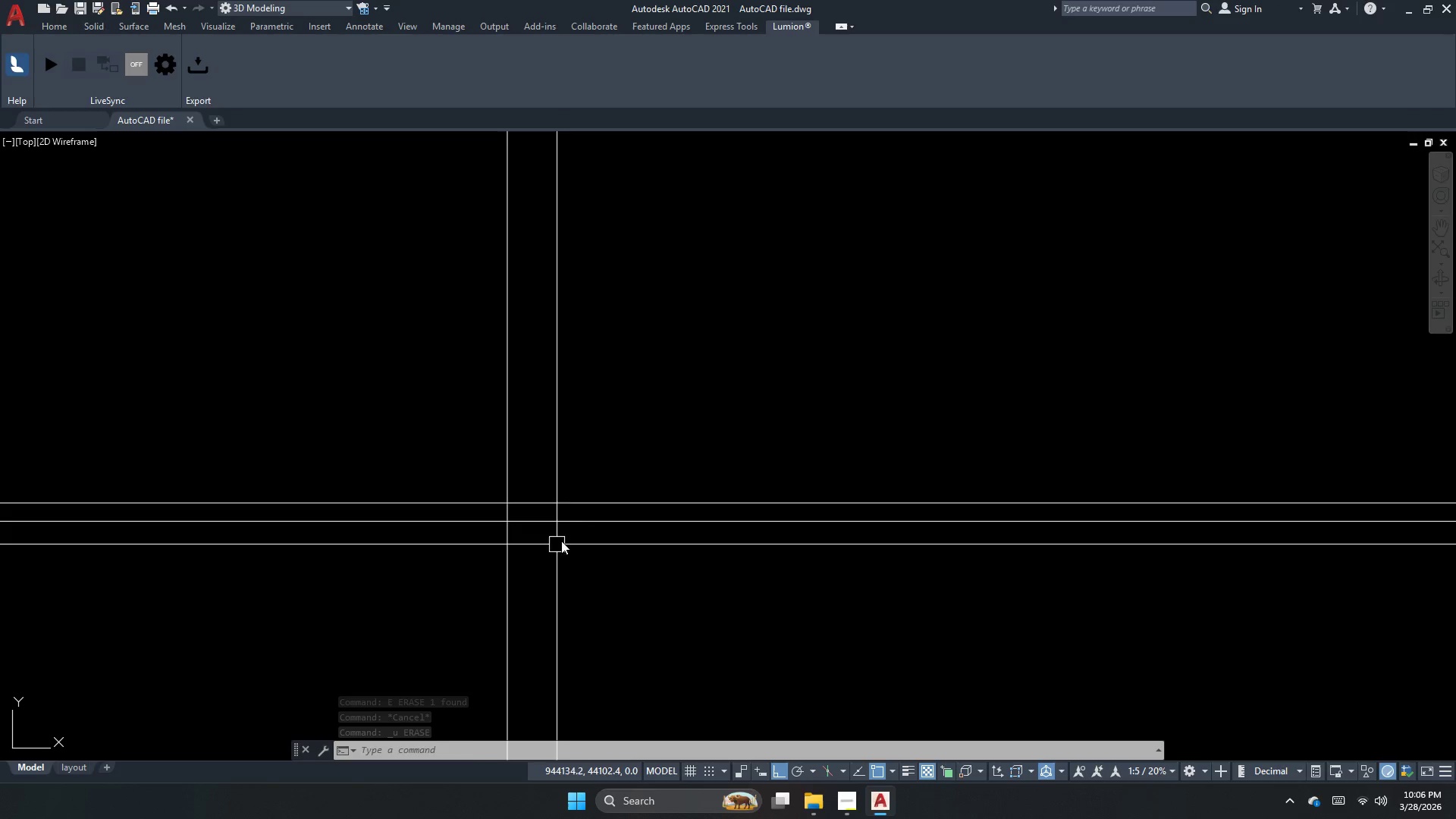 
double_click([556, 458])
 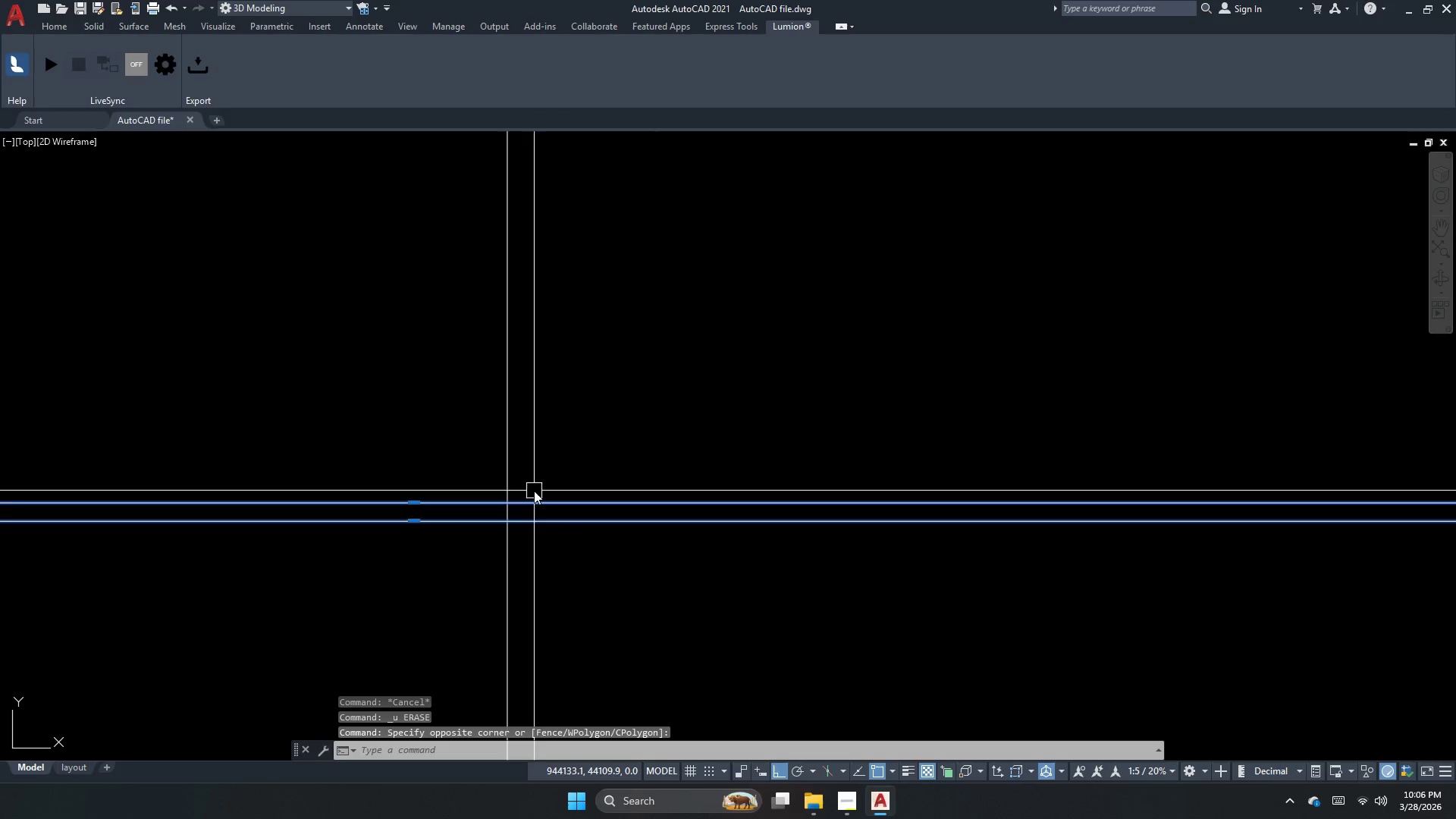 
key(Escape)
 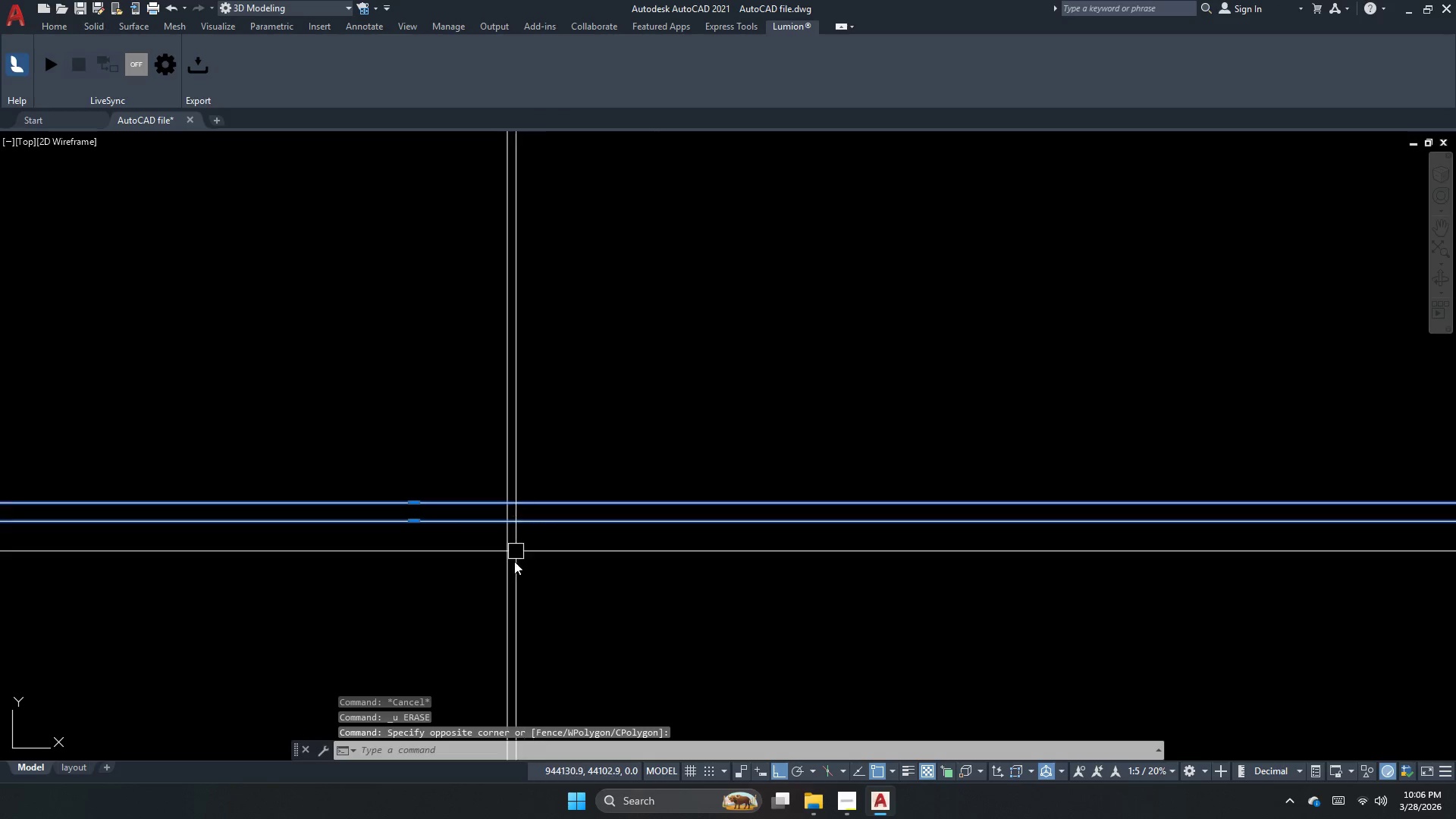 
key(Escape)
 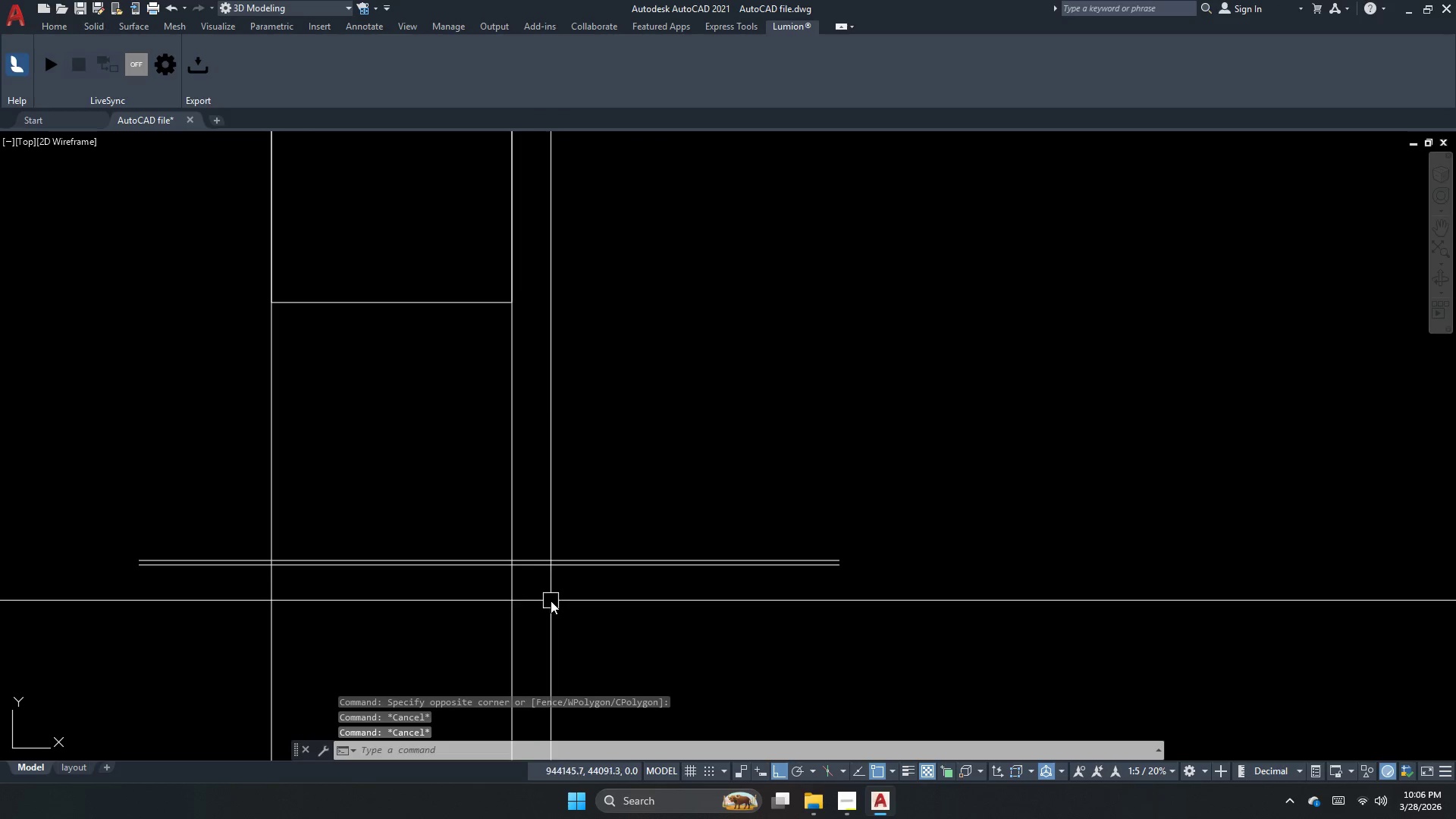 
key(Escape)
 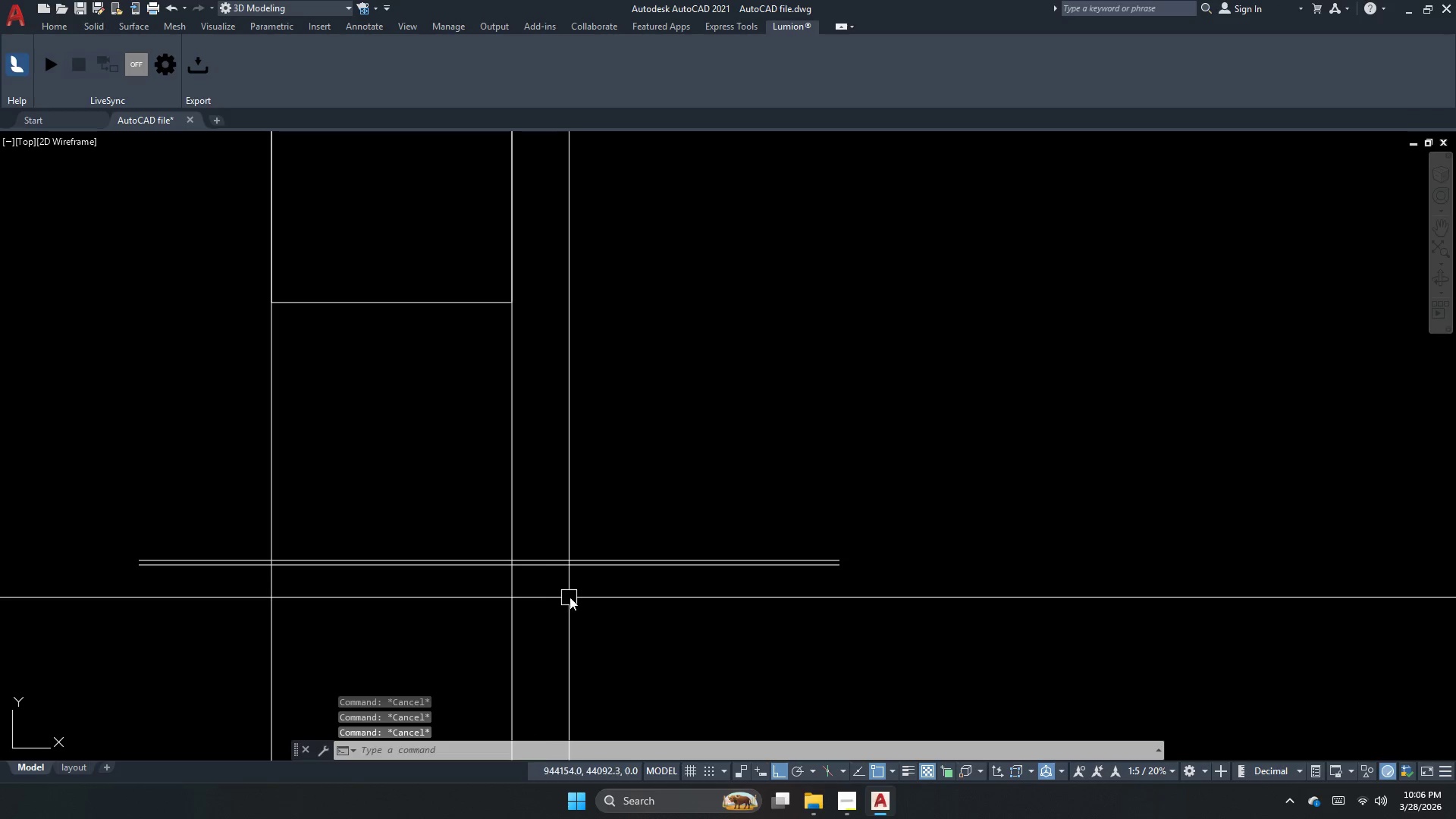 
key(Escape)
 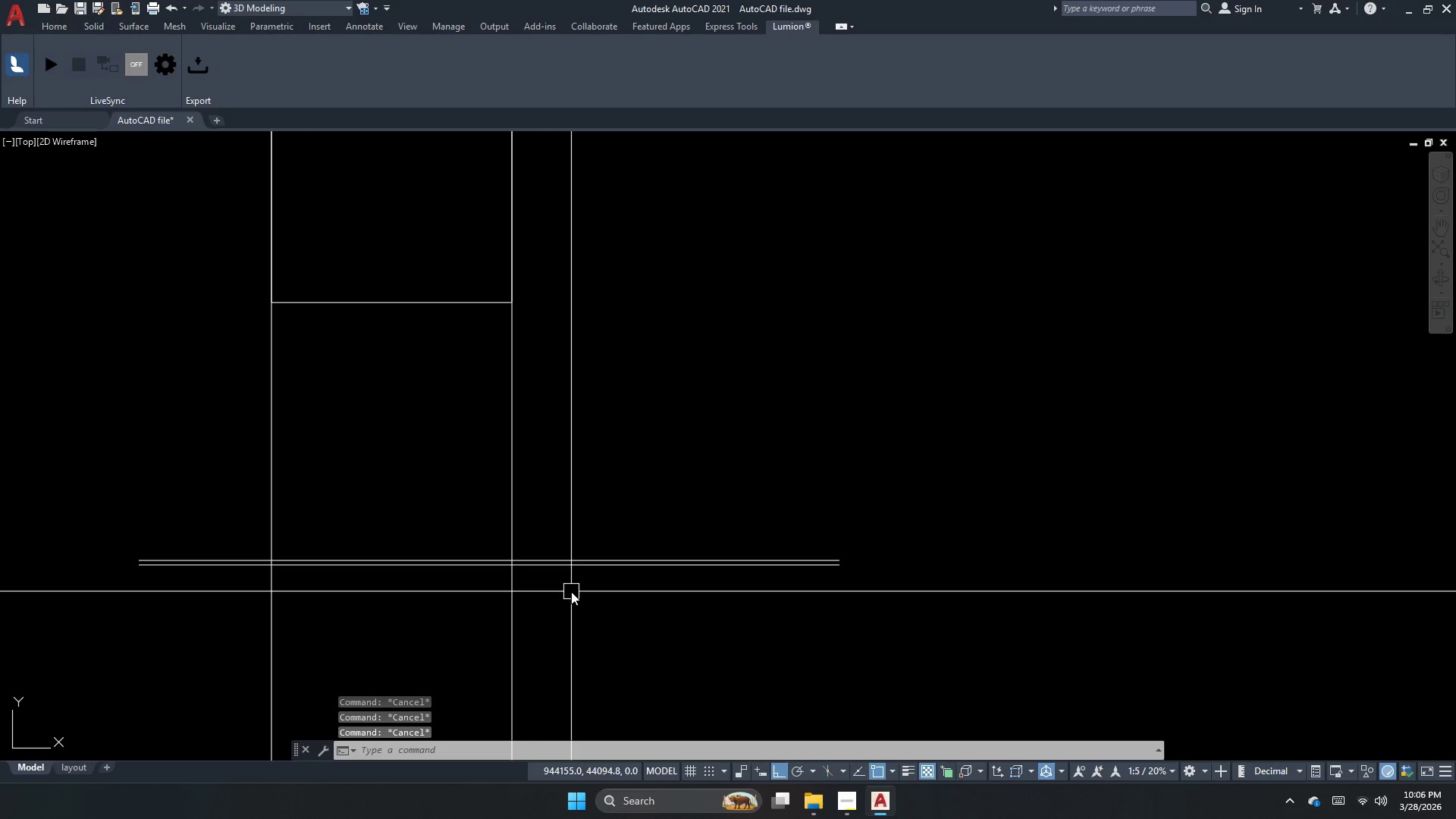 
scroll: coordinate [512, 586], scroll_direction: down, amount: 3.0
 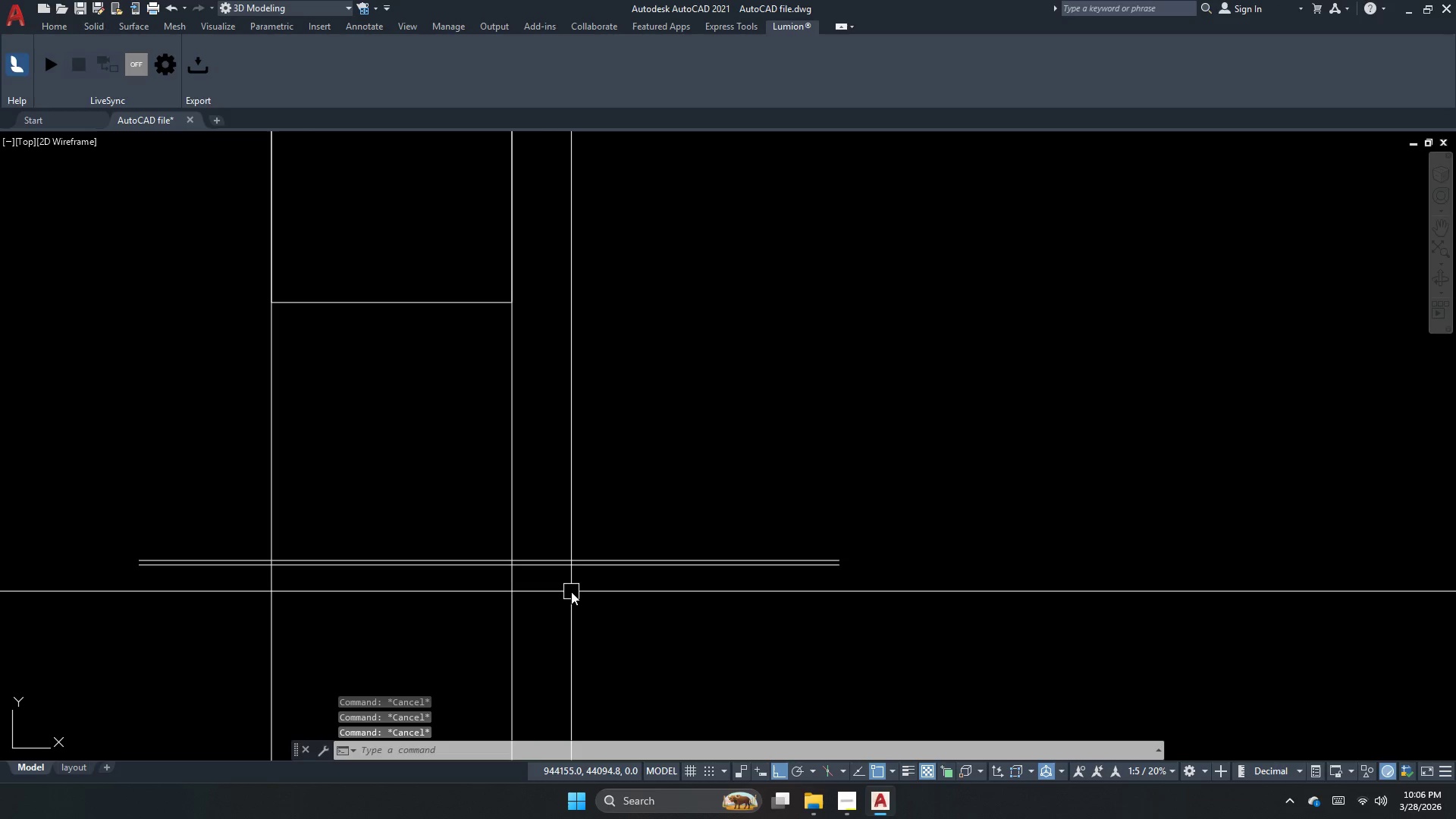 
key(Escape)
 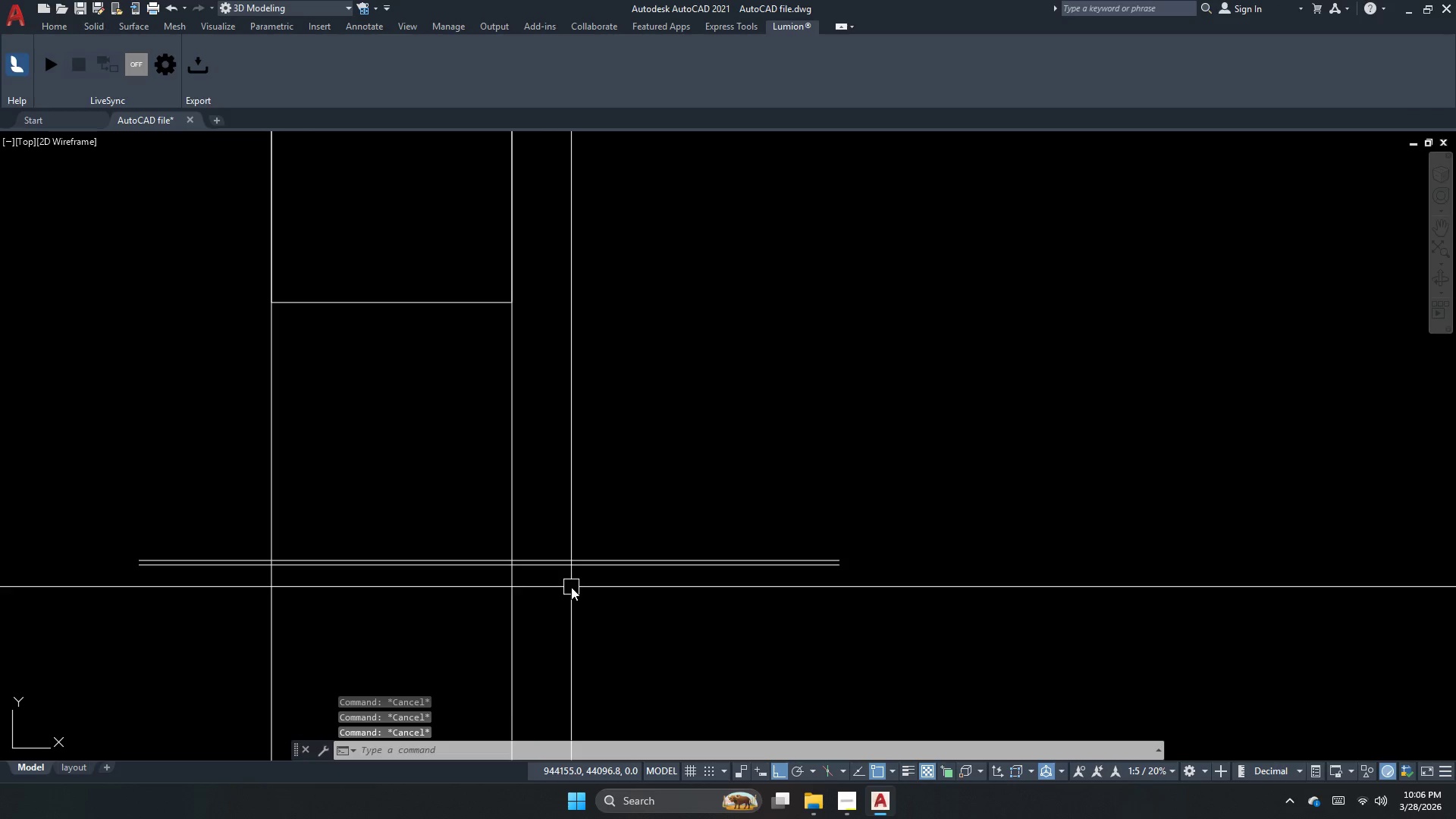 
key(Escape)
 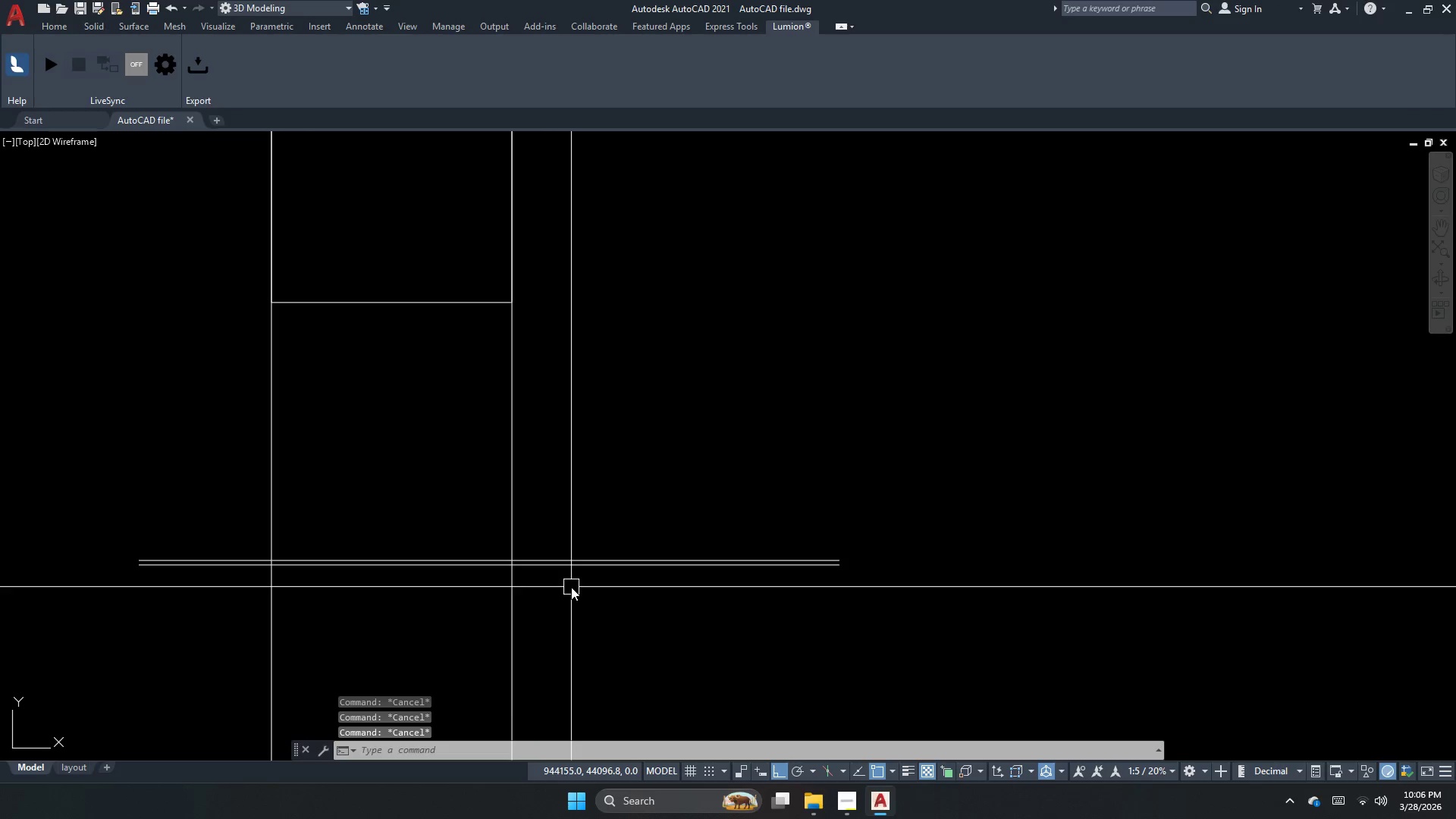 
key(Escape)
 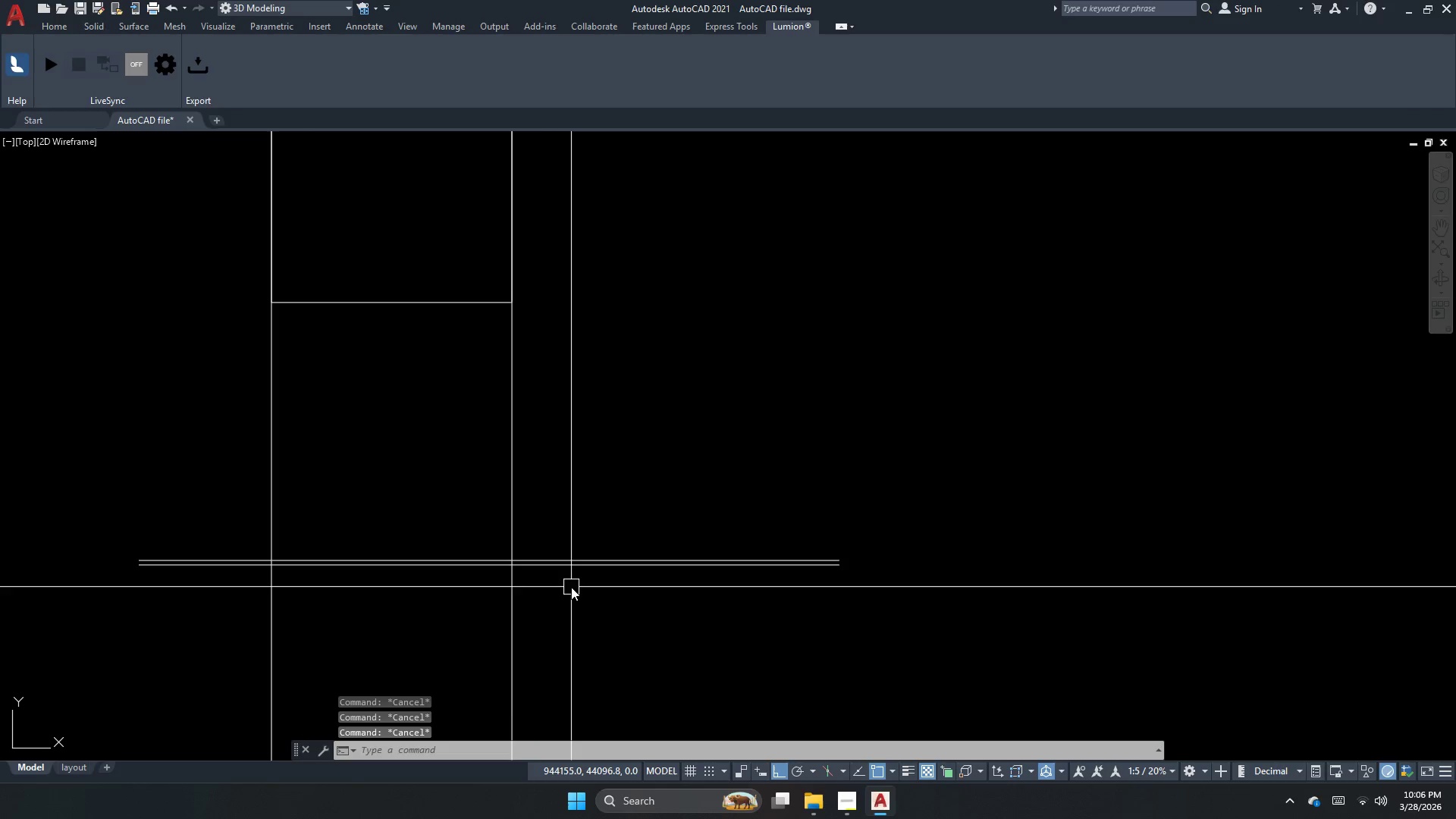 
key(Escape)
 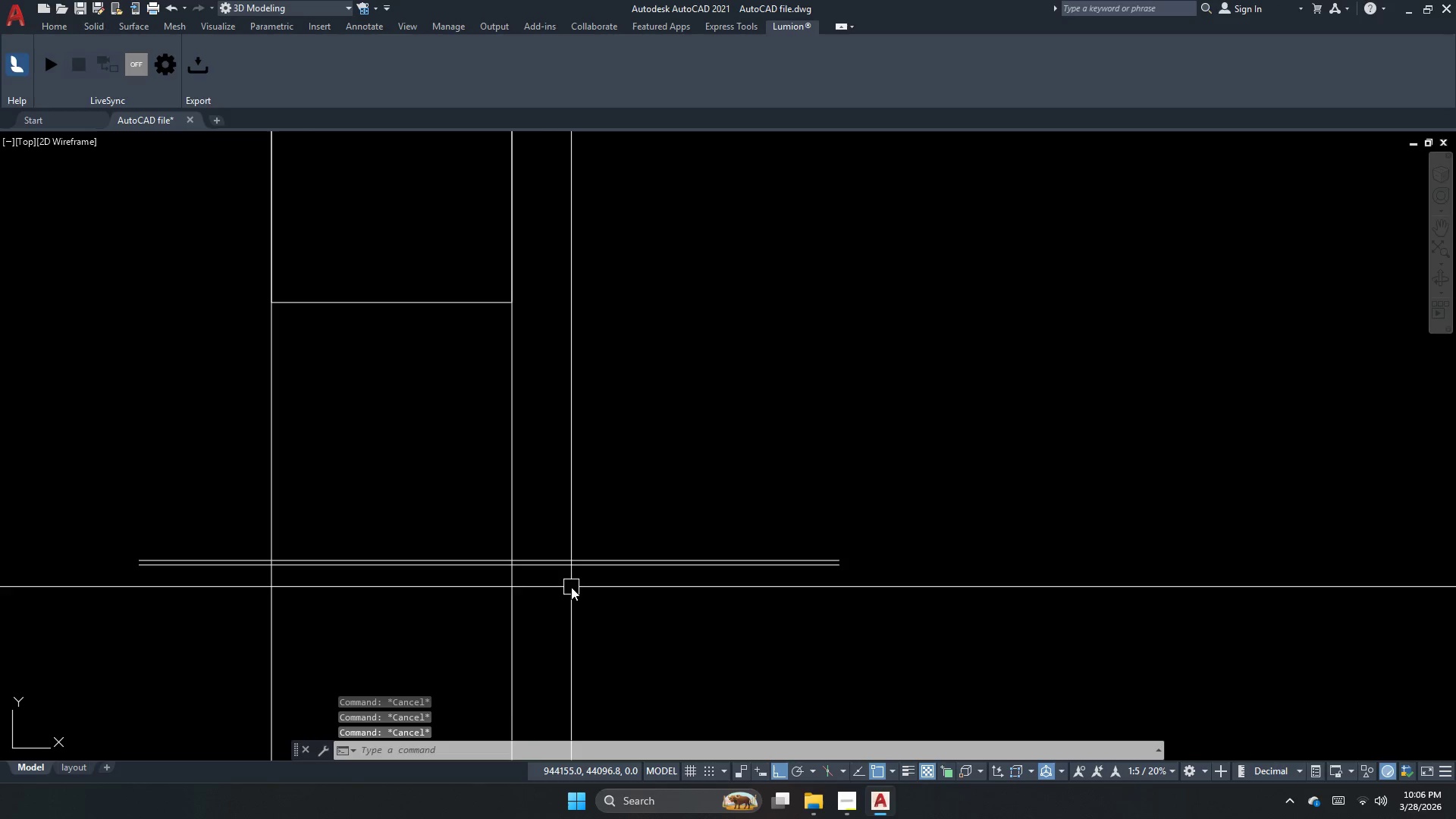 
key(Escape)
 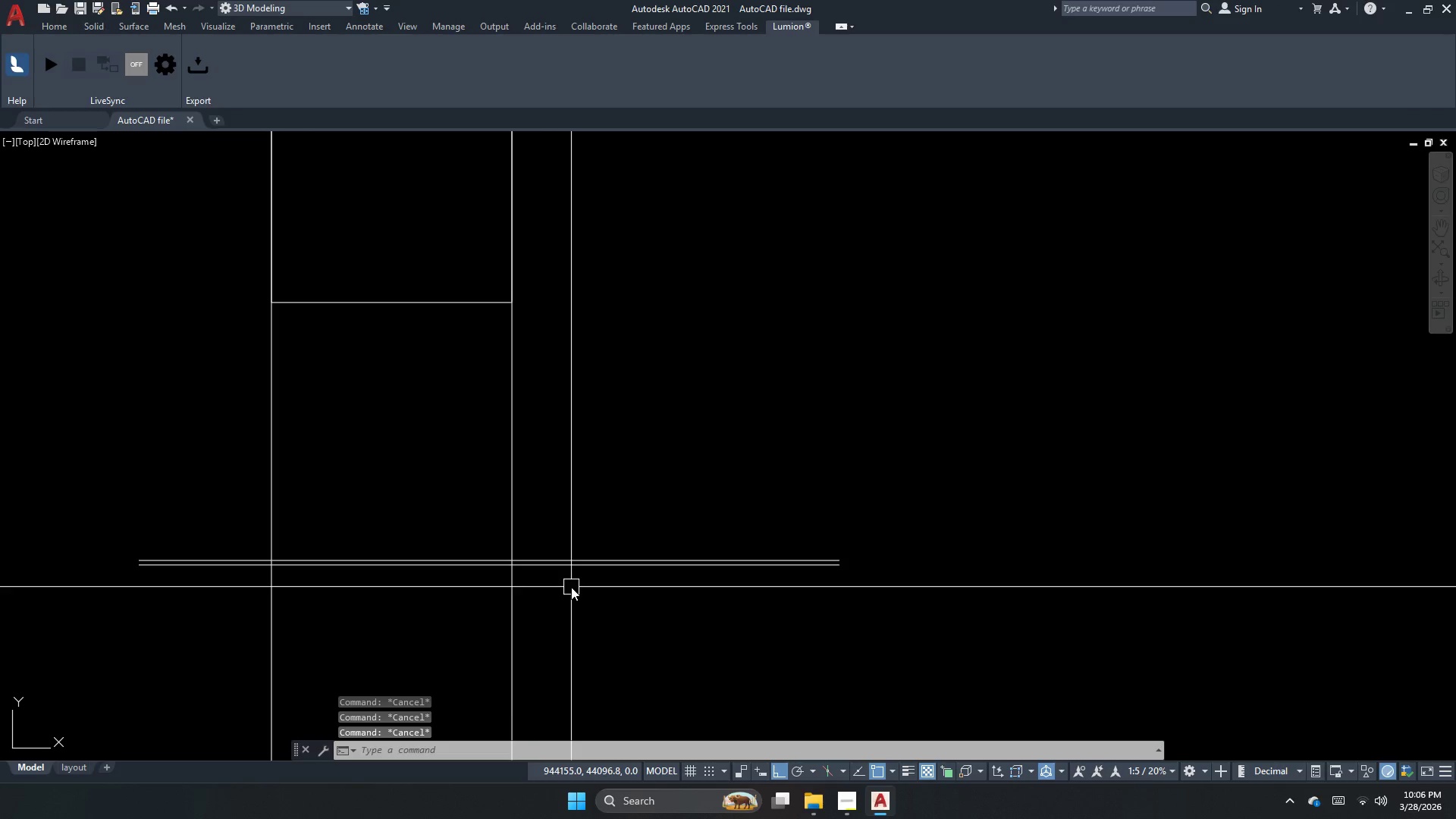 
key(Escape)
 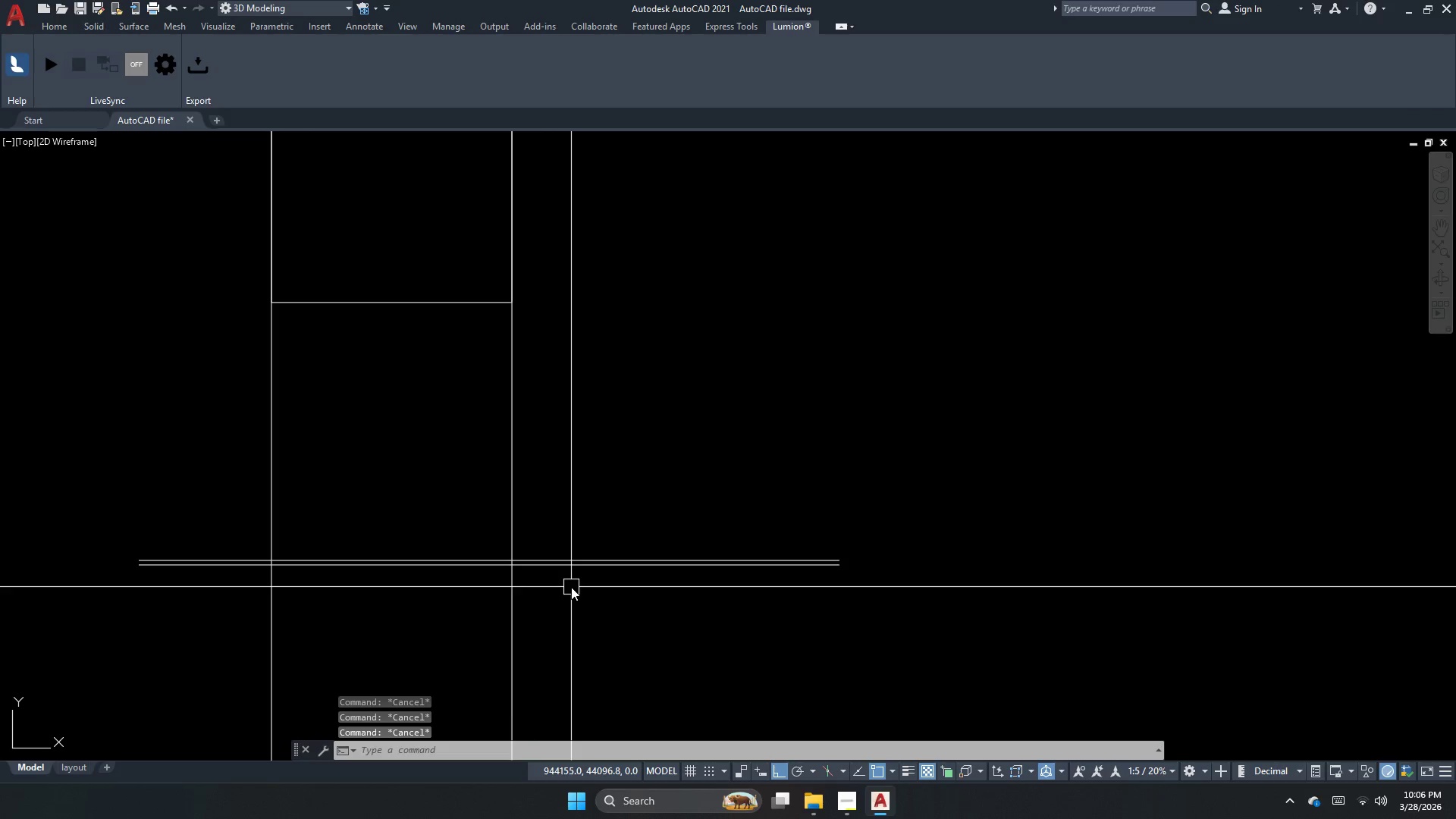 
key(Escape)
 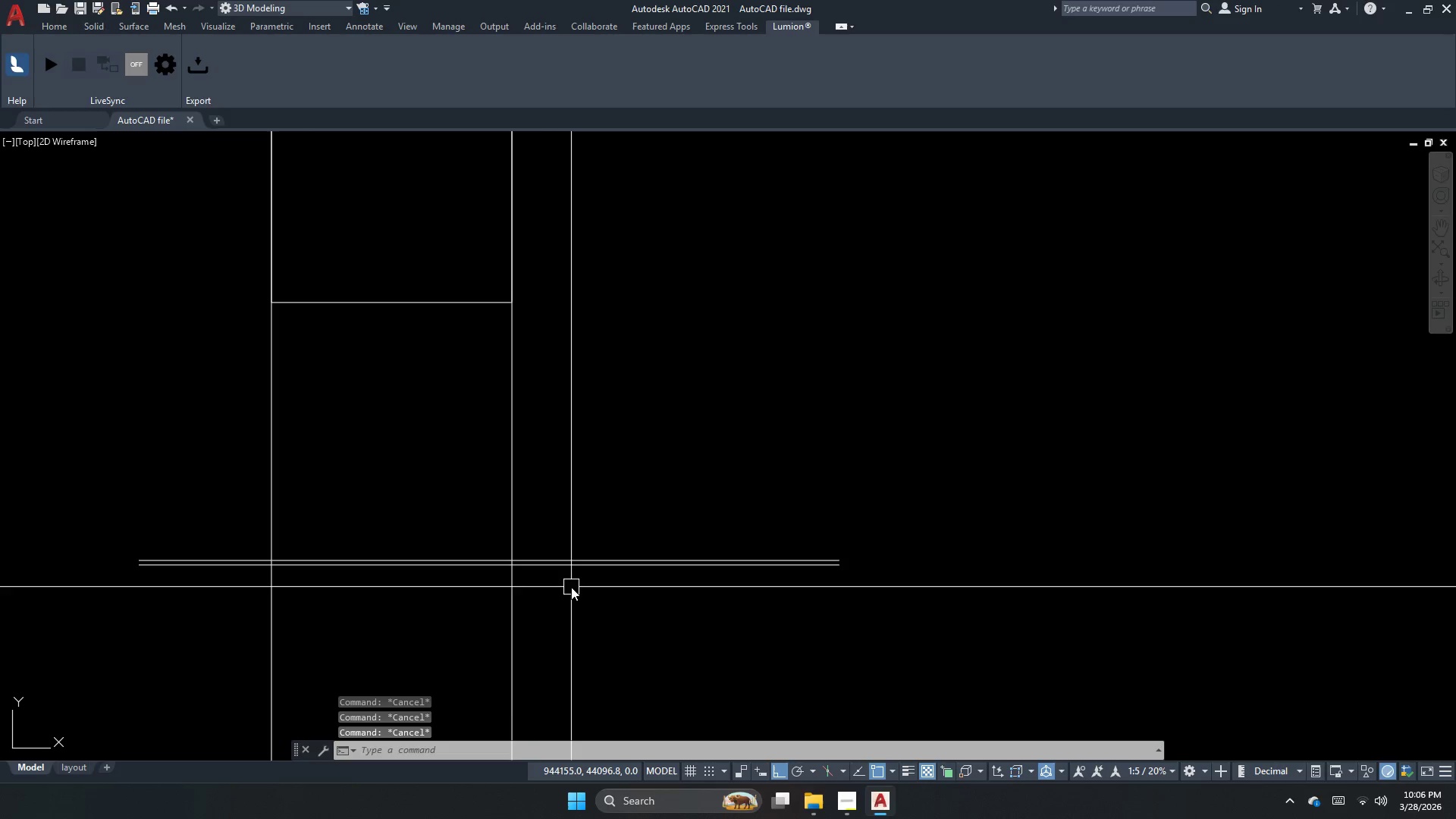 
key(Escape)
 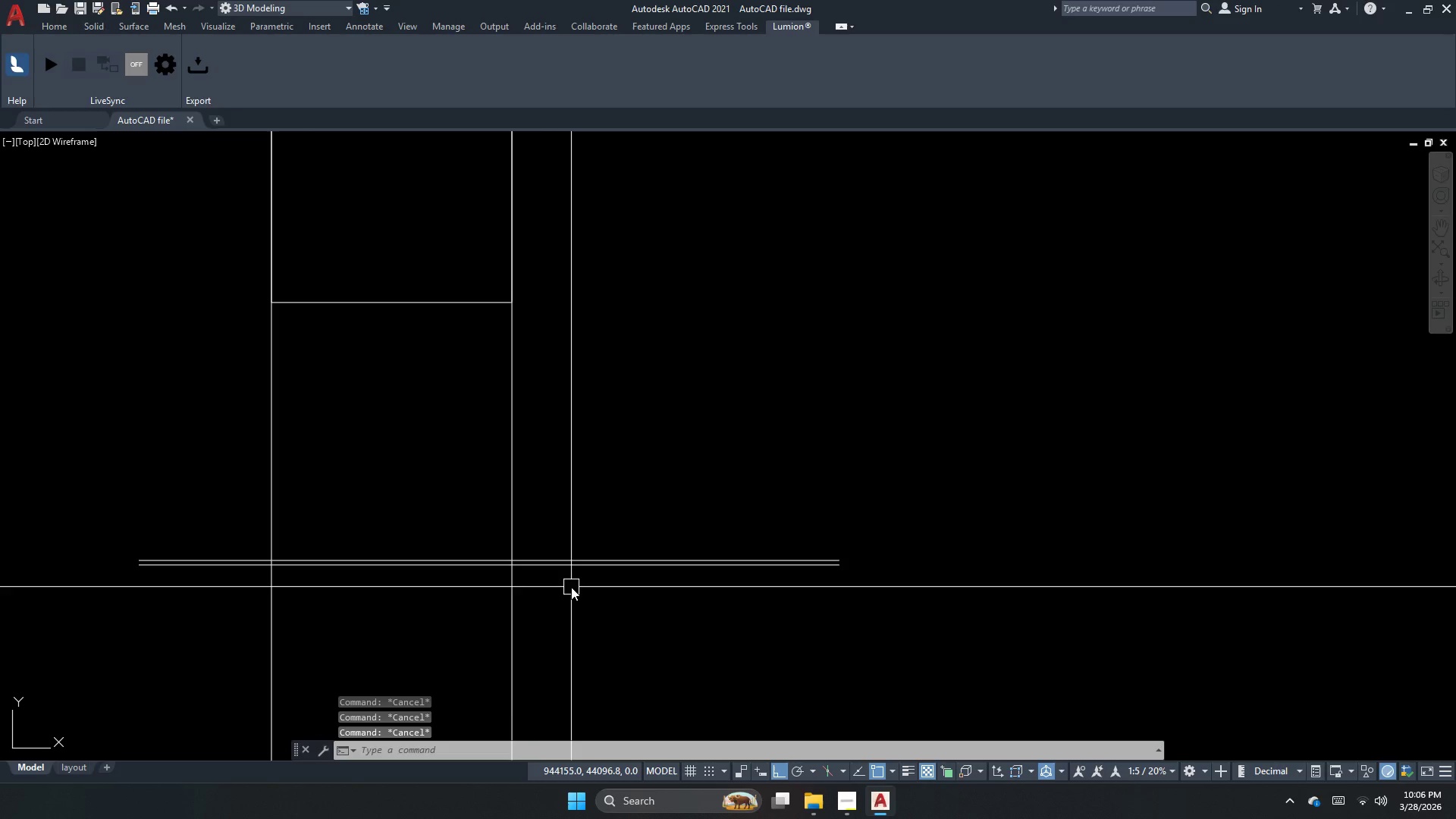 
key(Escape)
 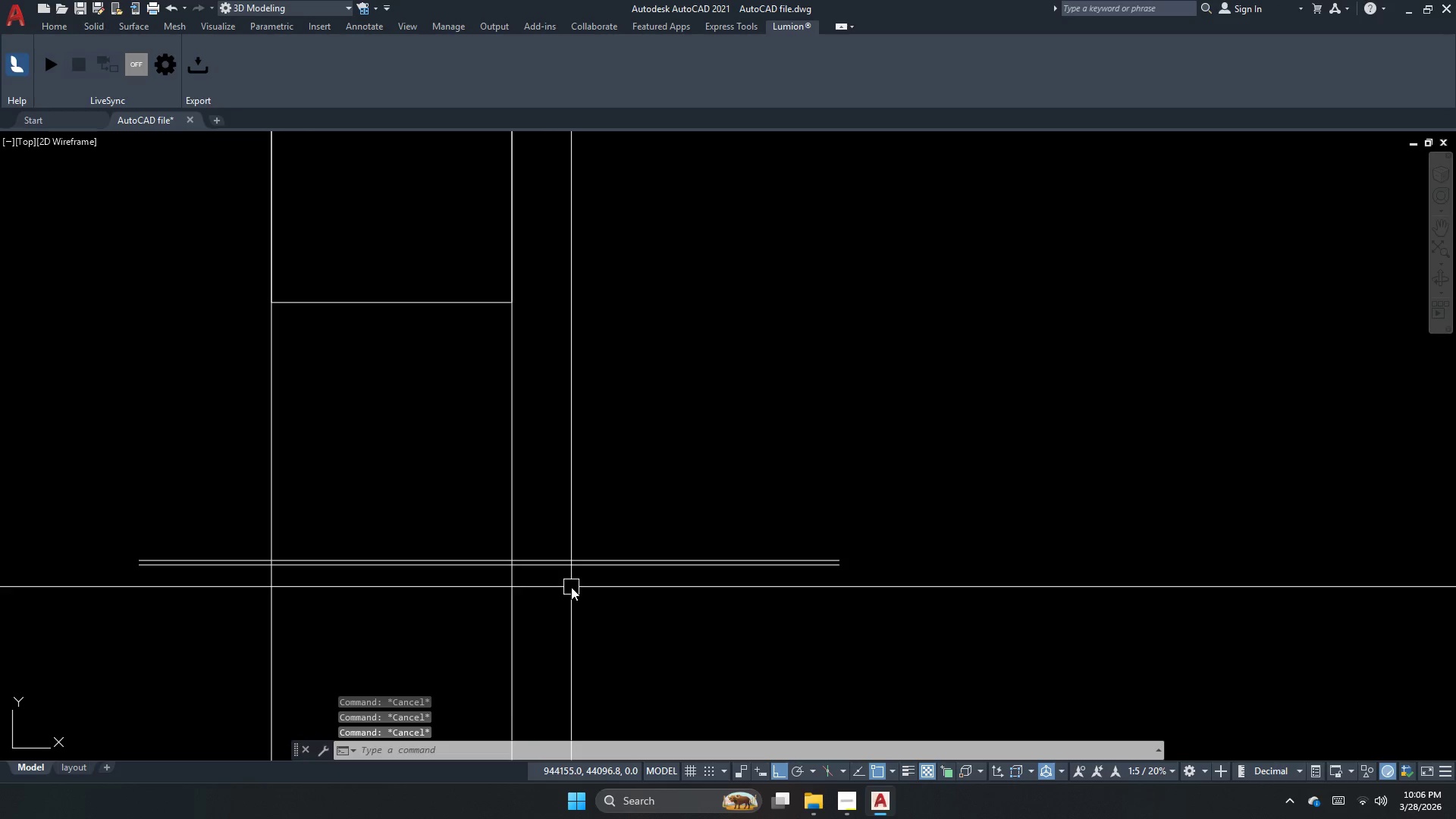 
key(Escape)
 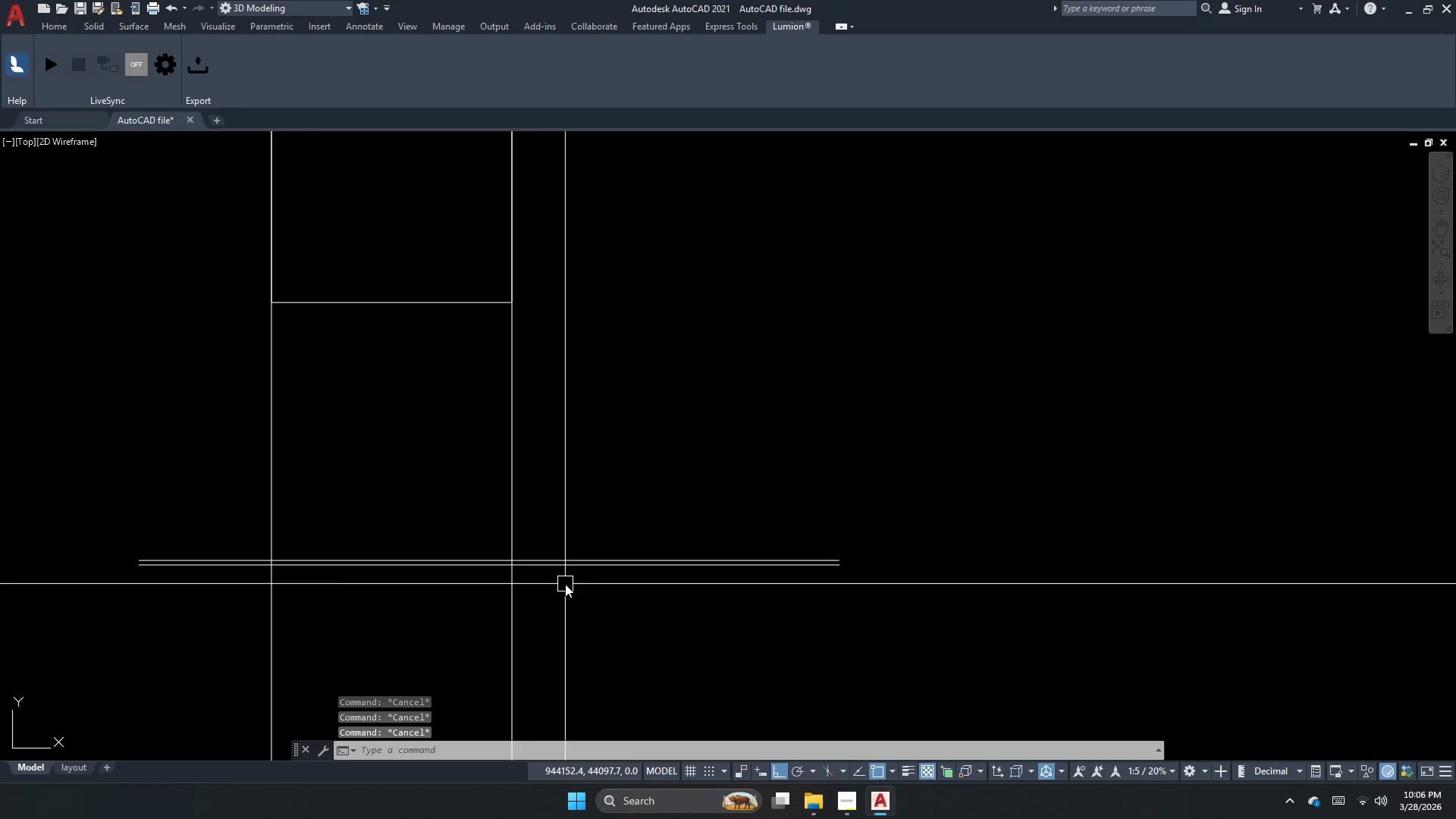 
key(O)
 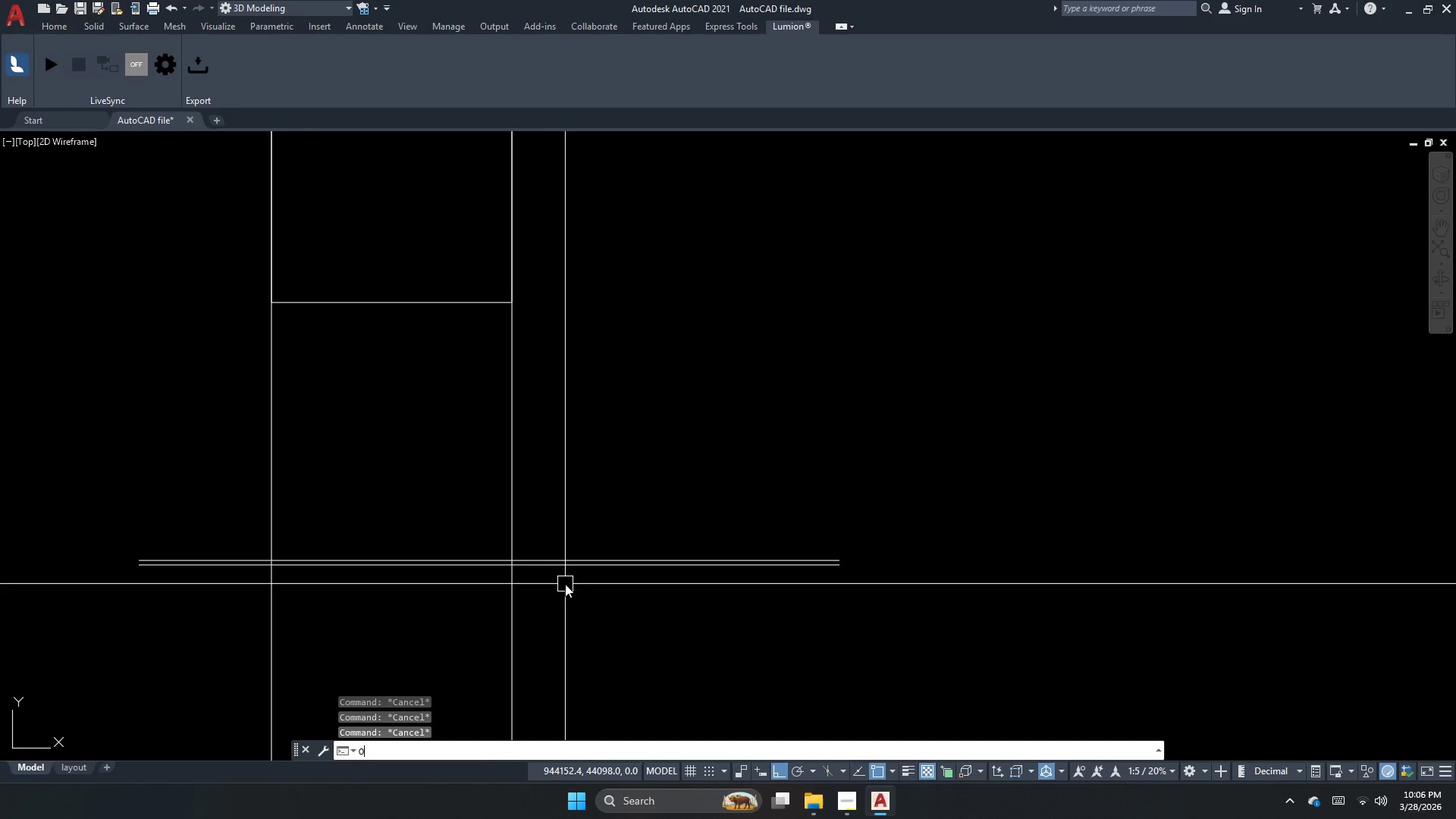 
key(Space)
 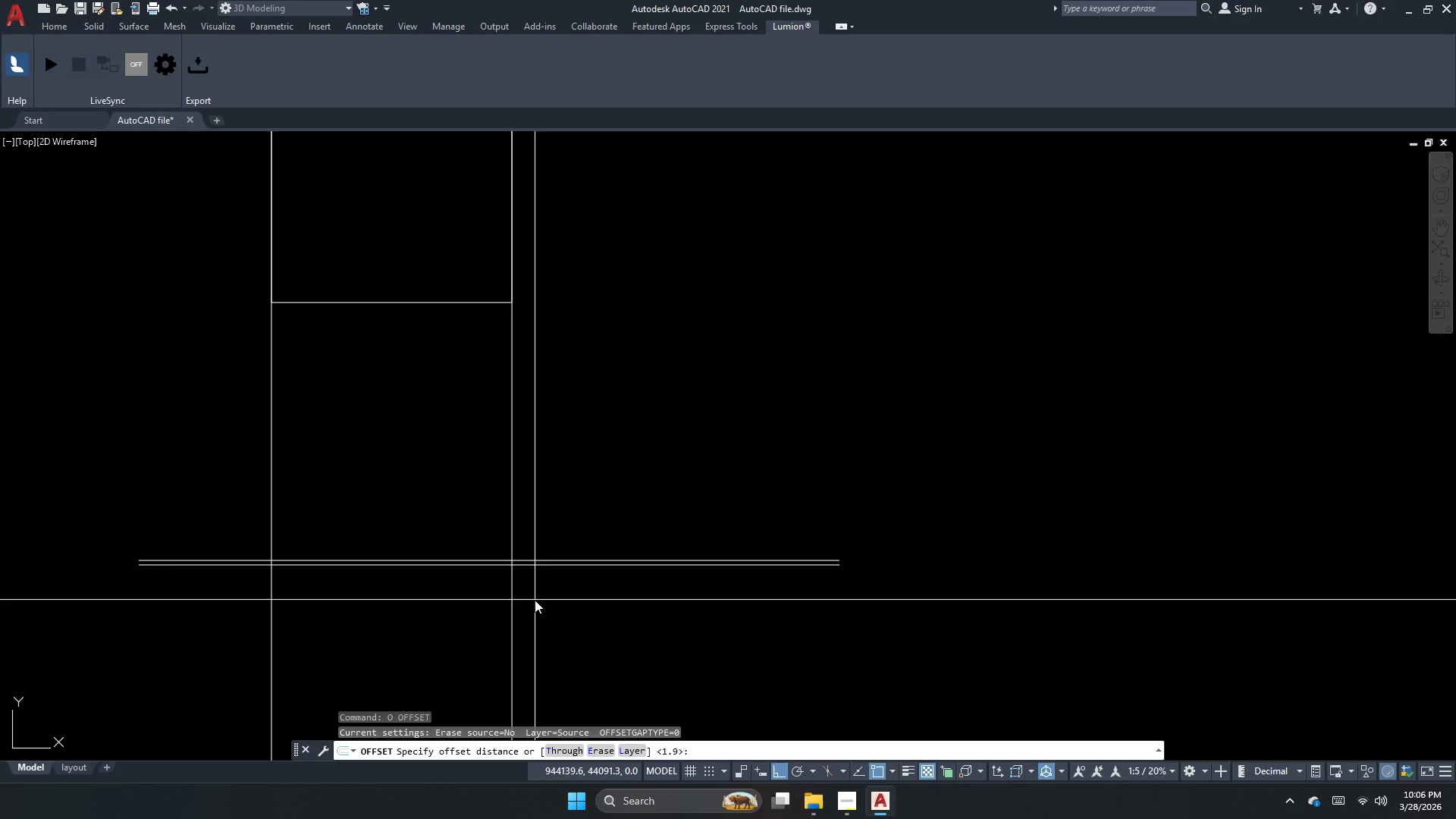 
key(Numpad2)
 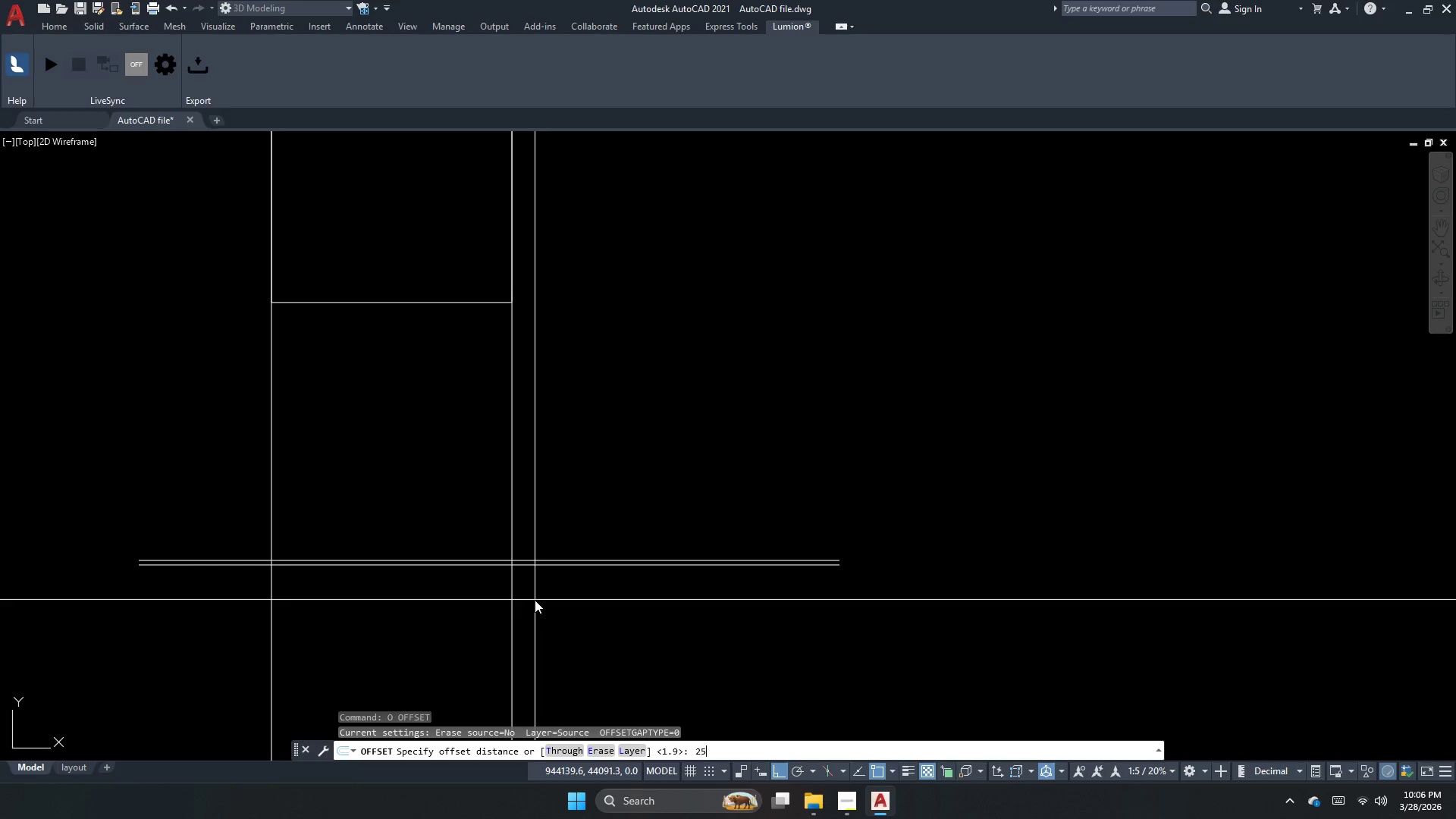 
key(Numpad5)
 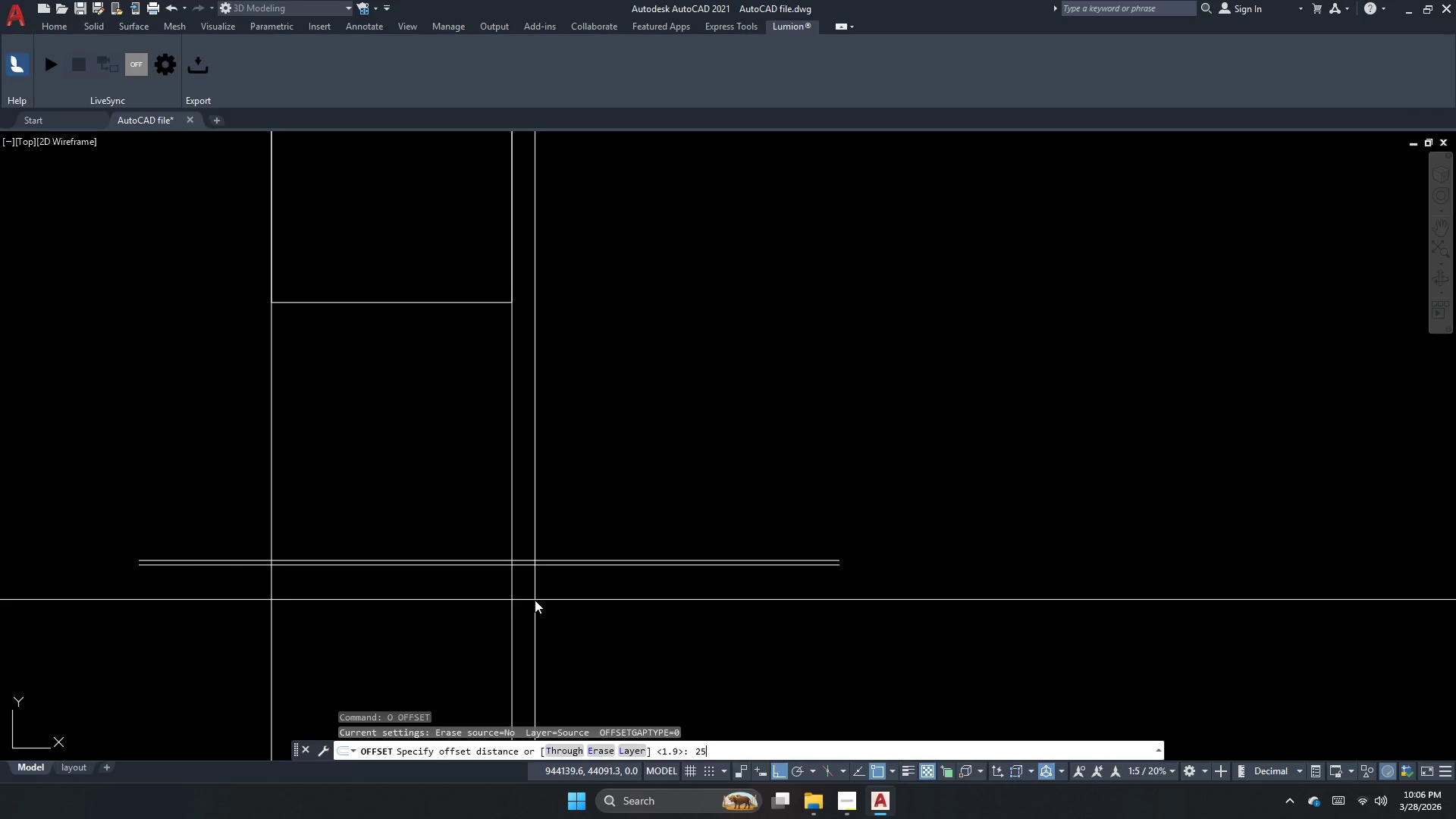 
key(NumpadDecimal)
 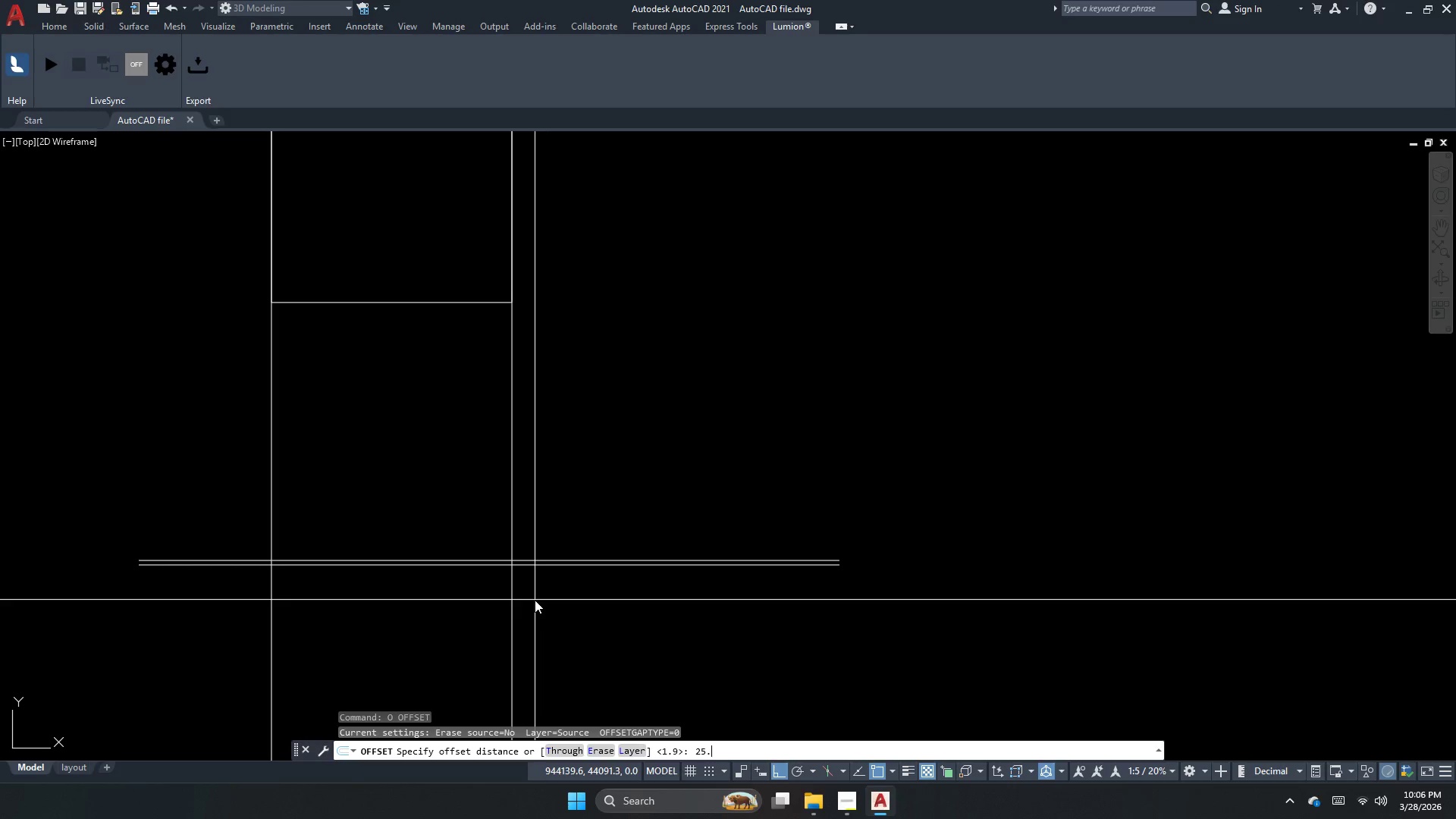 
key(Numpad4)
 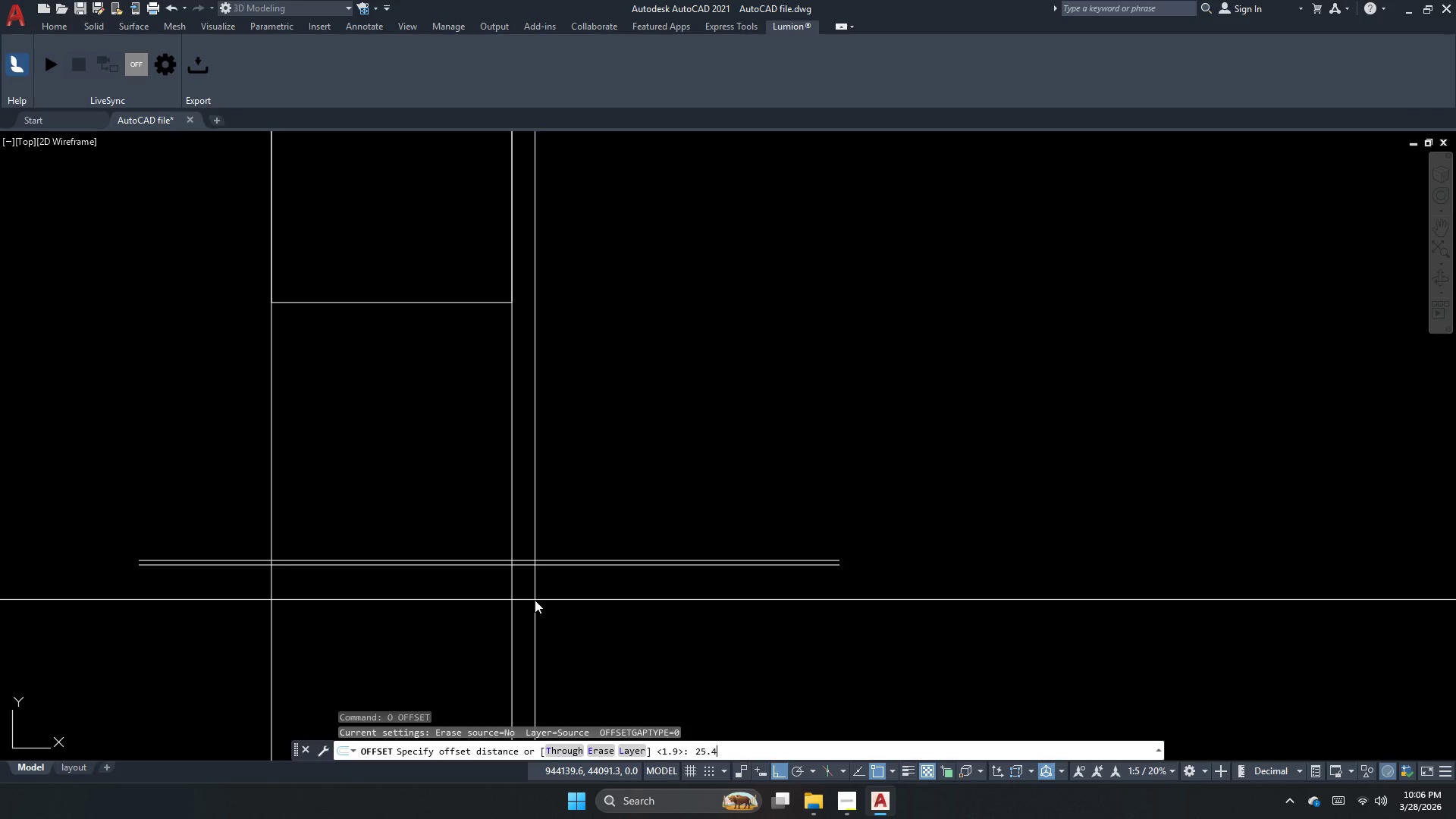 
key(NumpadEnter)
 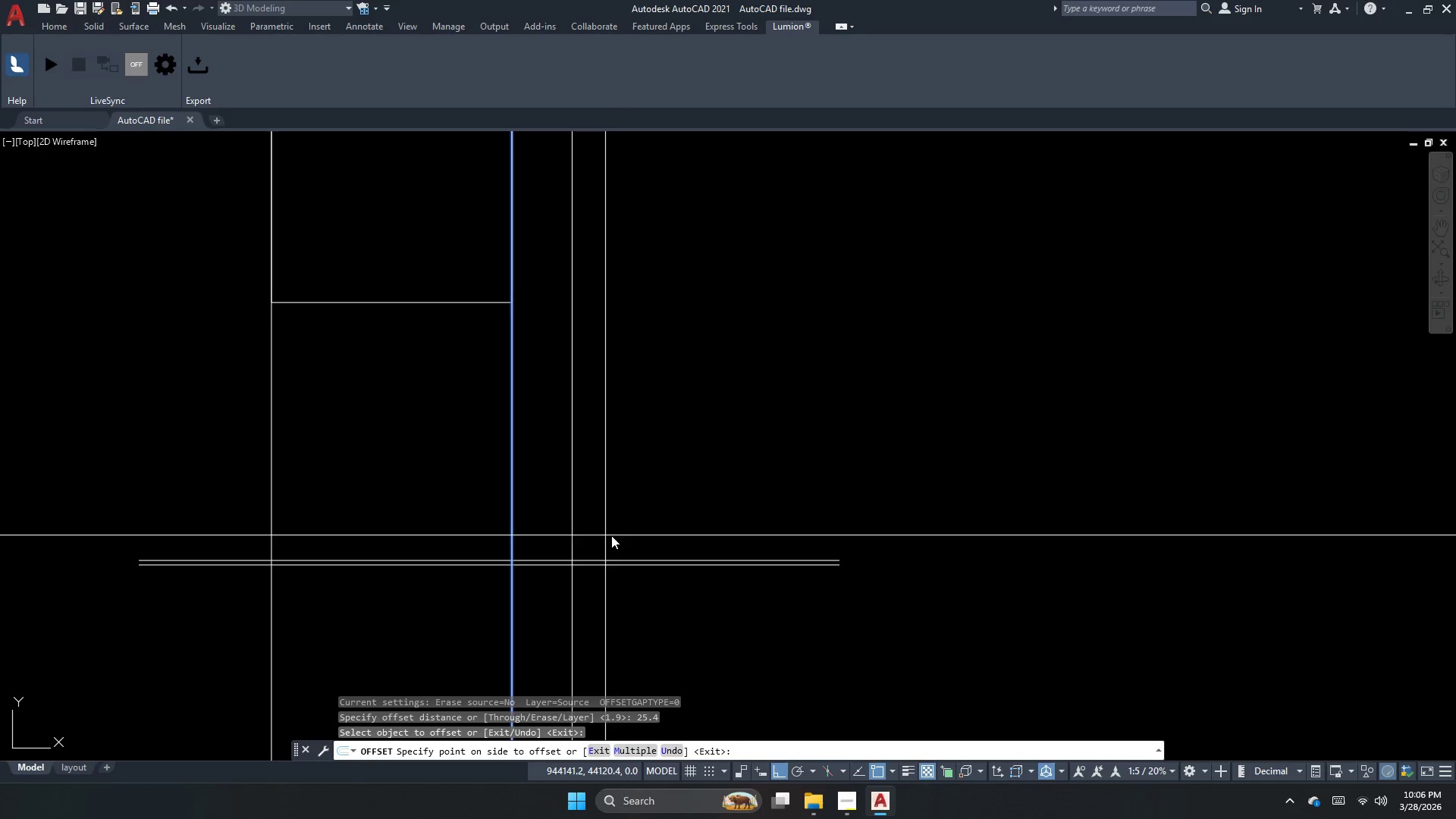 
double_click([617, 536])
 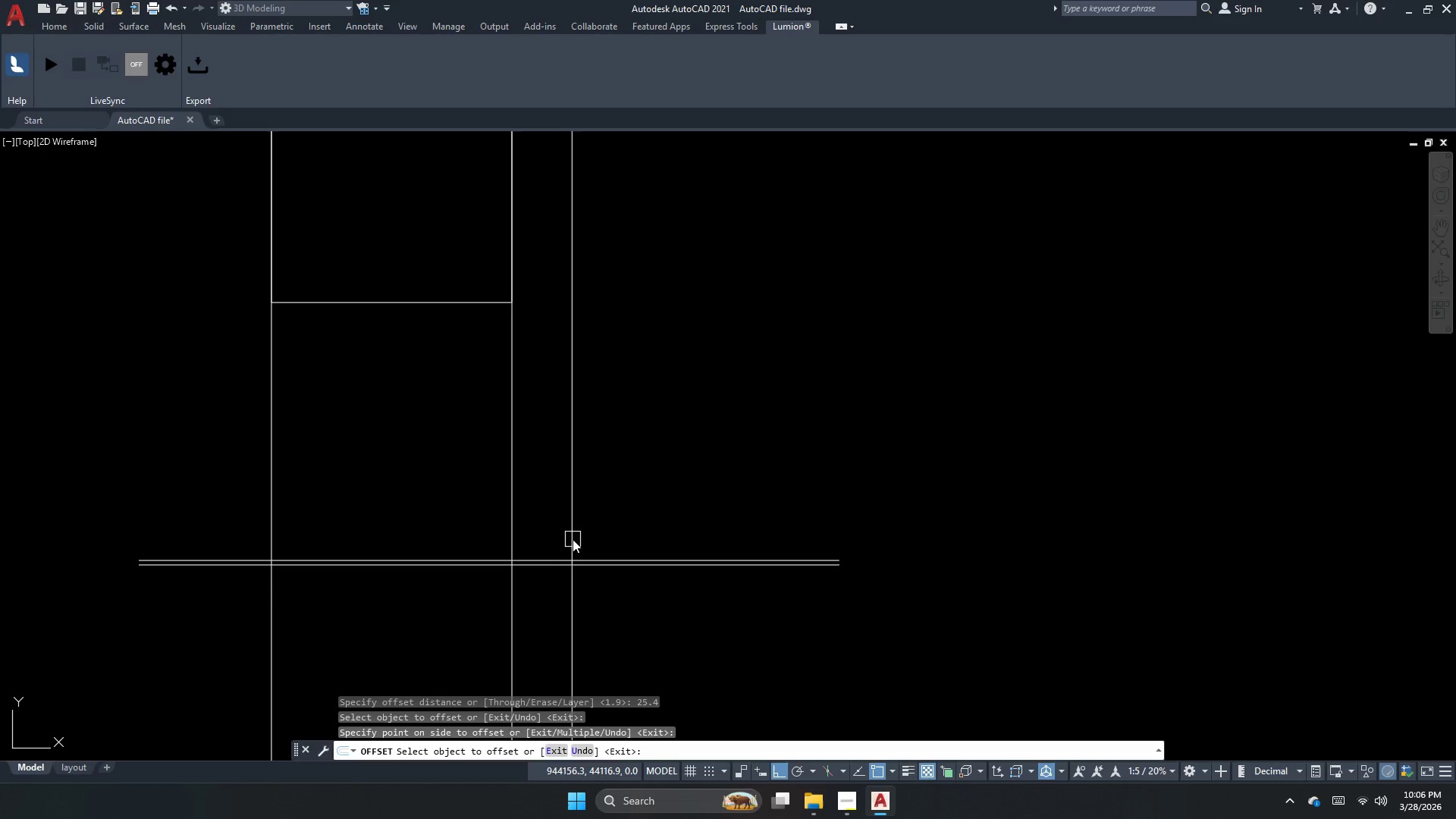 
key(Escape)
 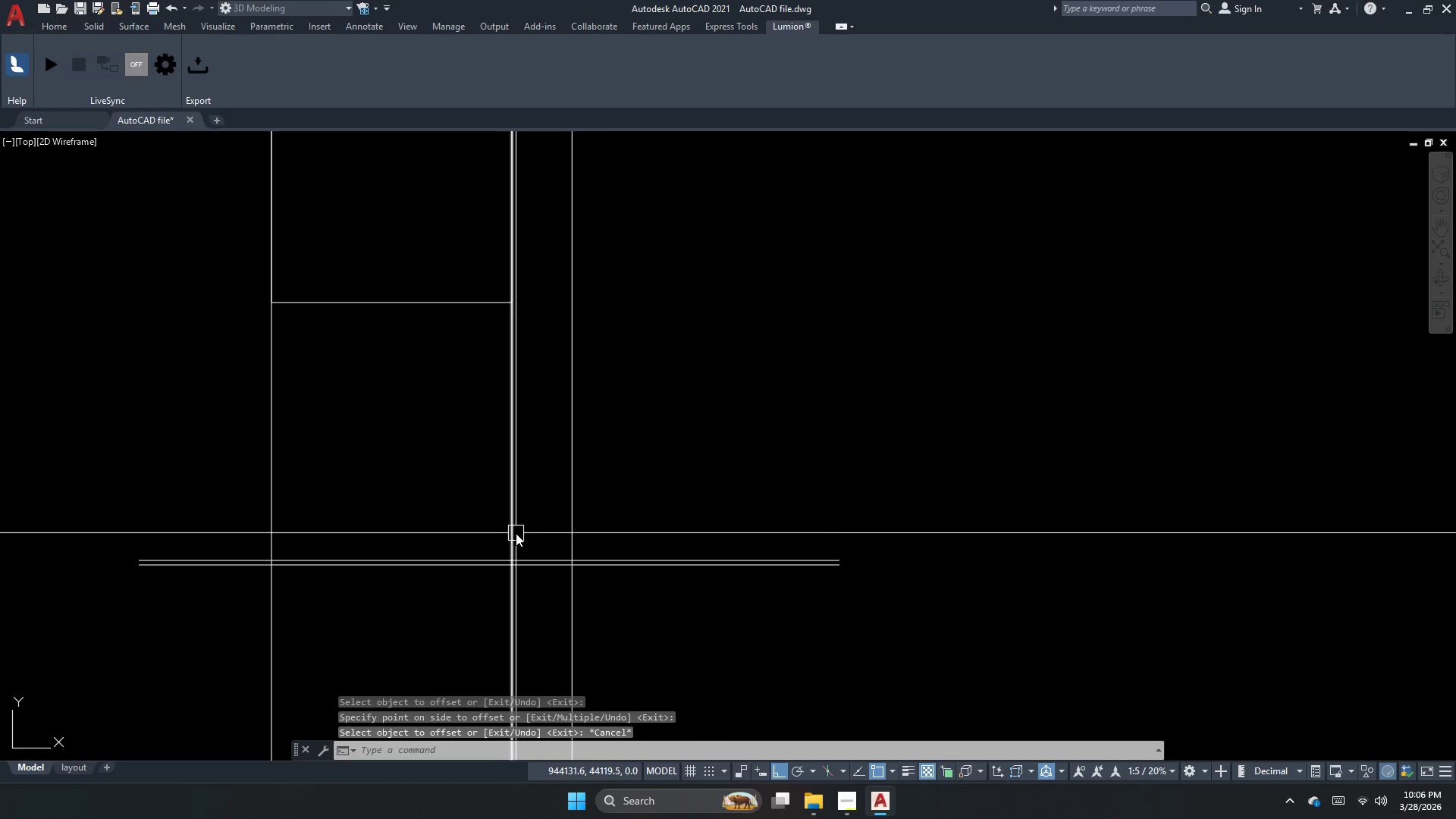 
key(Escape)
 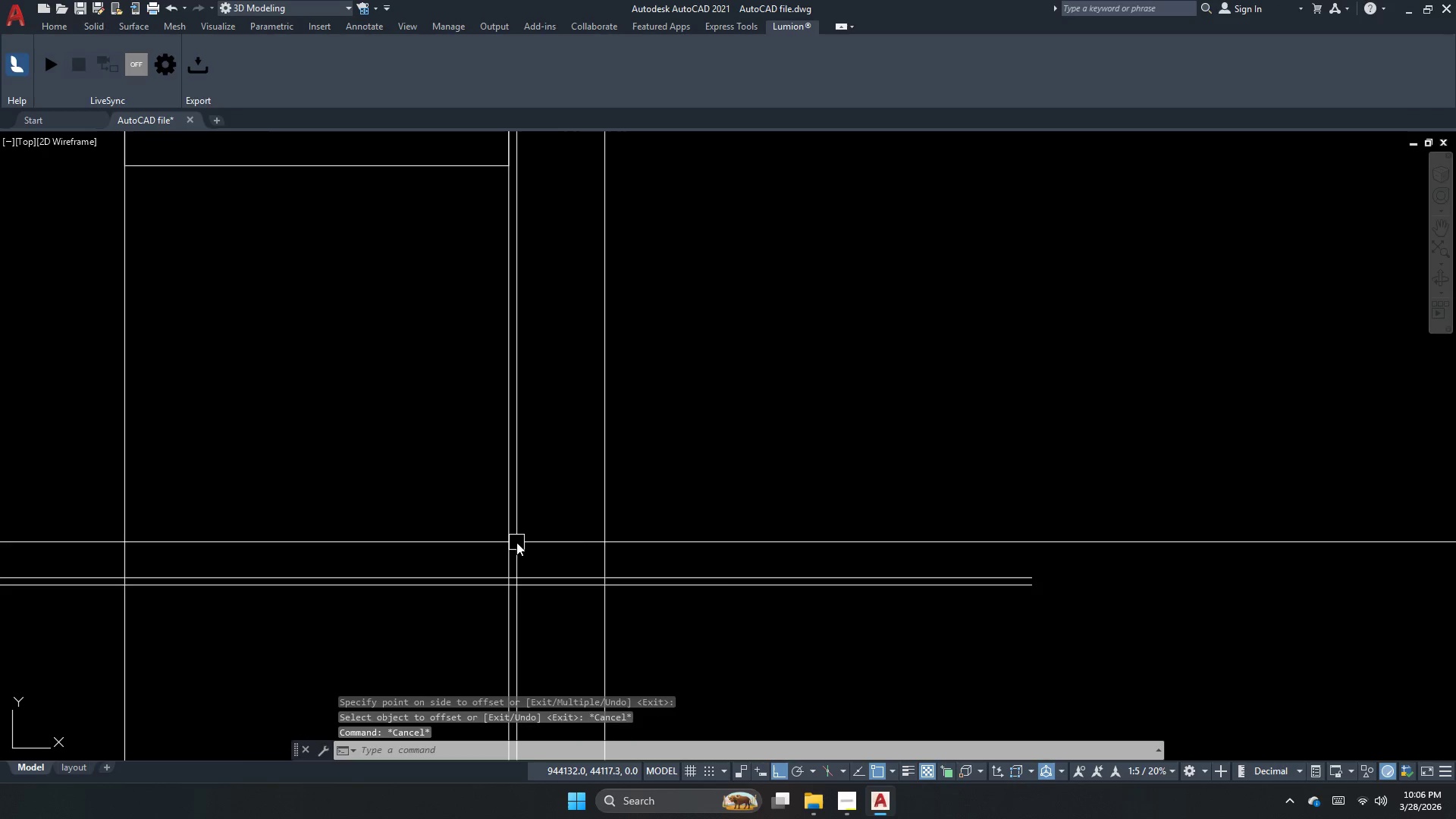 
scroll: coordinate [516, 533], scroll_direction: up, amount: 1.0
 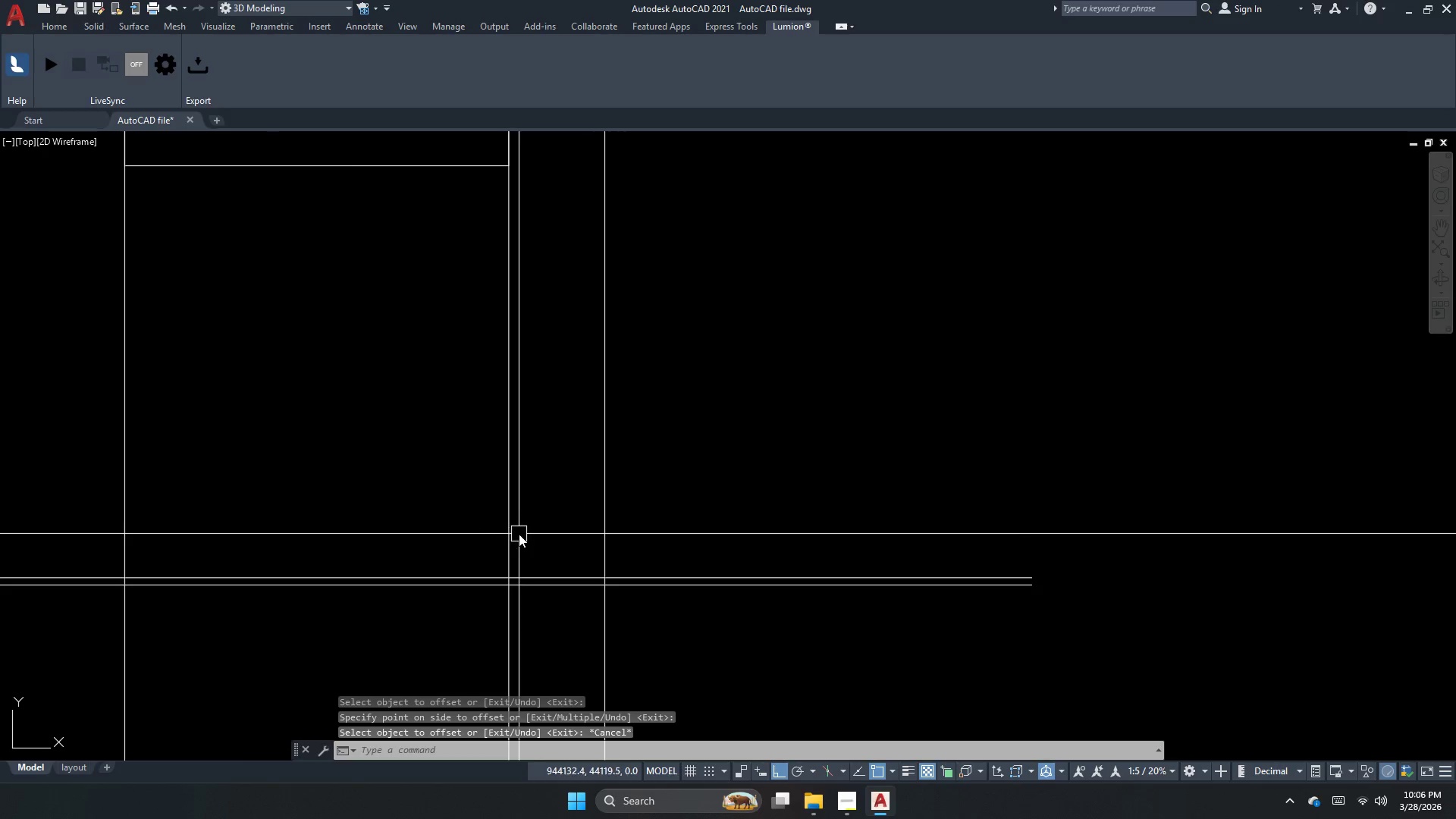 
hold_key(key=Escape, duration=0.36)
 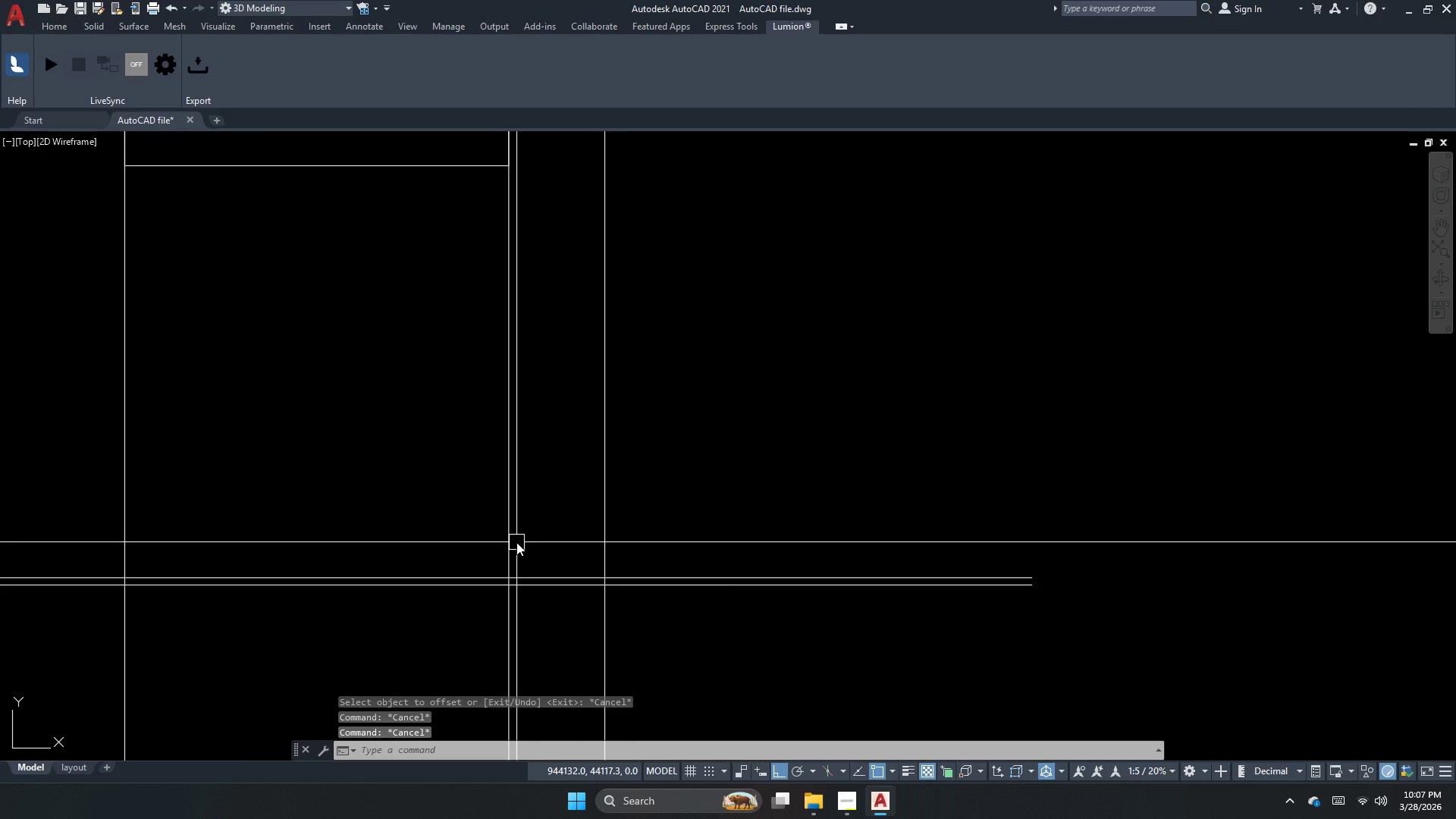 
hold_key(key=Escape, duration=1.5)
 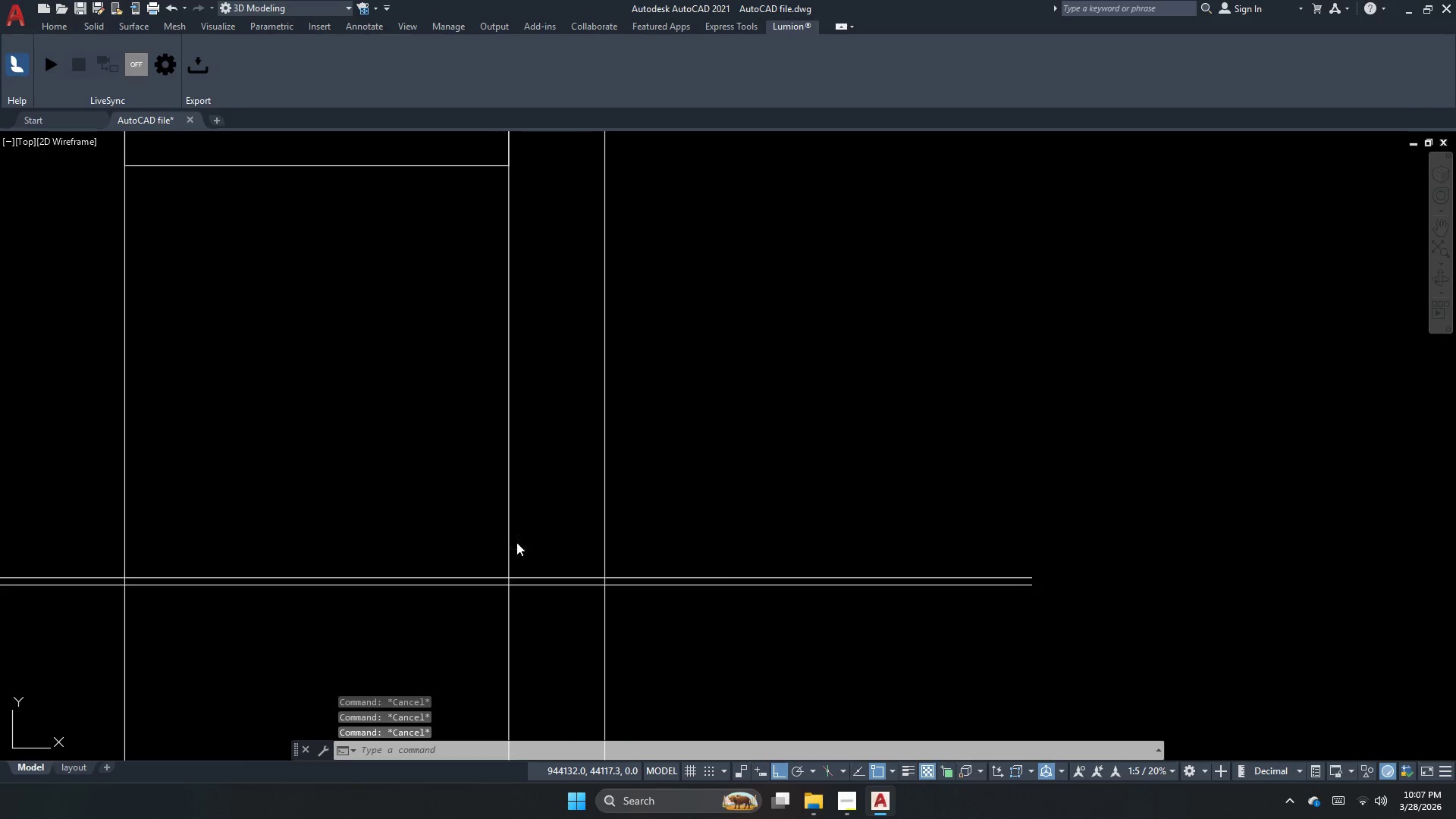 
hold_key(key=Escape, duration=1.5)
 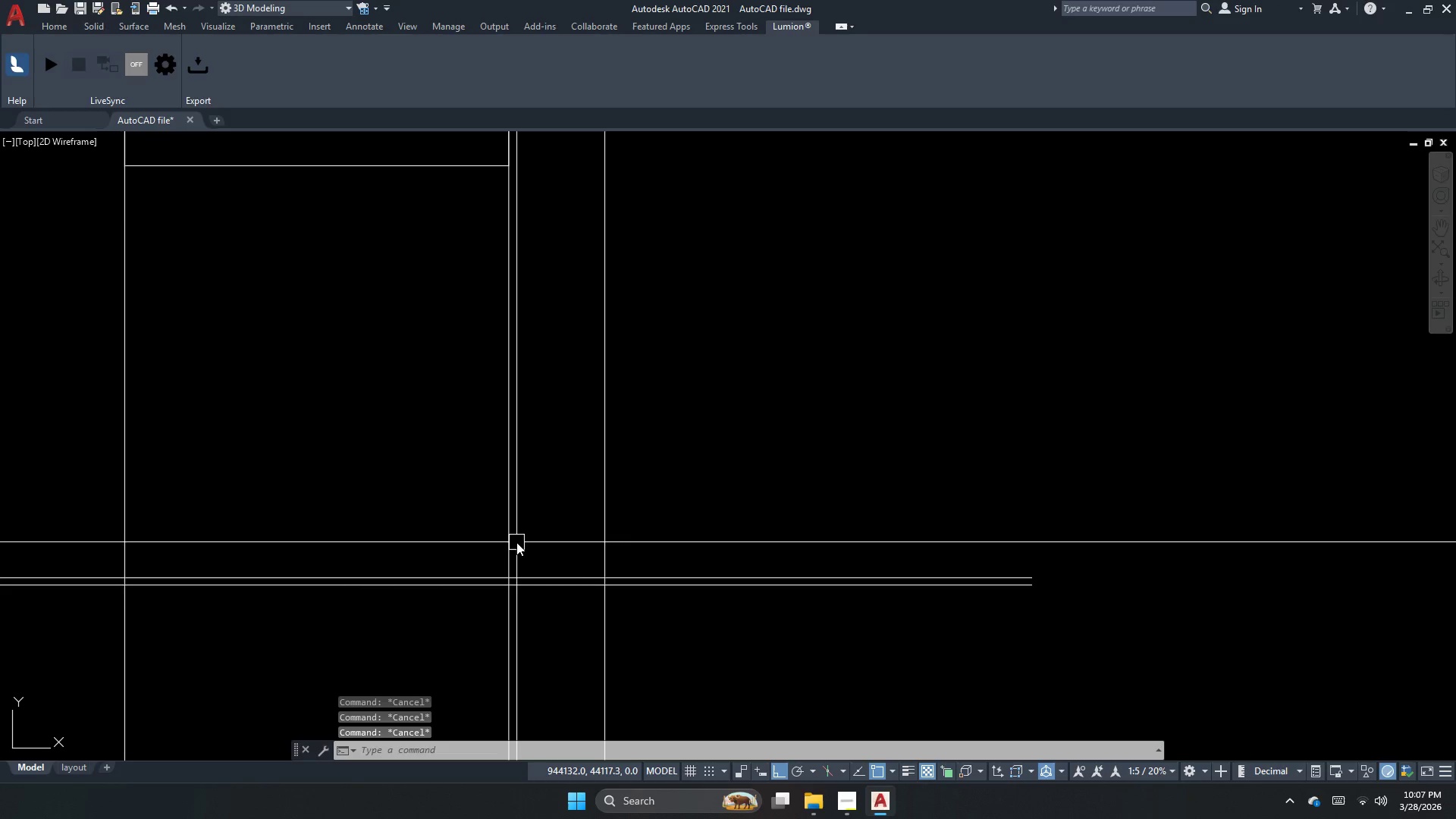 
hold_key(key=Escape, duration=1.5)
 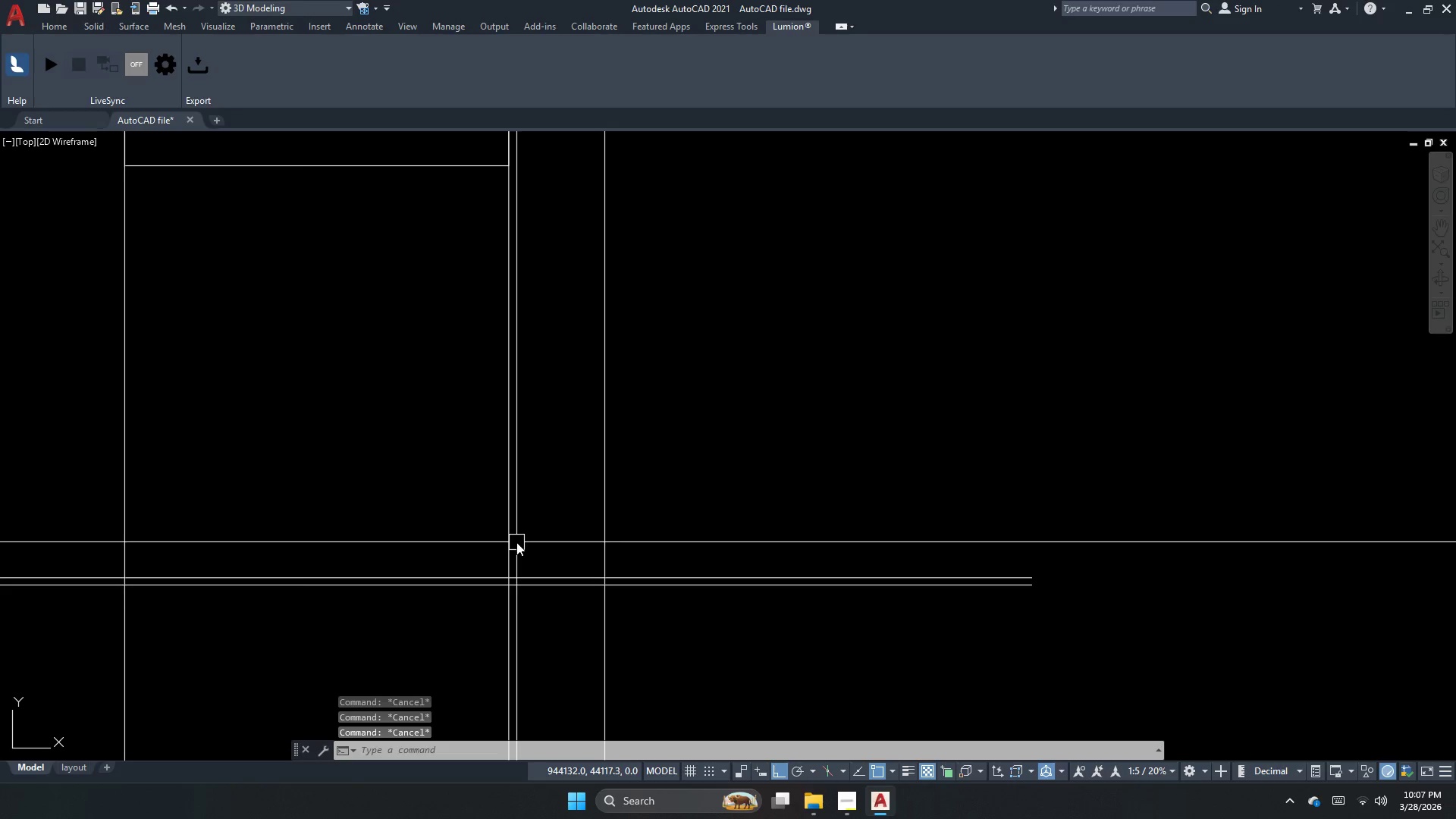 
hold_key(key=Escape, duration=1.52)
 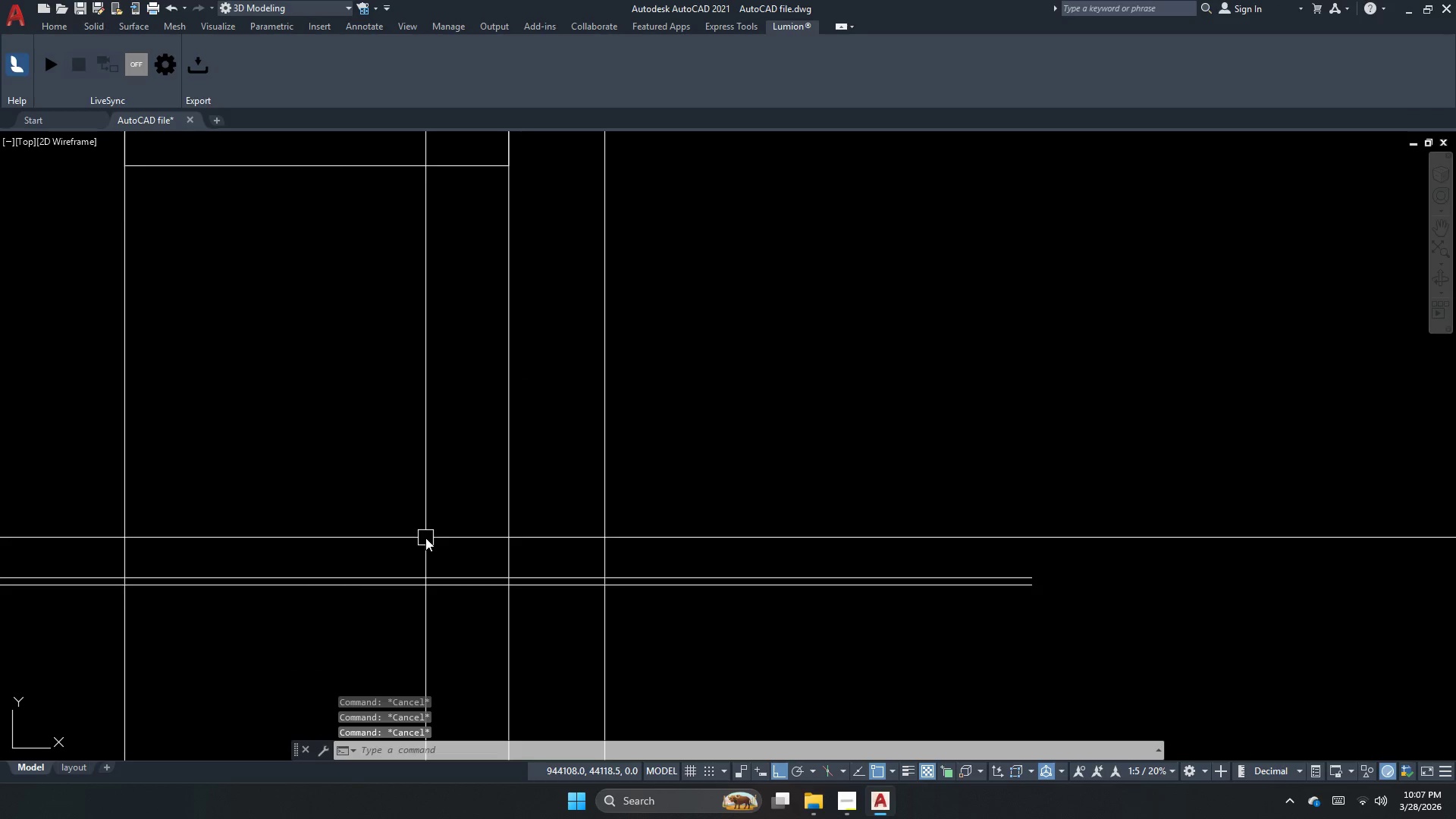 
key(Escape)
 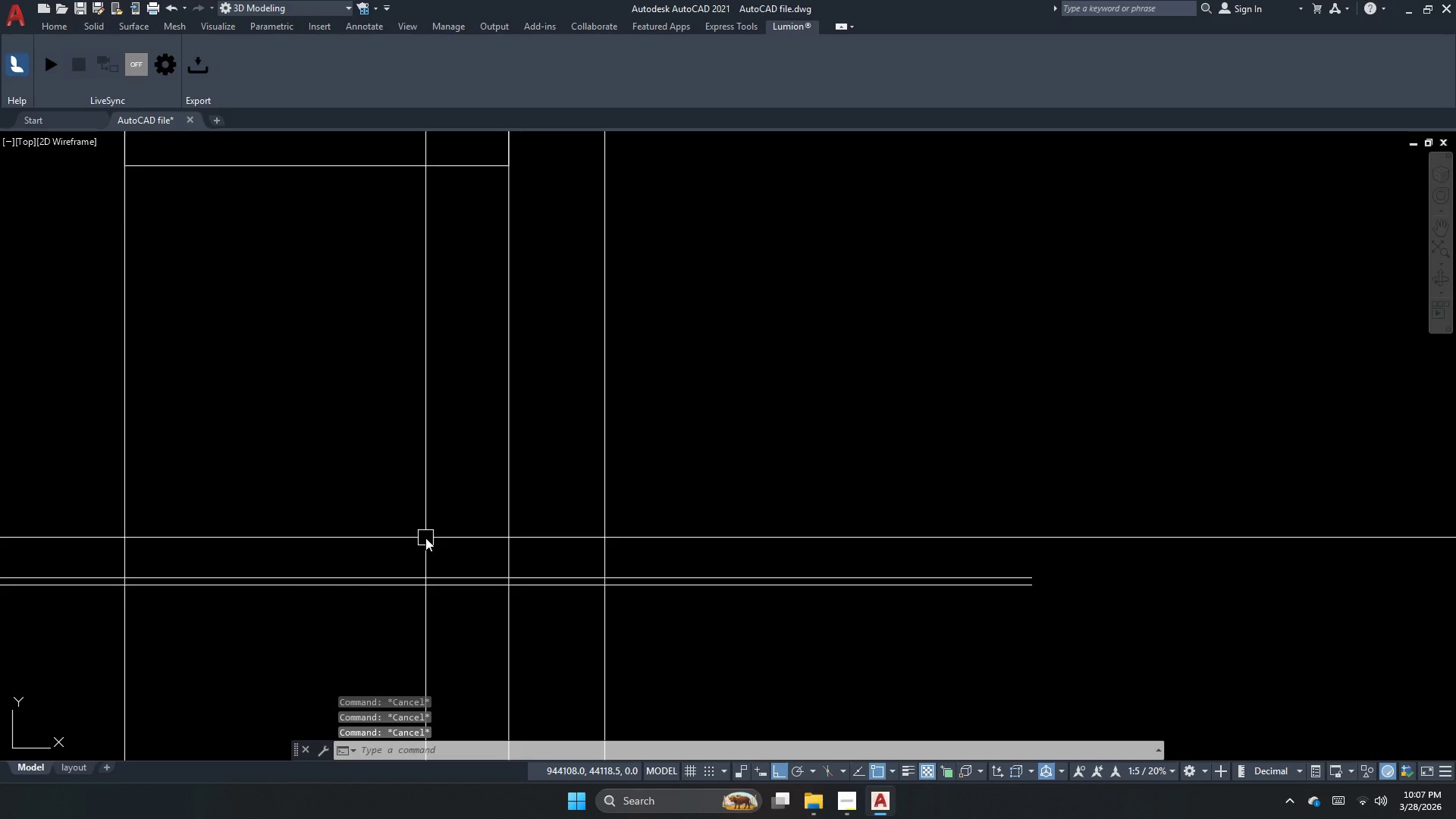 
key(Escape)
 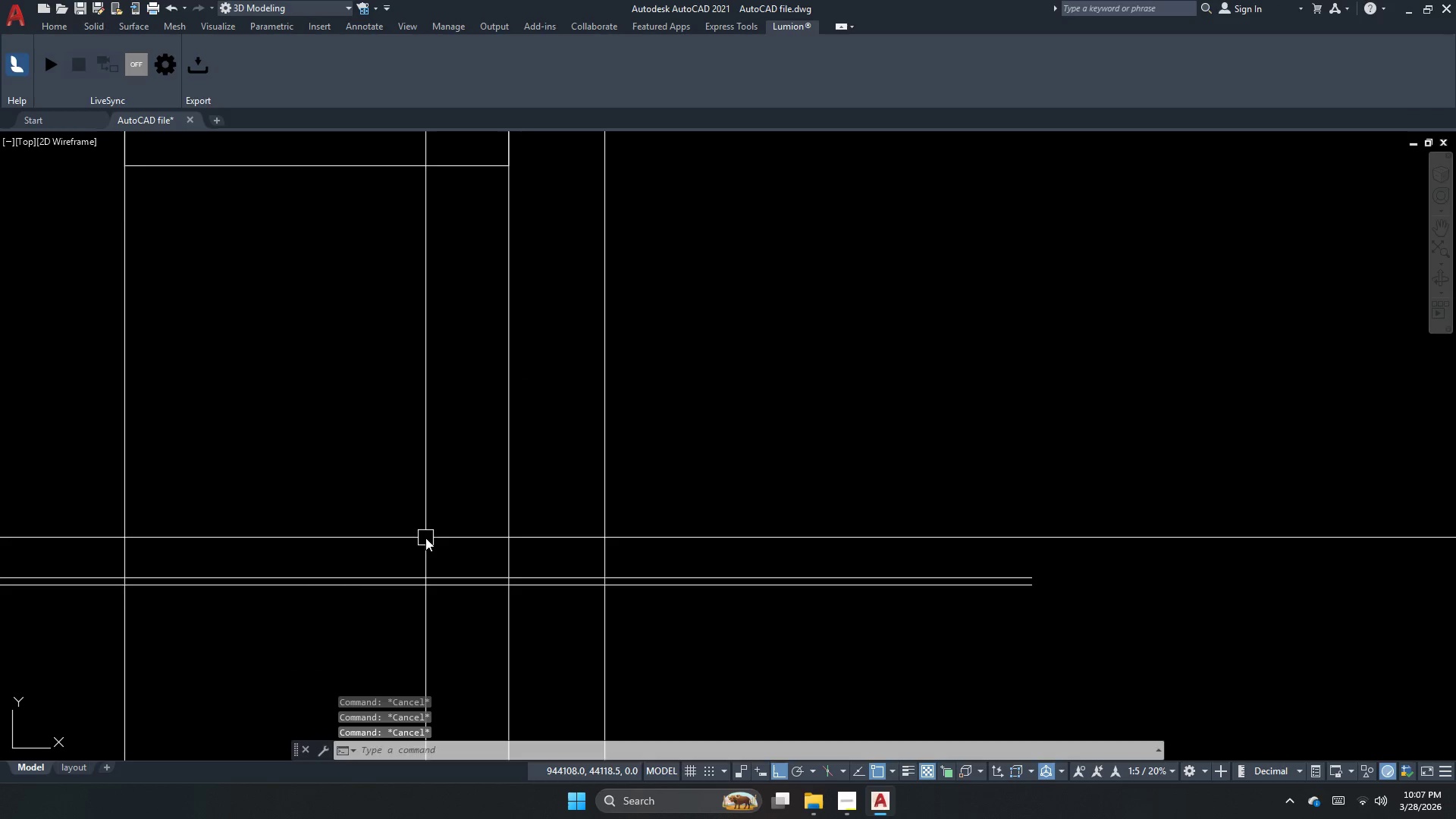 
key(O)
 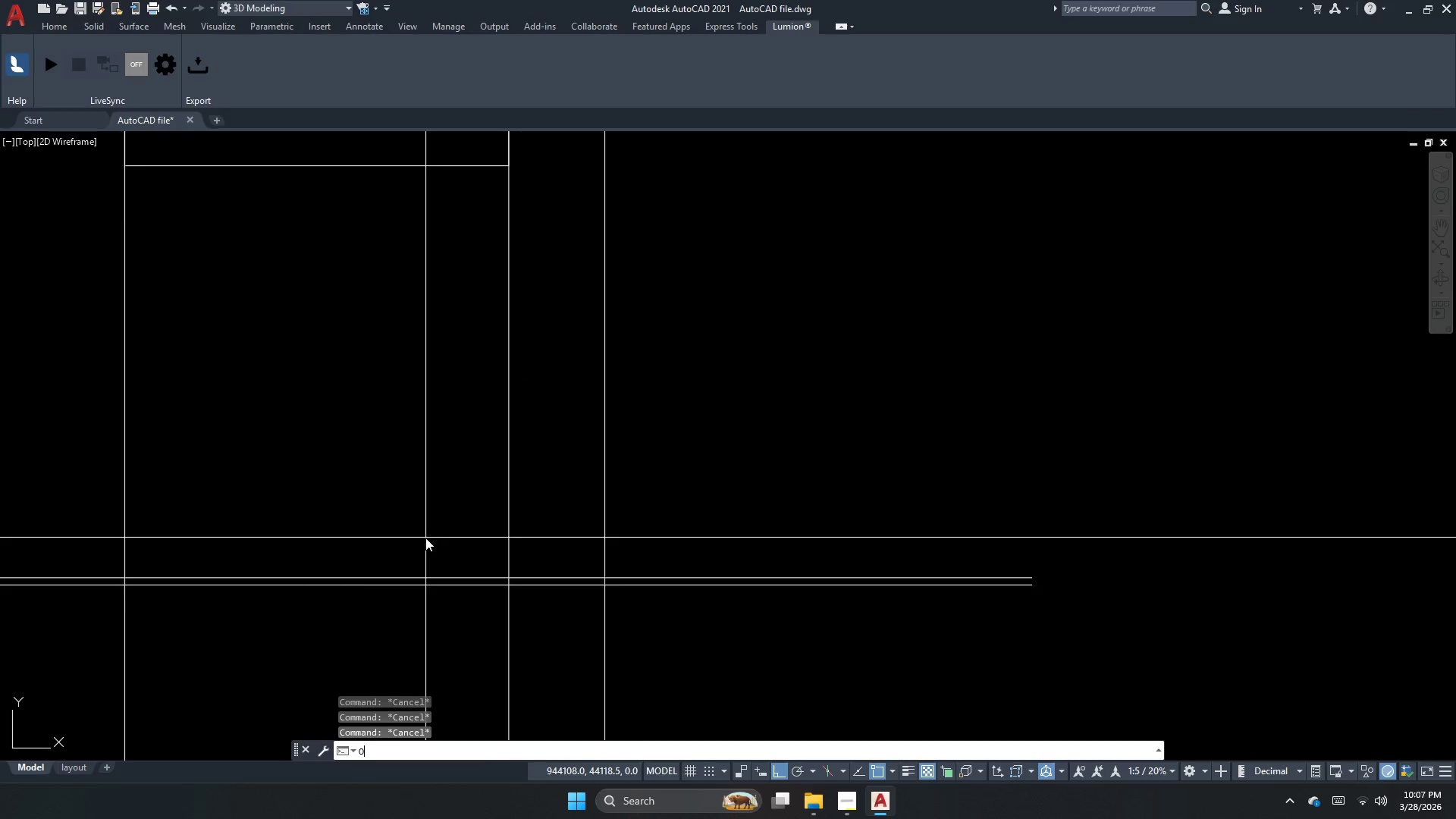 
key(Space)
 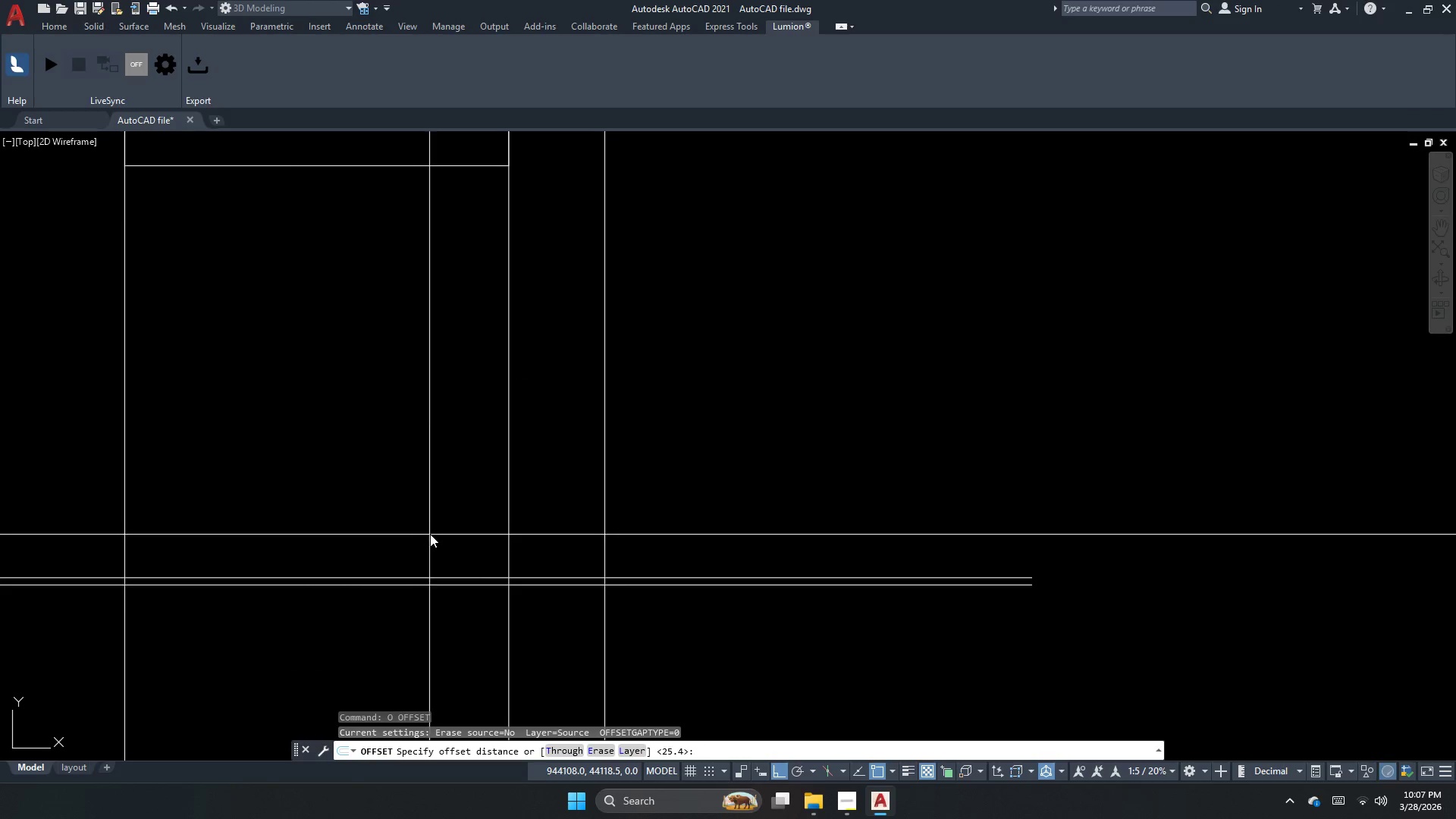 
key(Numpad3)
 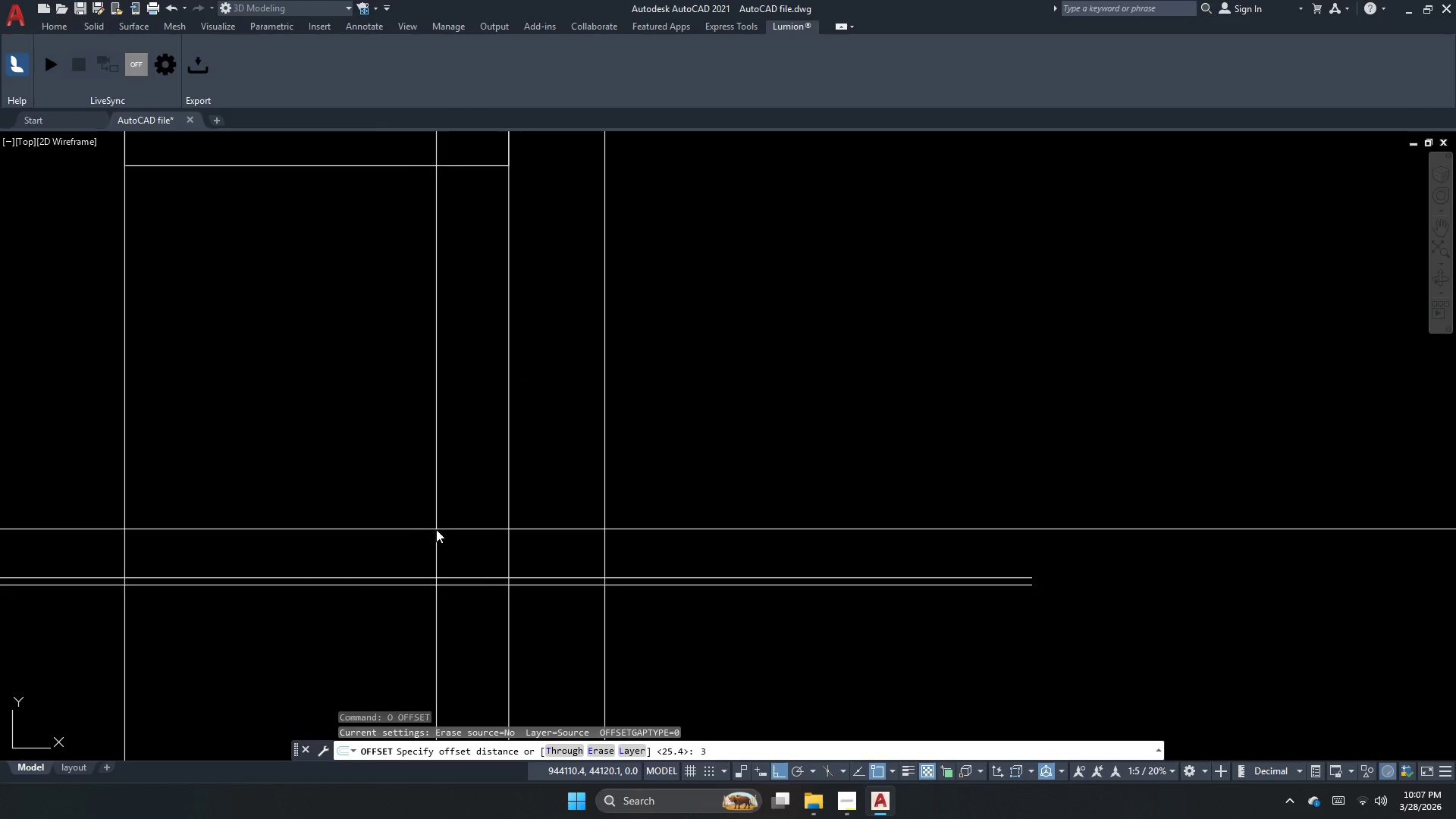 
key(Numpad8)
 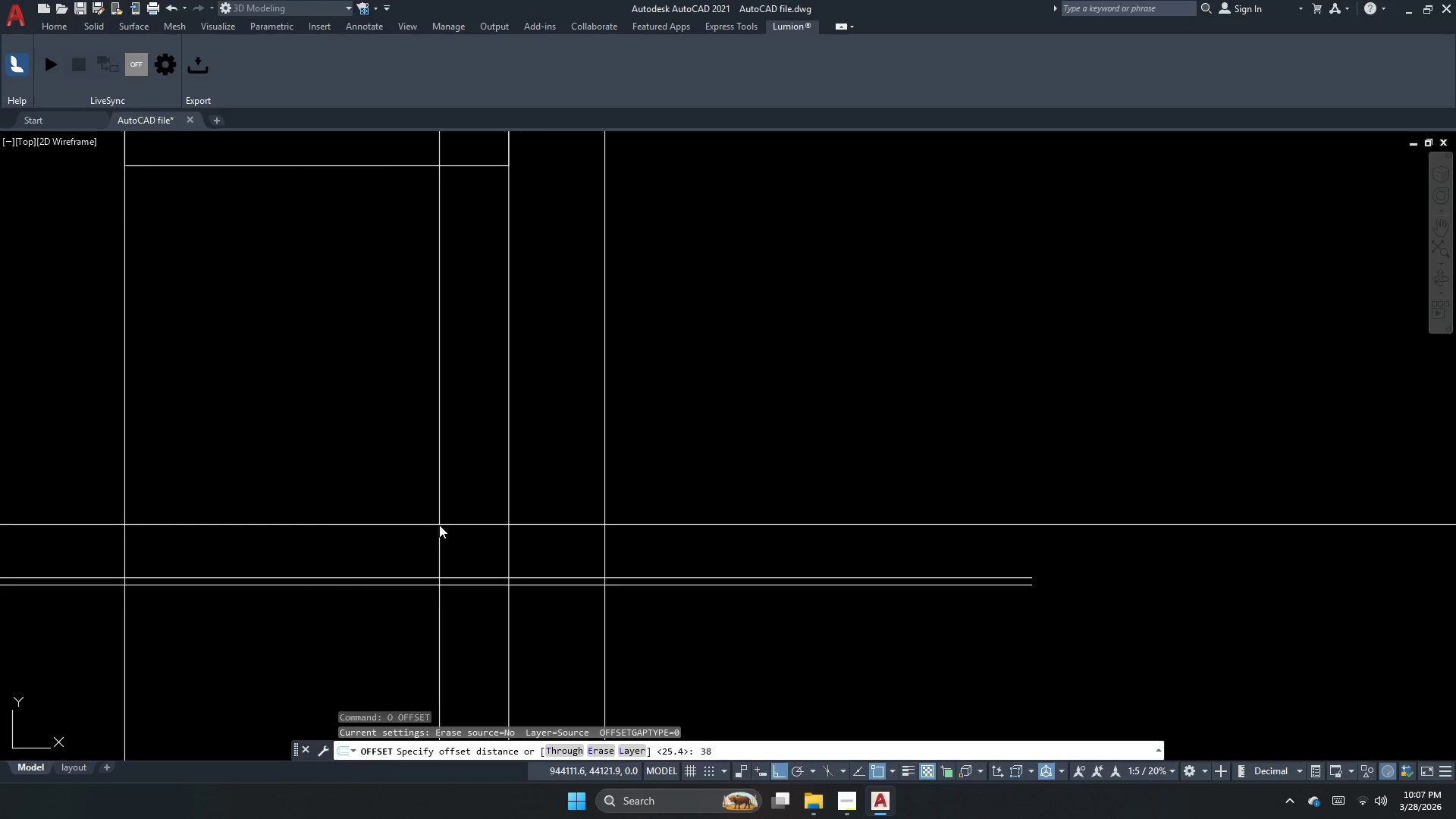 
key(NumpadDecimal)
 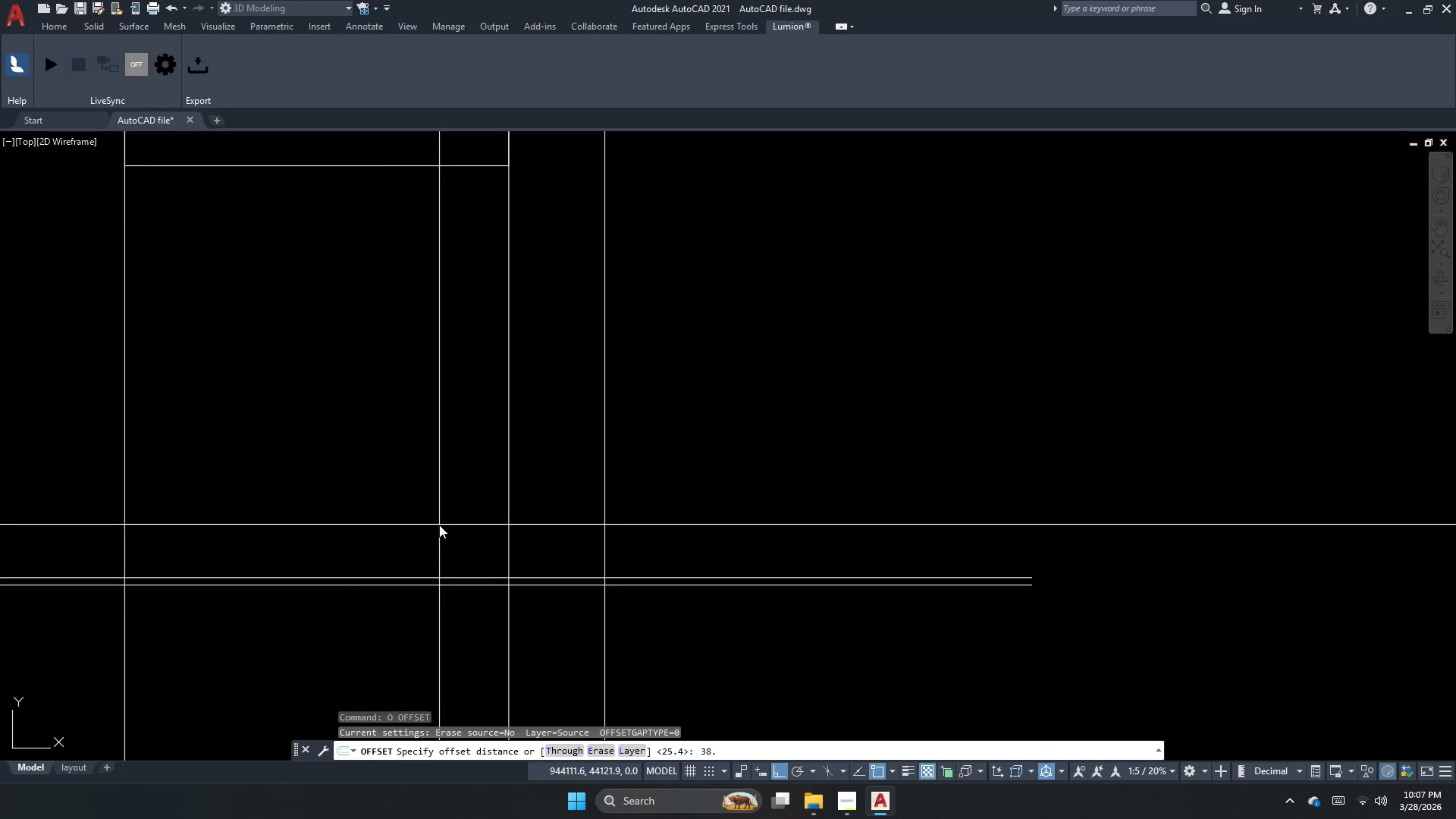 
key(Numpad1)
 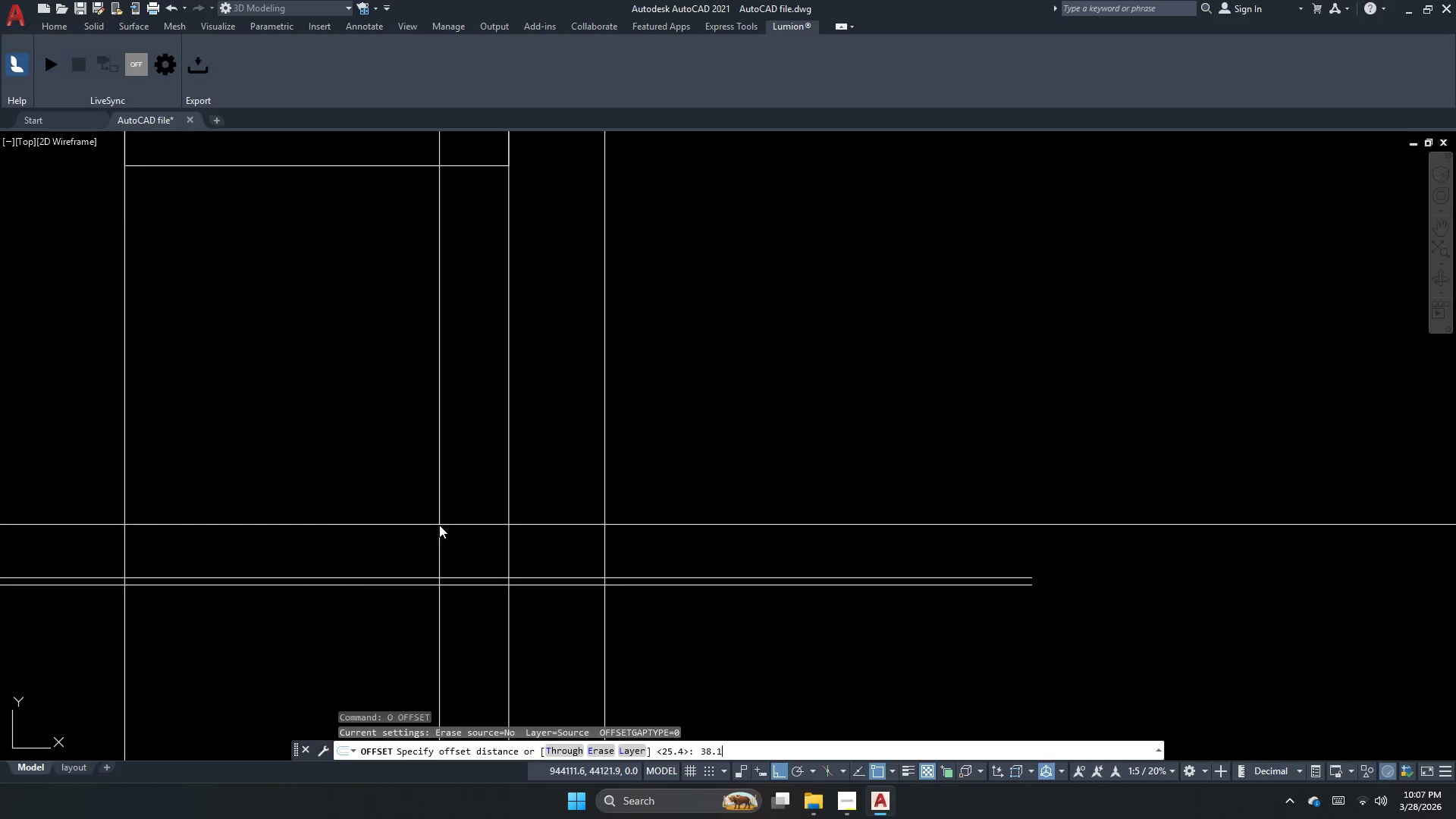 
key(NumpadEnter)
 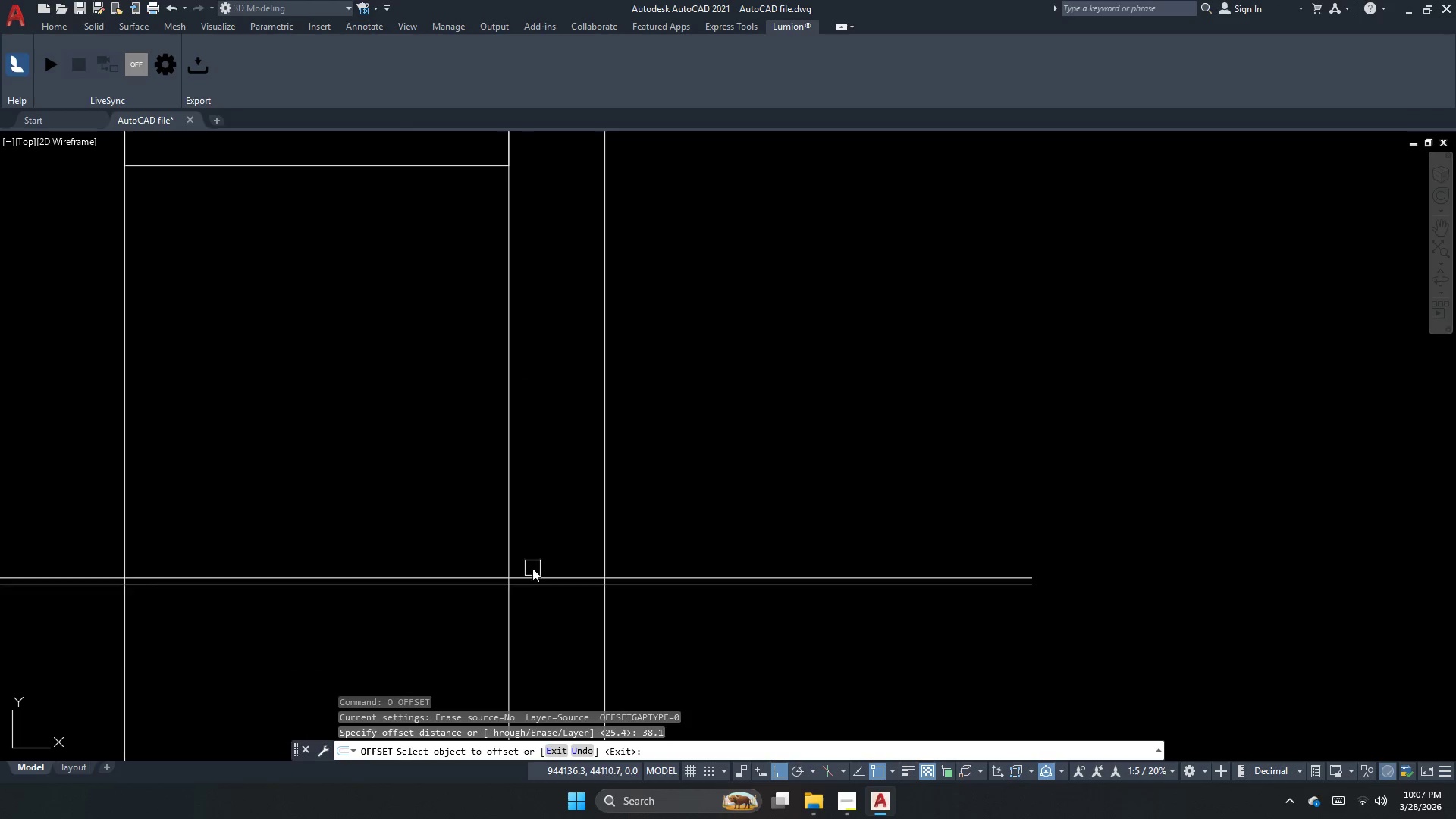 
scroll: coordinate [532, 576], scroll_direction: up, amount: 2.0
 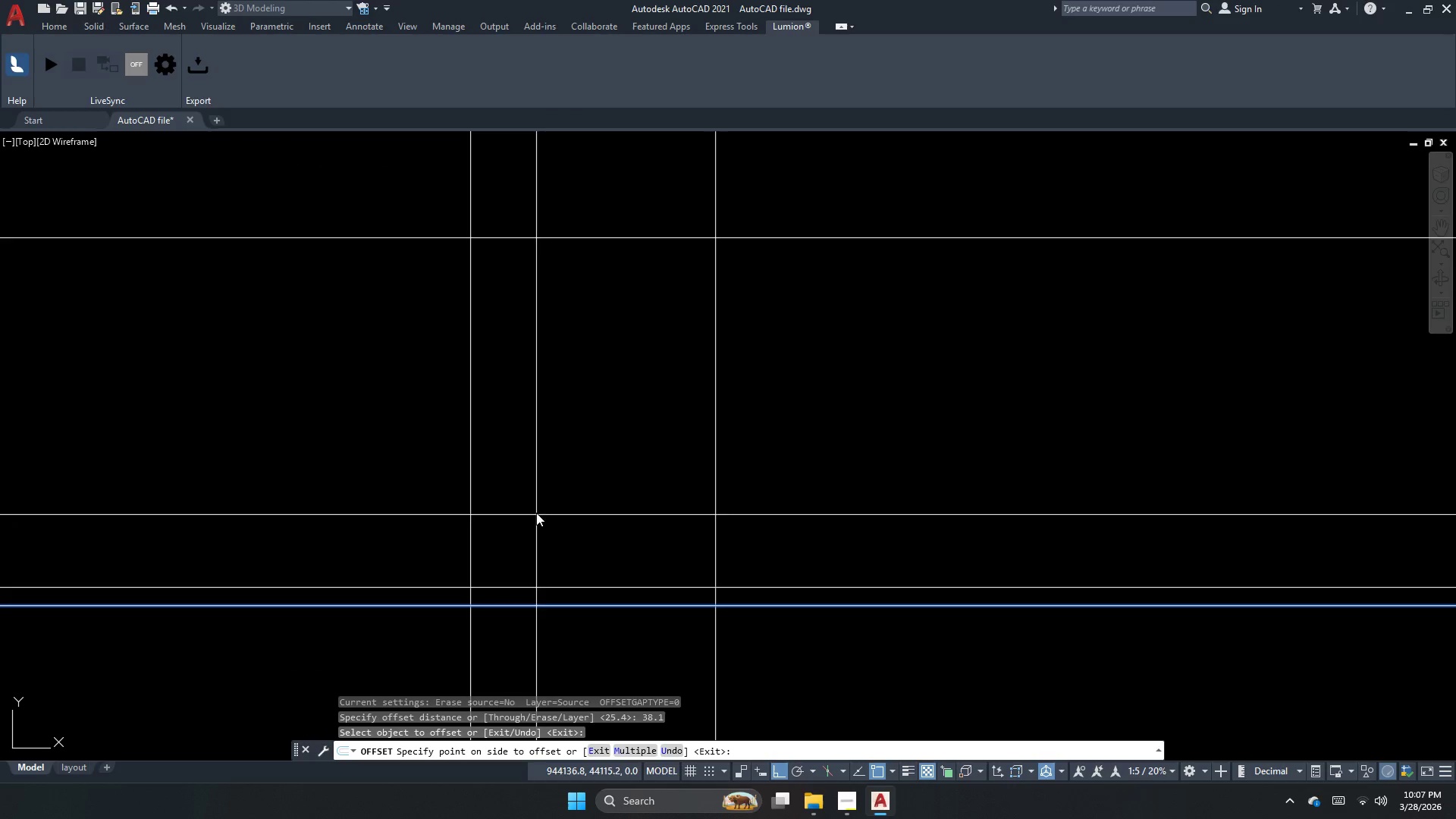 
double_click([529, 519])
 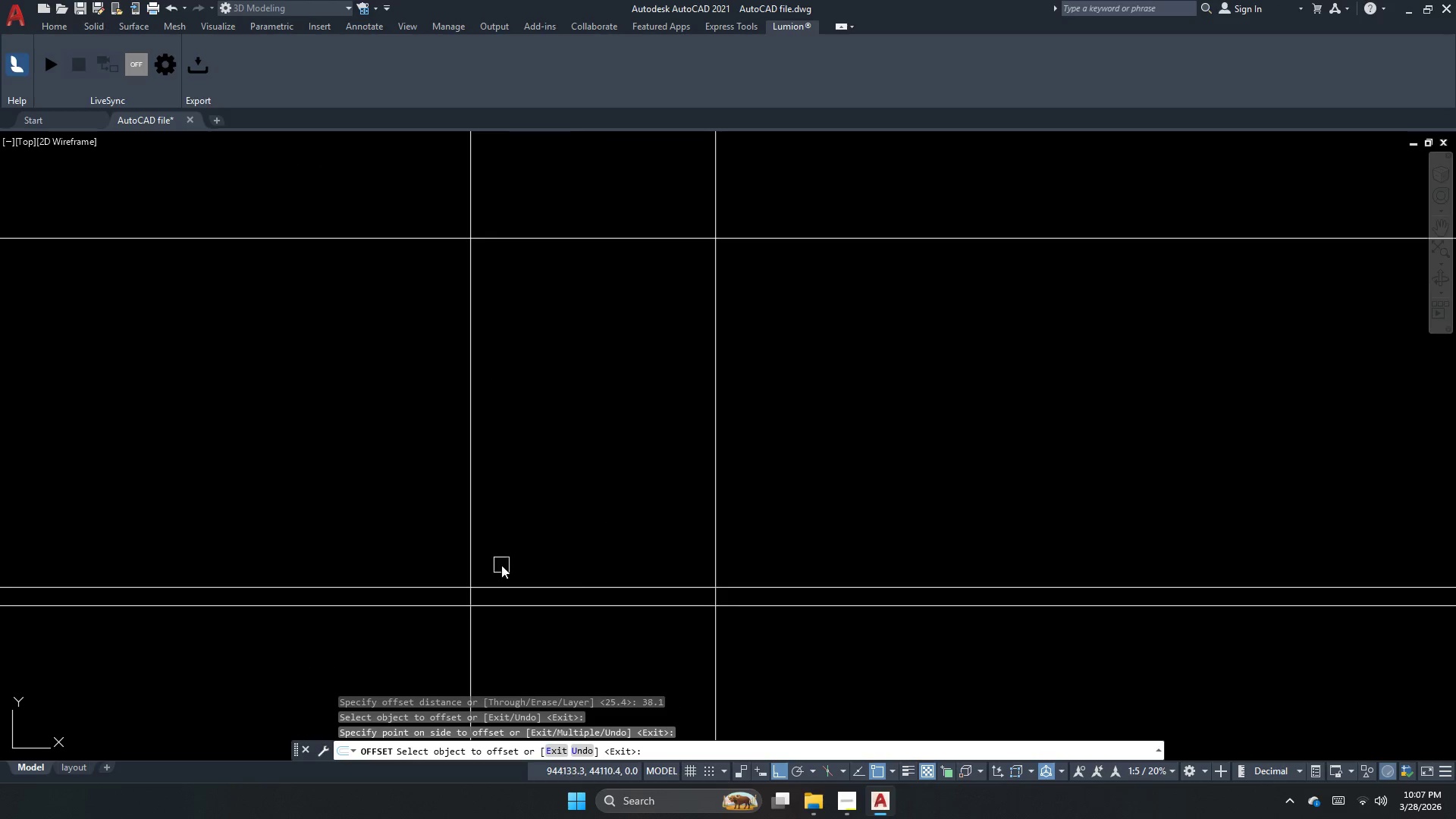 
key(Escape)
 